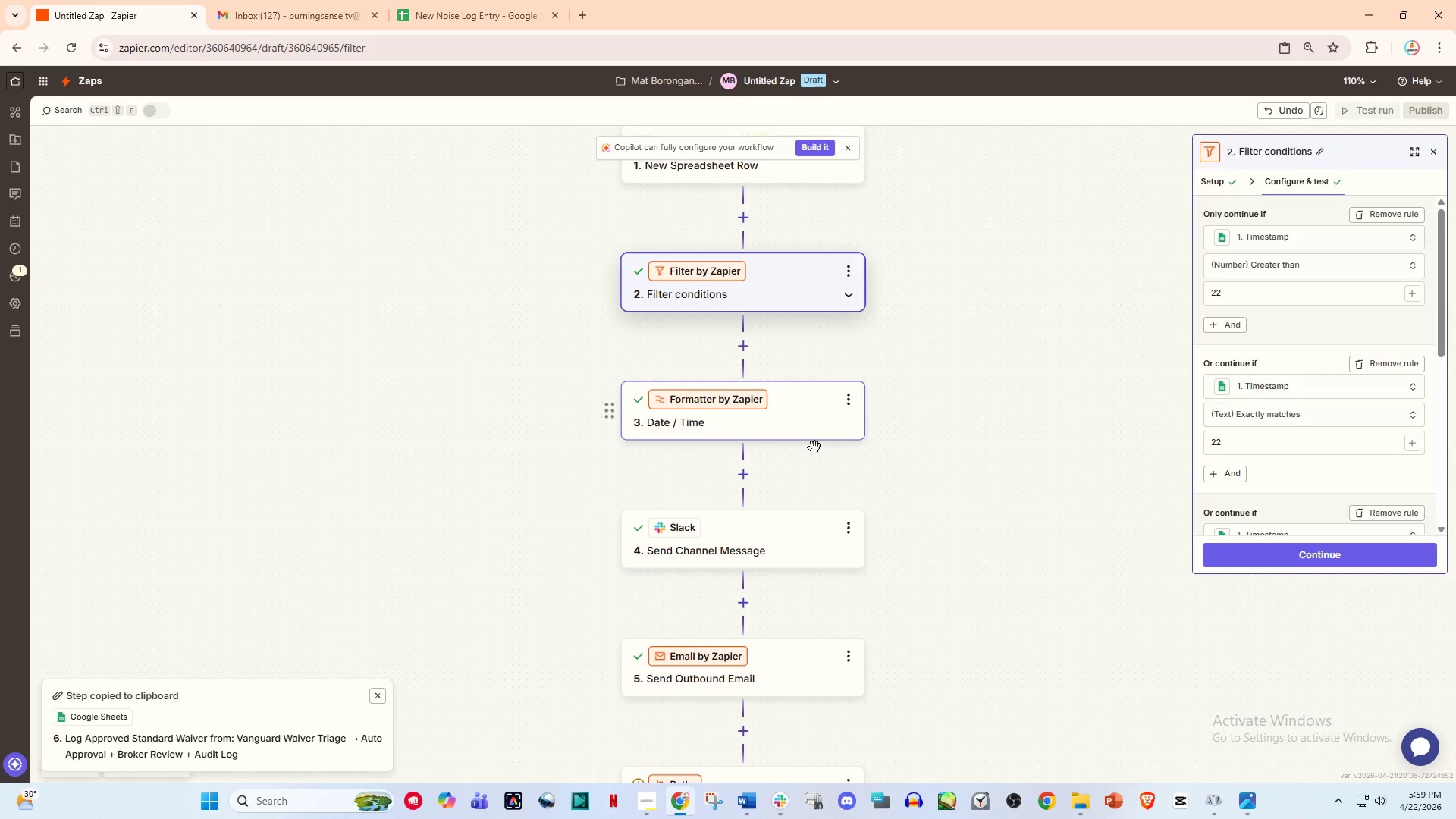 
left_click([822, 406])
 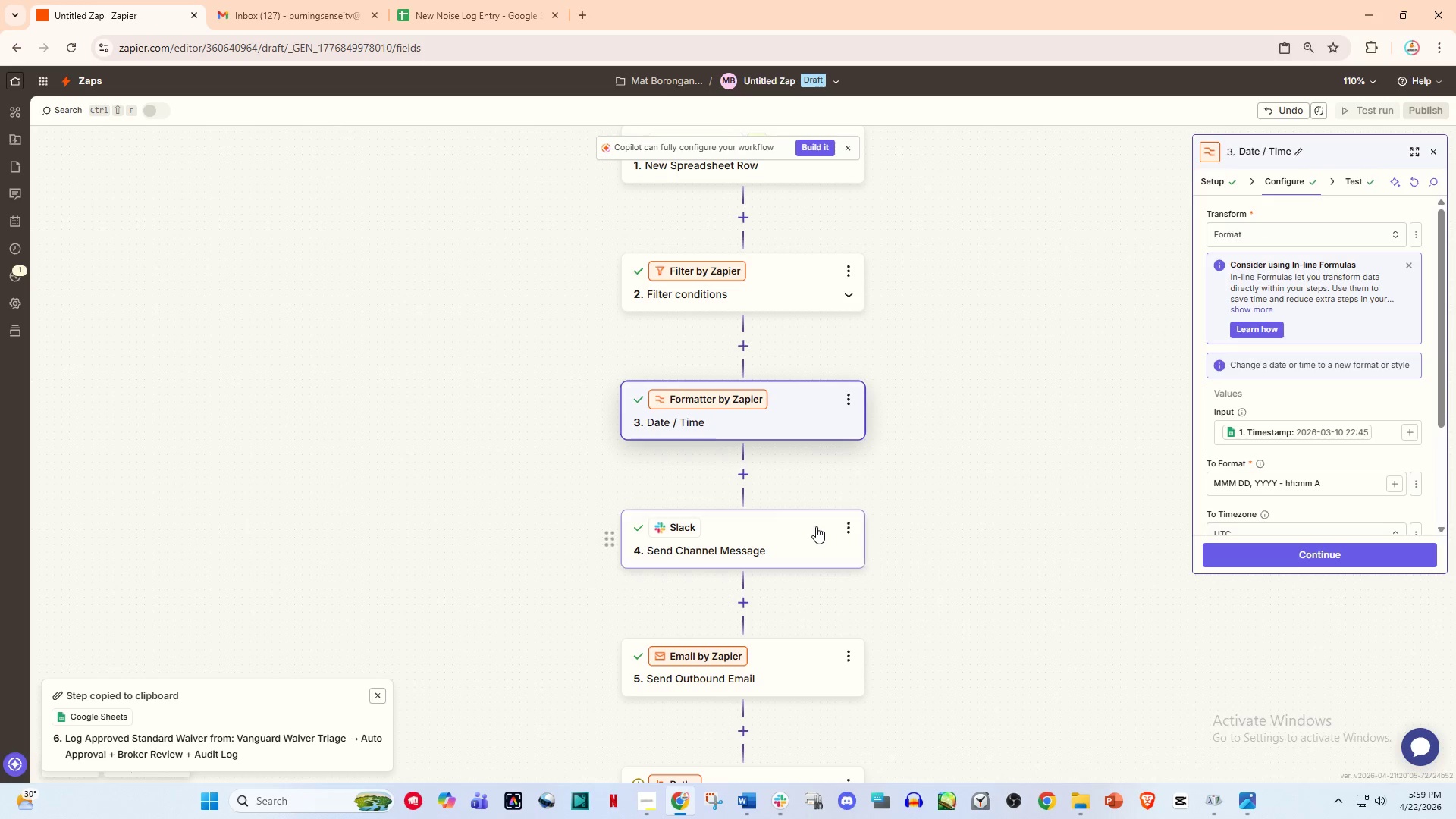 
left_click([816, 526])
 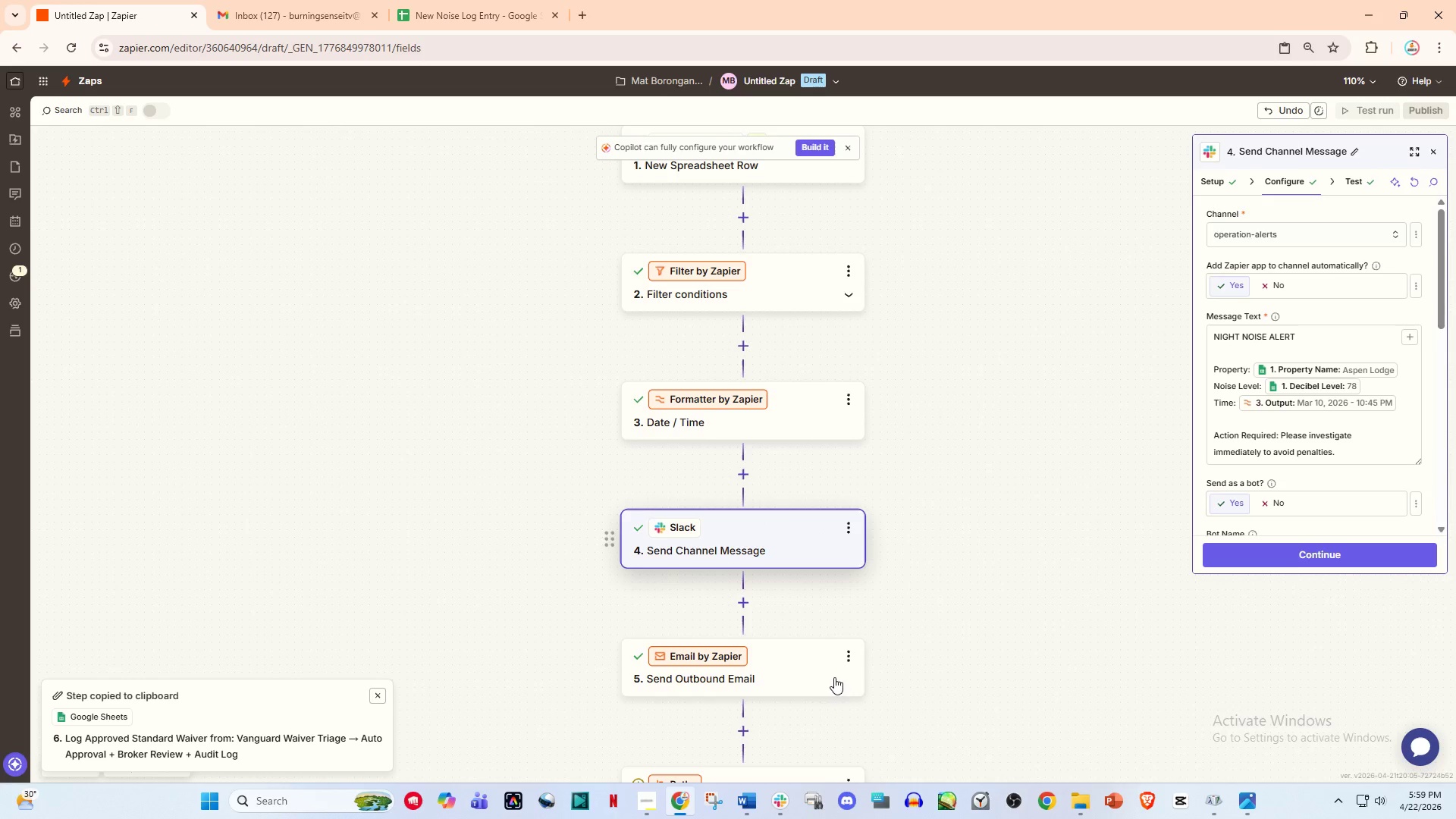 
left_click([797, 676])
 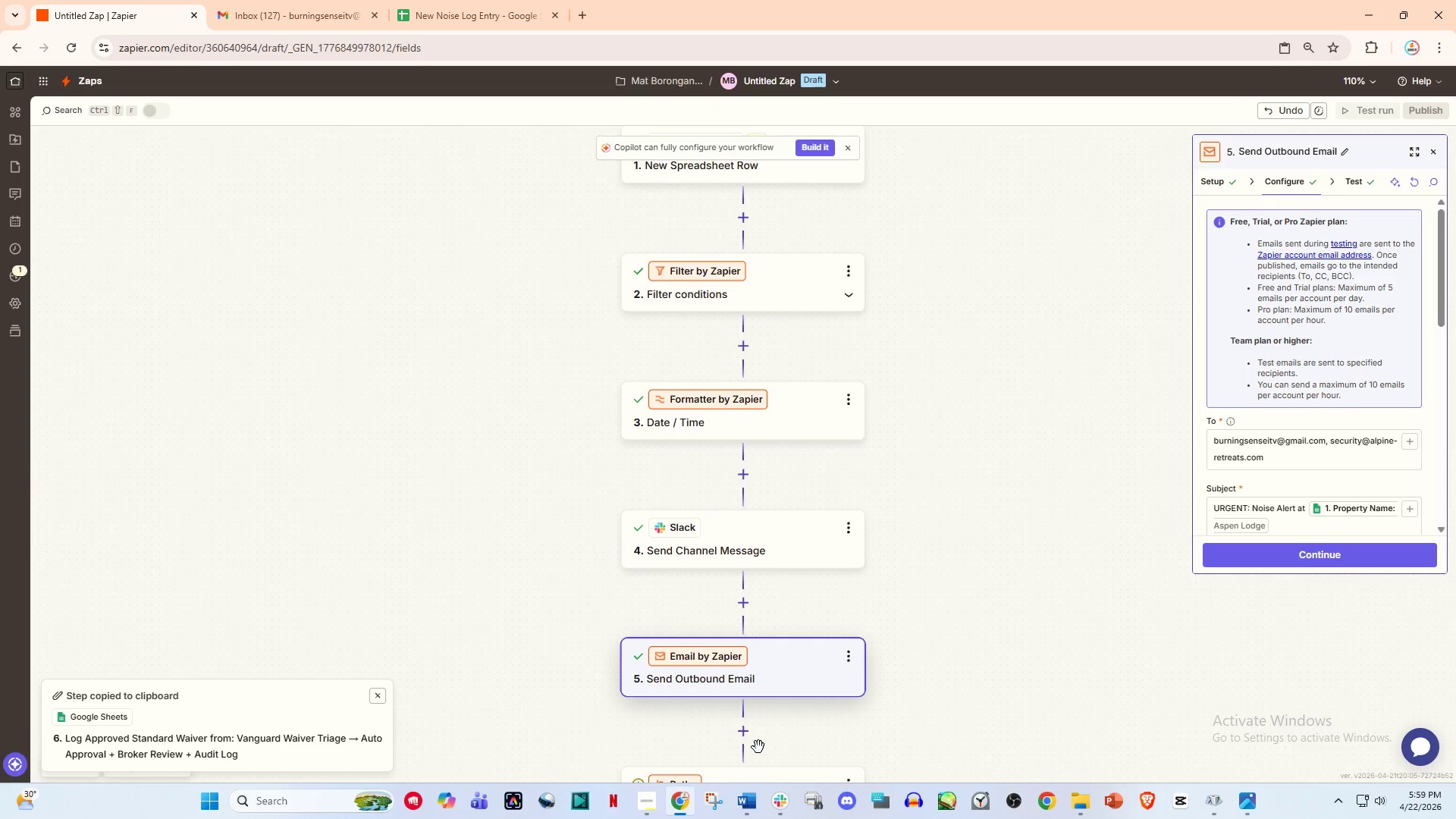 
scroll: coordinate [767, 721], scroll_direction: down, amount: 2.0
 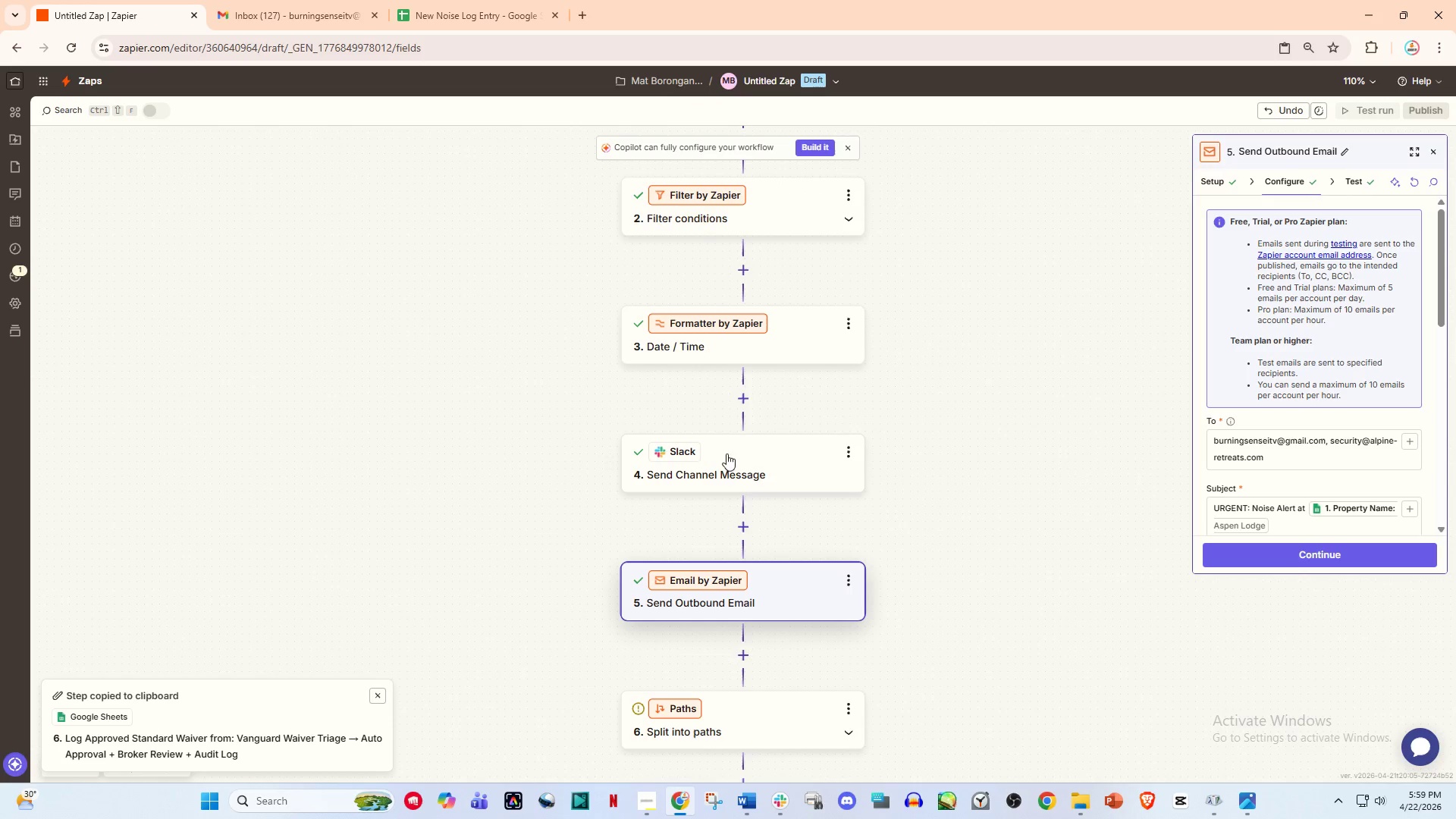 
left_click_drag(start_coordinate=[756, 432], to_coordinate=[777, 410])
 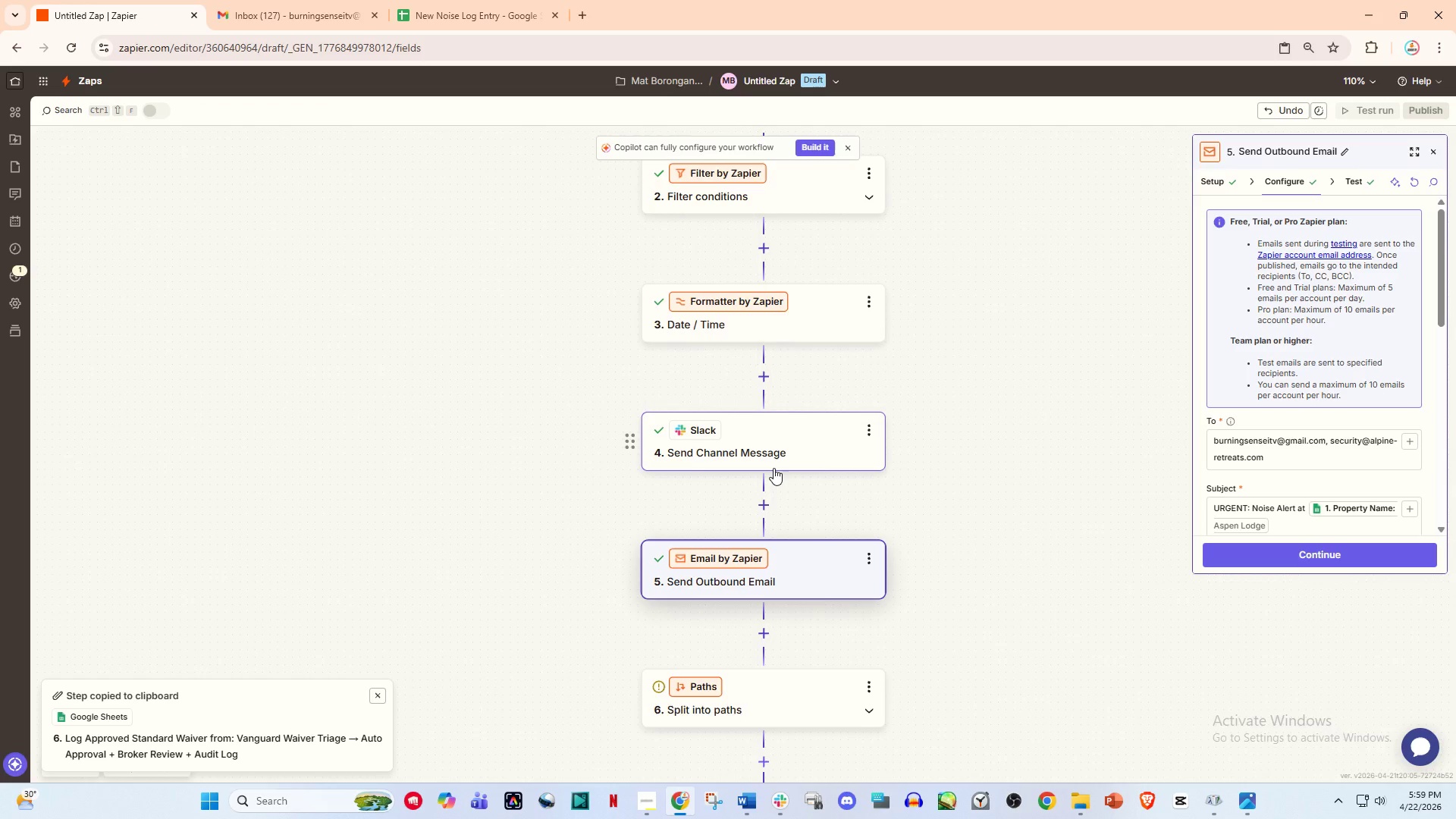 
scroll: coordinate [774, 468], scroll_direction: up, amount: 2.0
 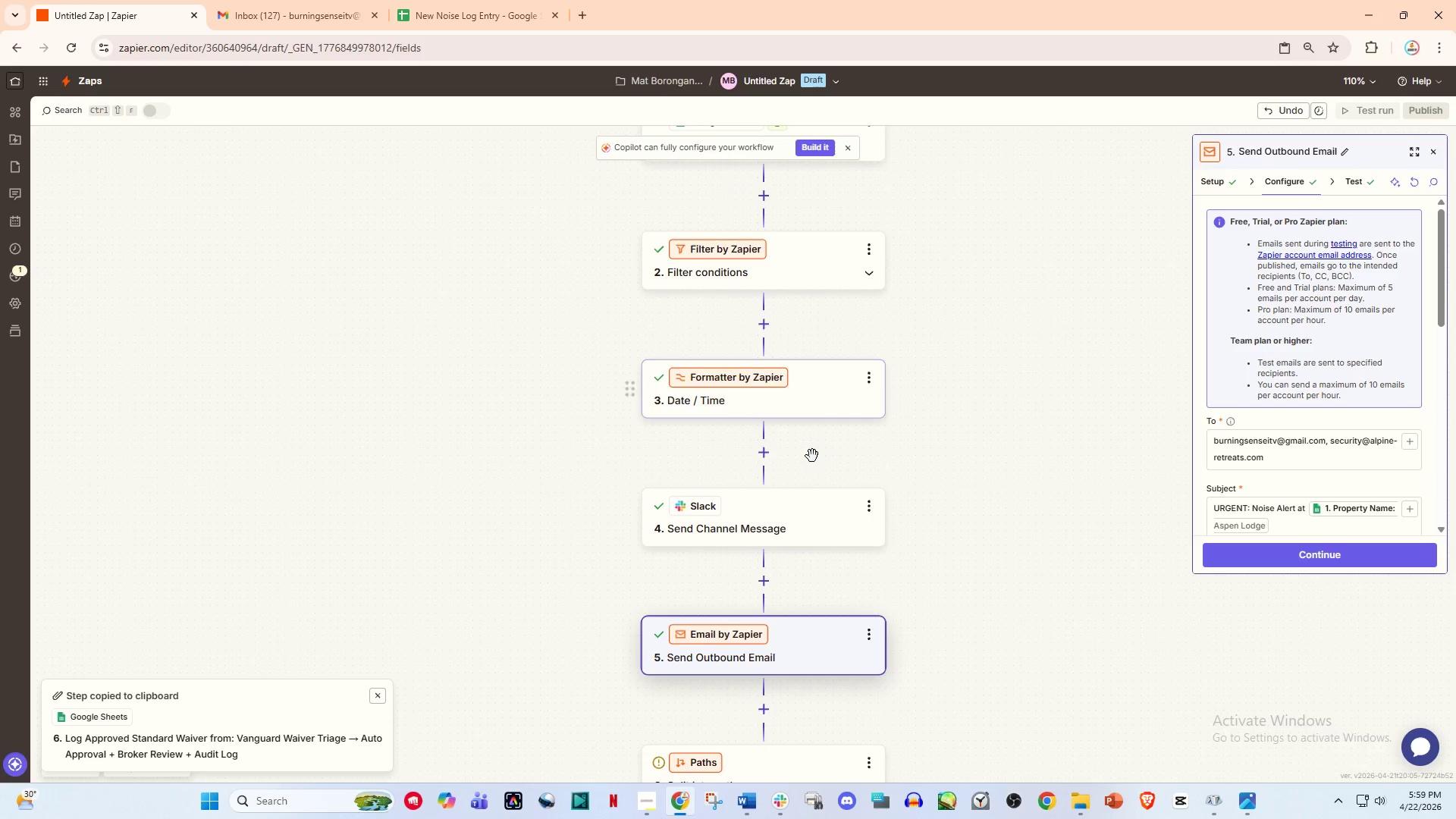 
left_click([810, 387])
 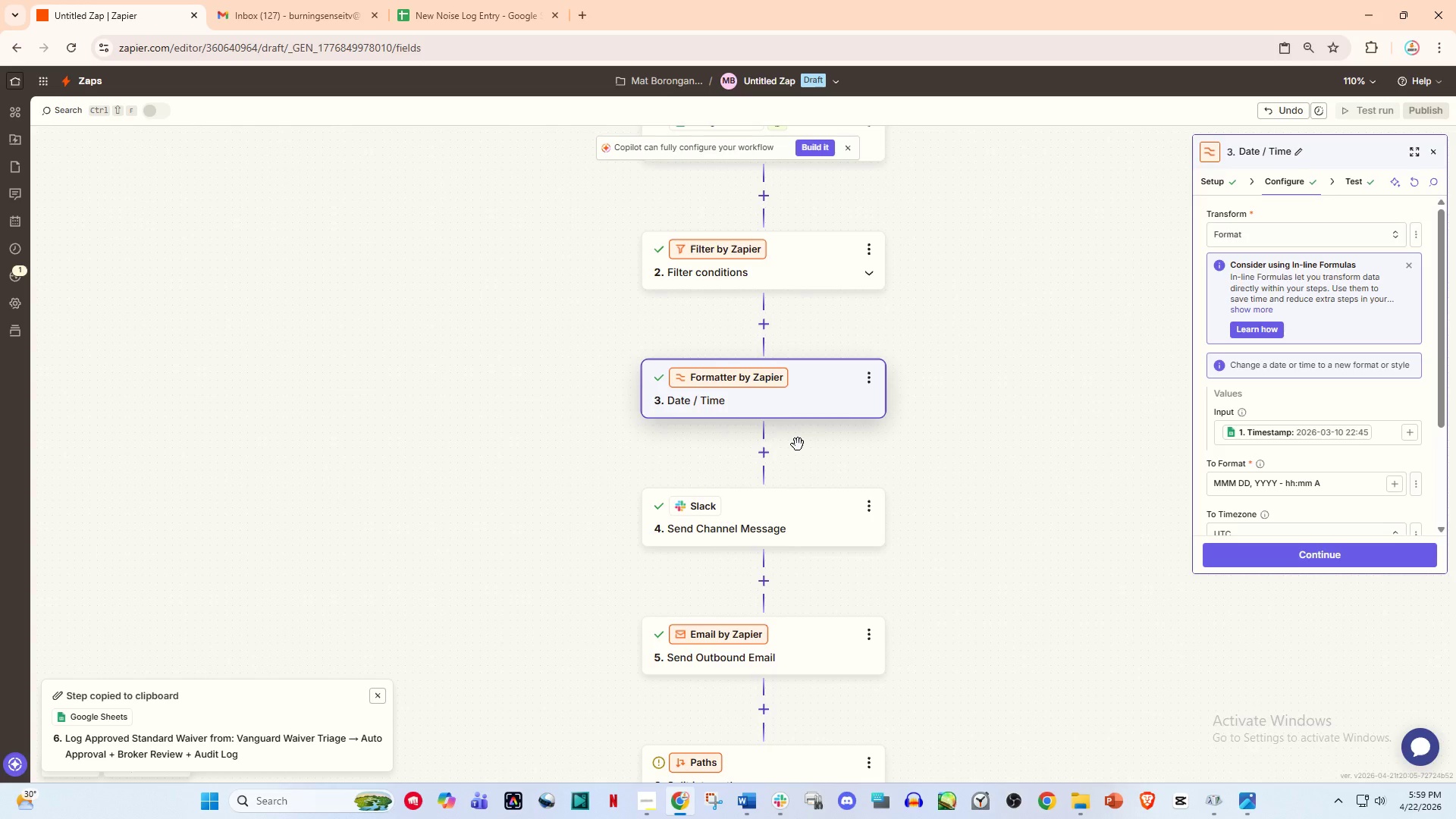 
wait(7.05)
 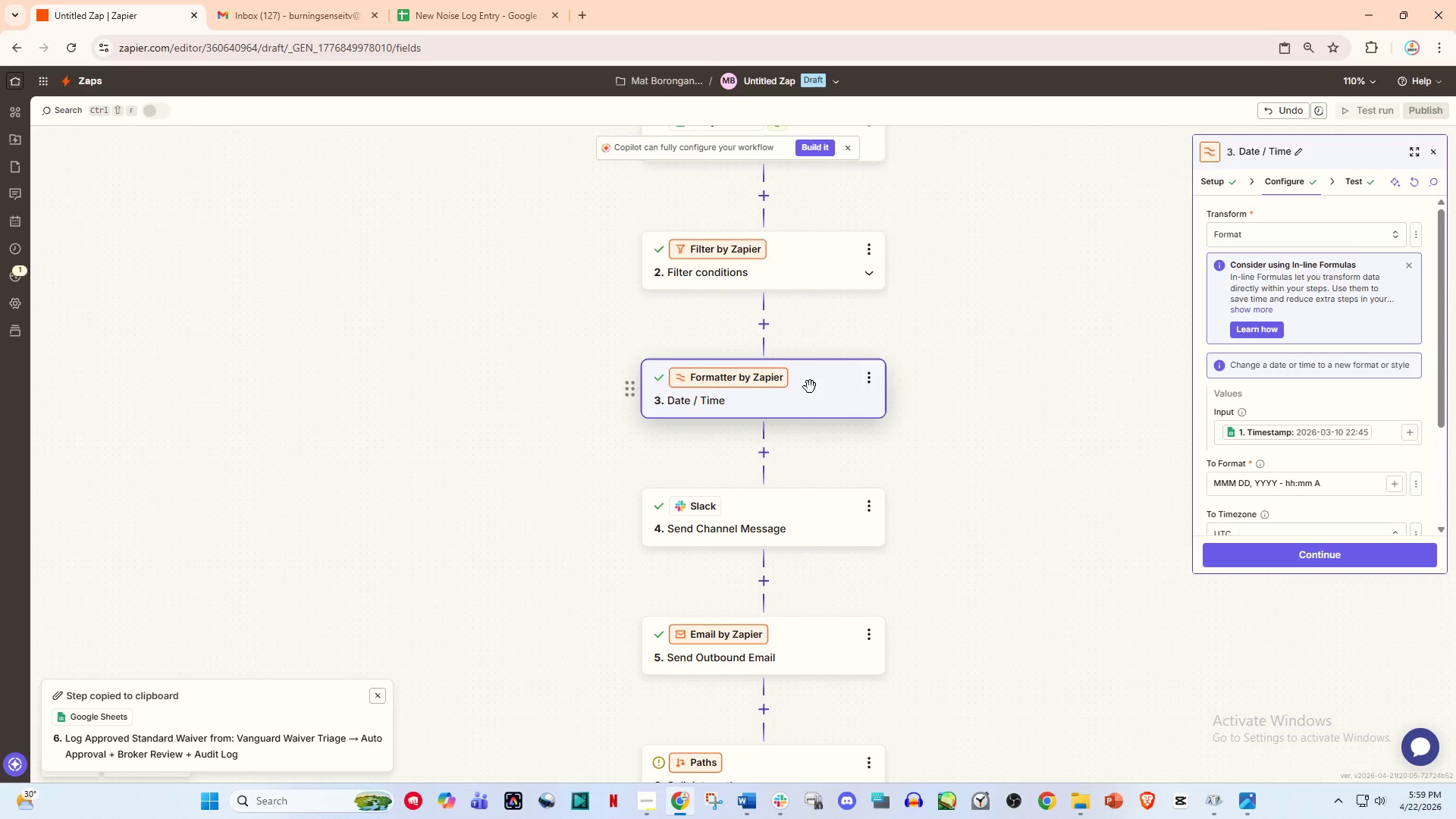 
scroll: coordinate [825, 340], scroll_direction: up, amount: 3.0
 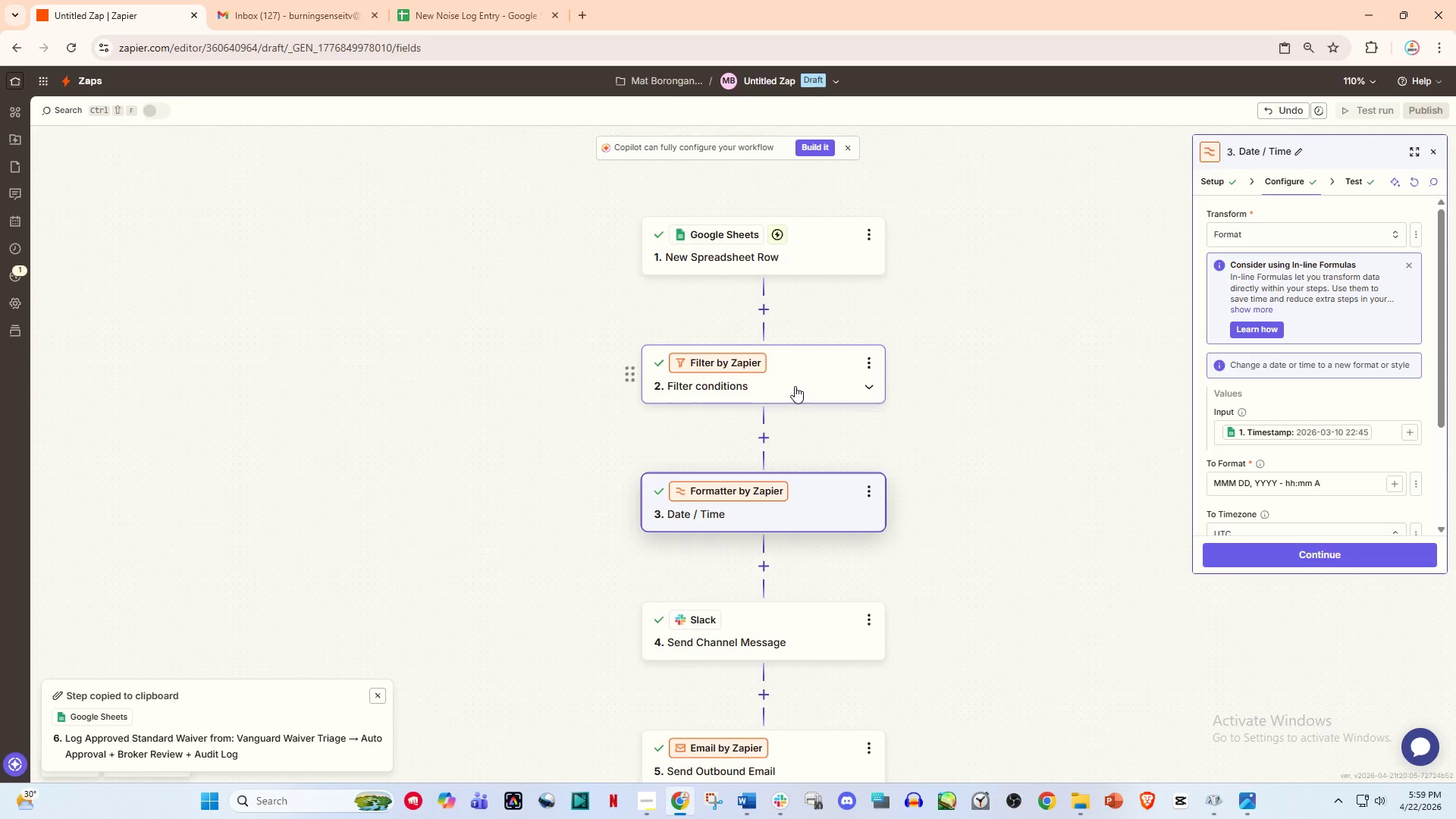 
left_click([795, 386])
 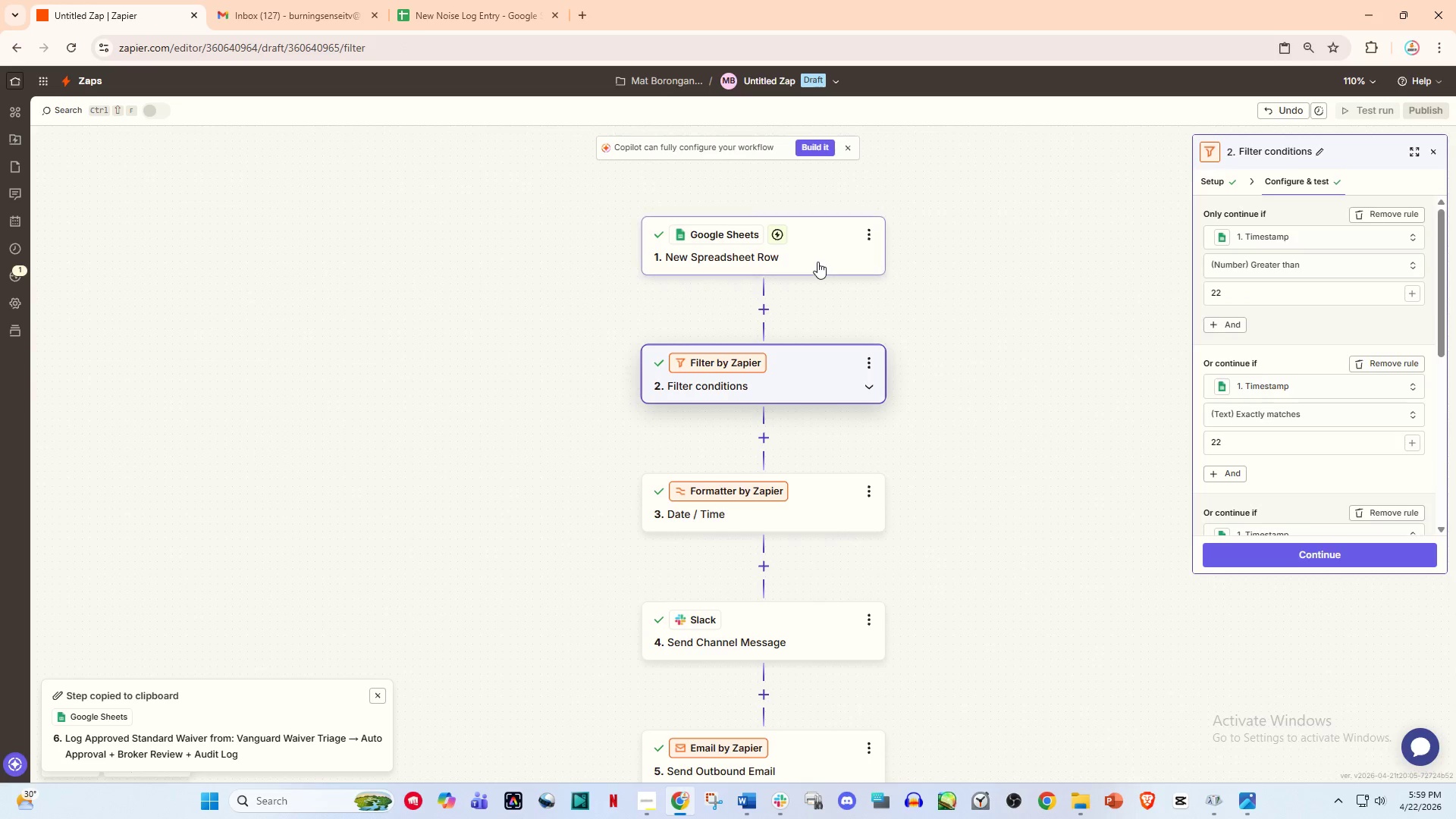 
left_click([817, 262])
 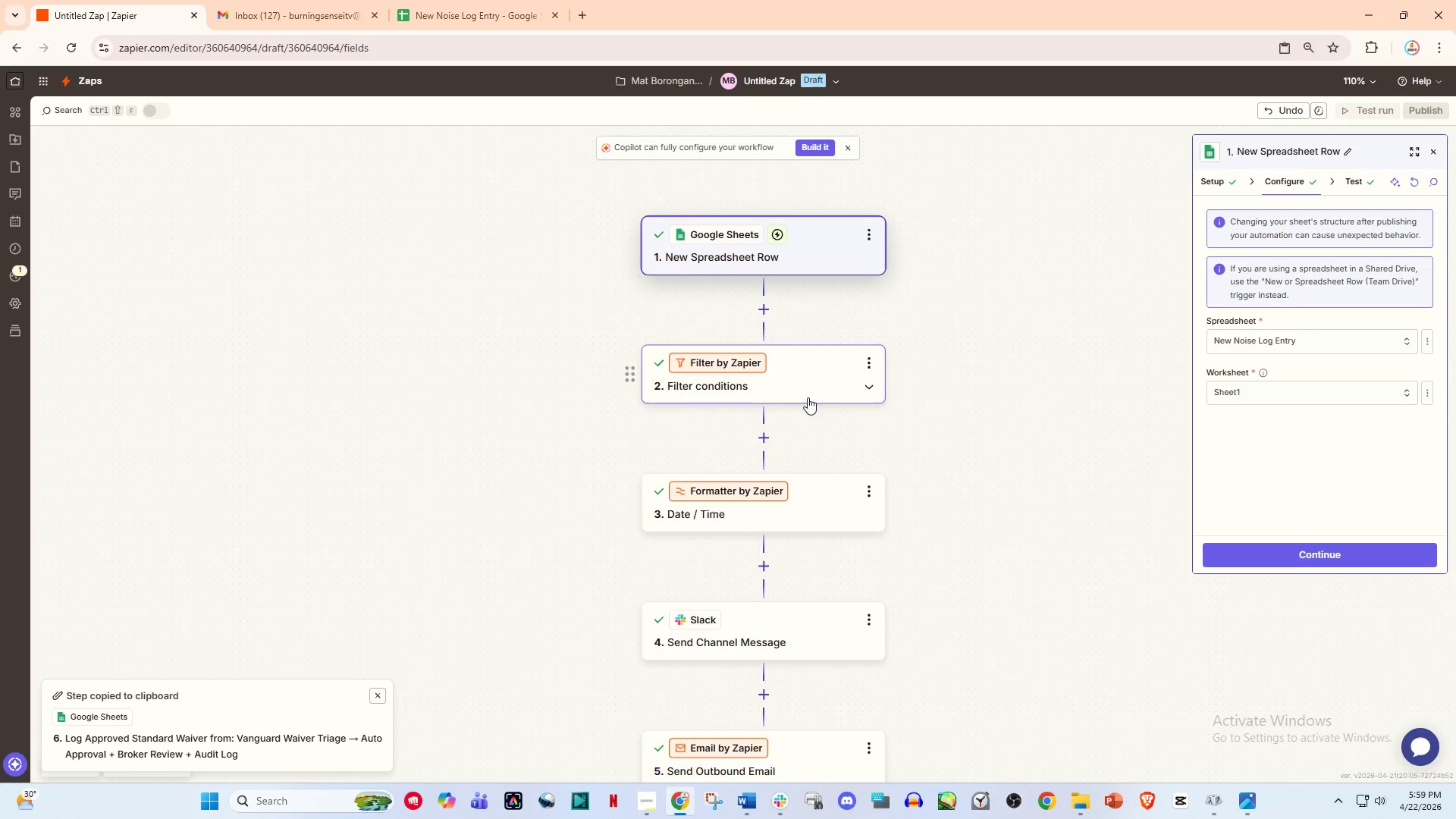 
left_click([795, 518])
 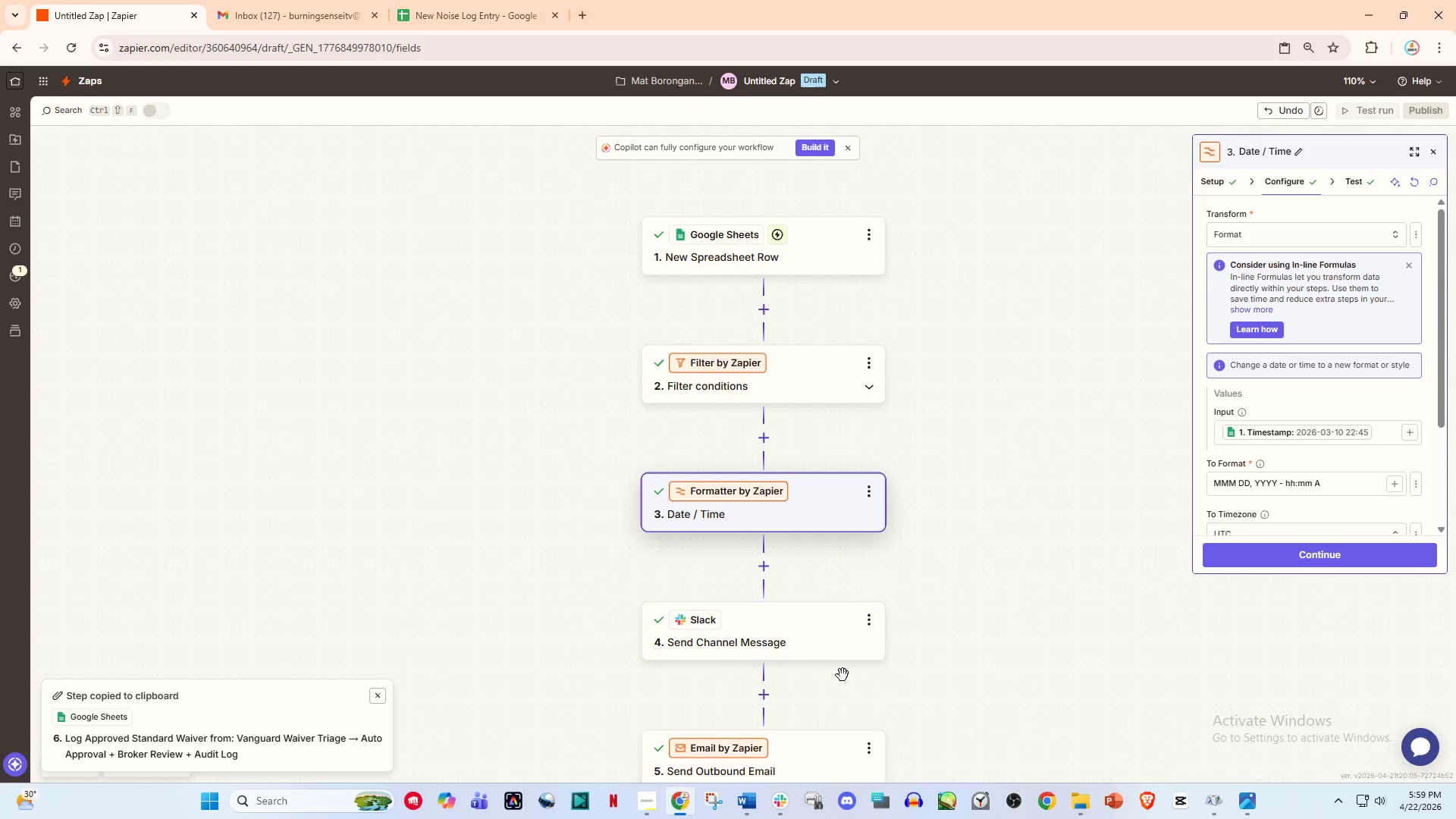 
scroll: coordinate [808, 779], scroll_direction: down, amount: 1.0
 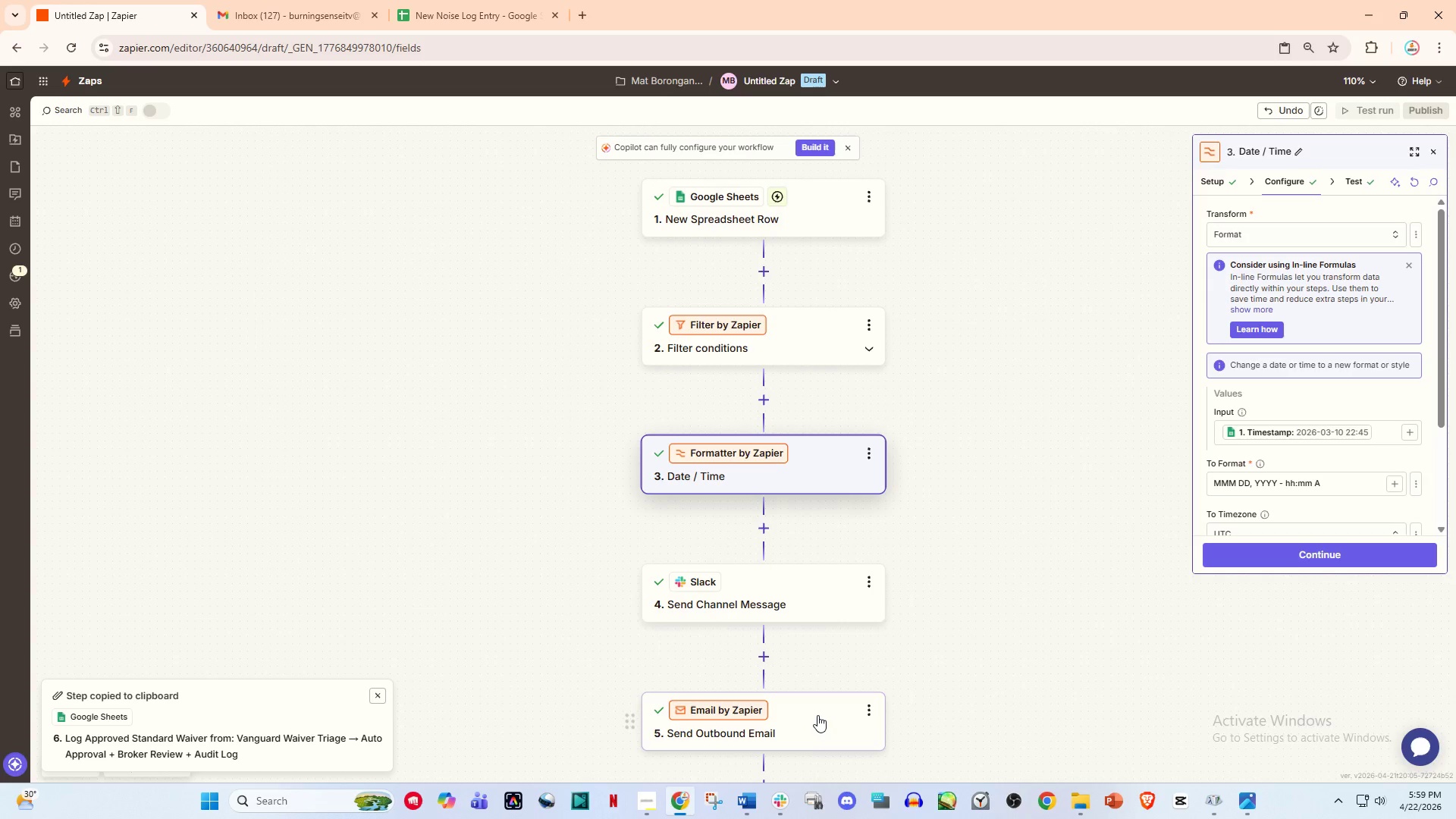 
left_click([817, 711])
 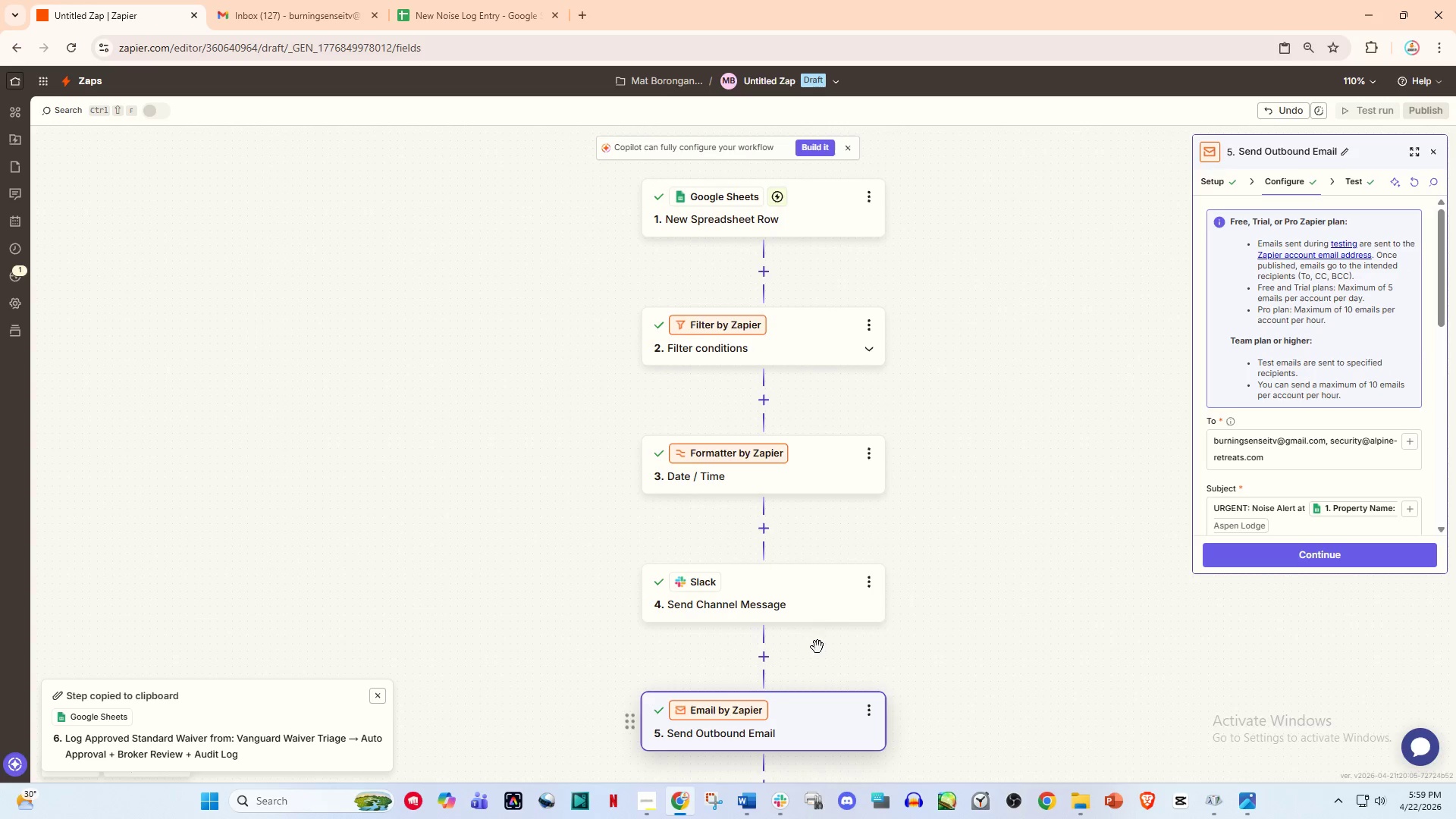 
scroll: coordinate [817, 608], scroll_direction: up, amount: 3.0
 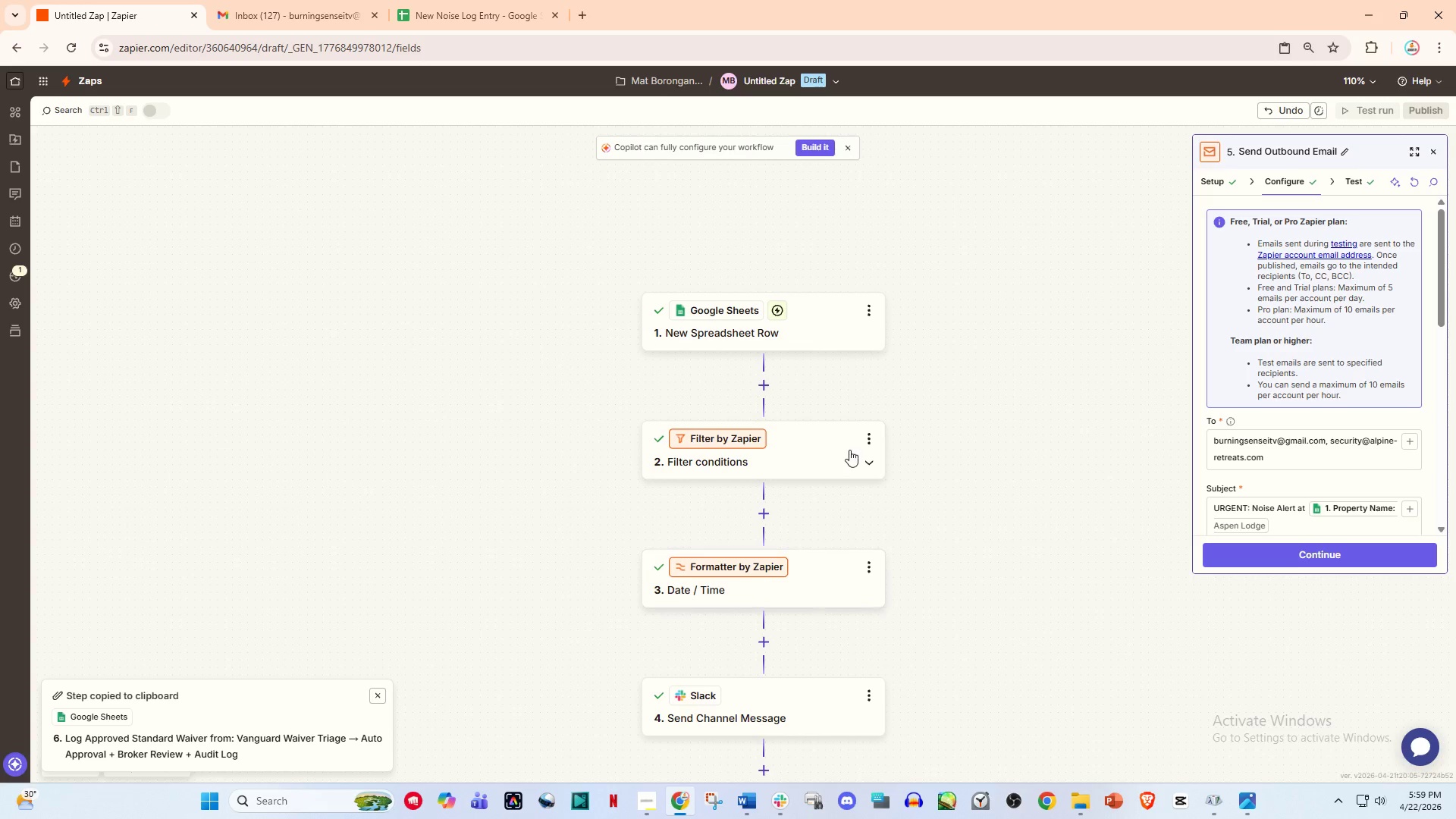 
wait(22.57)
 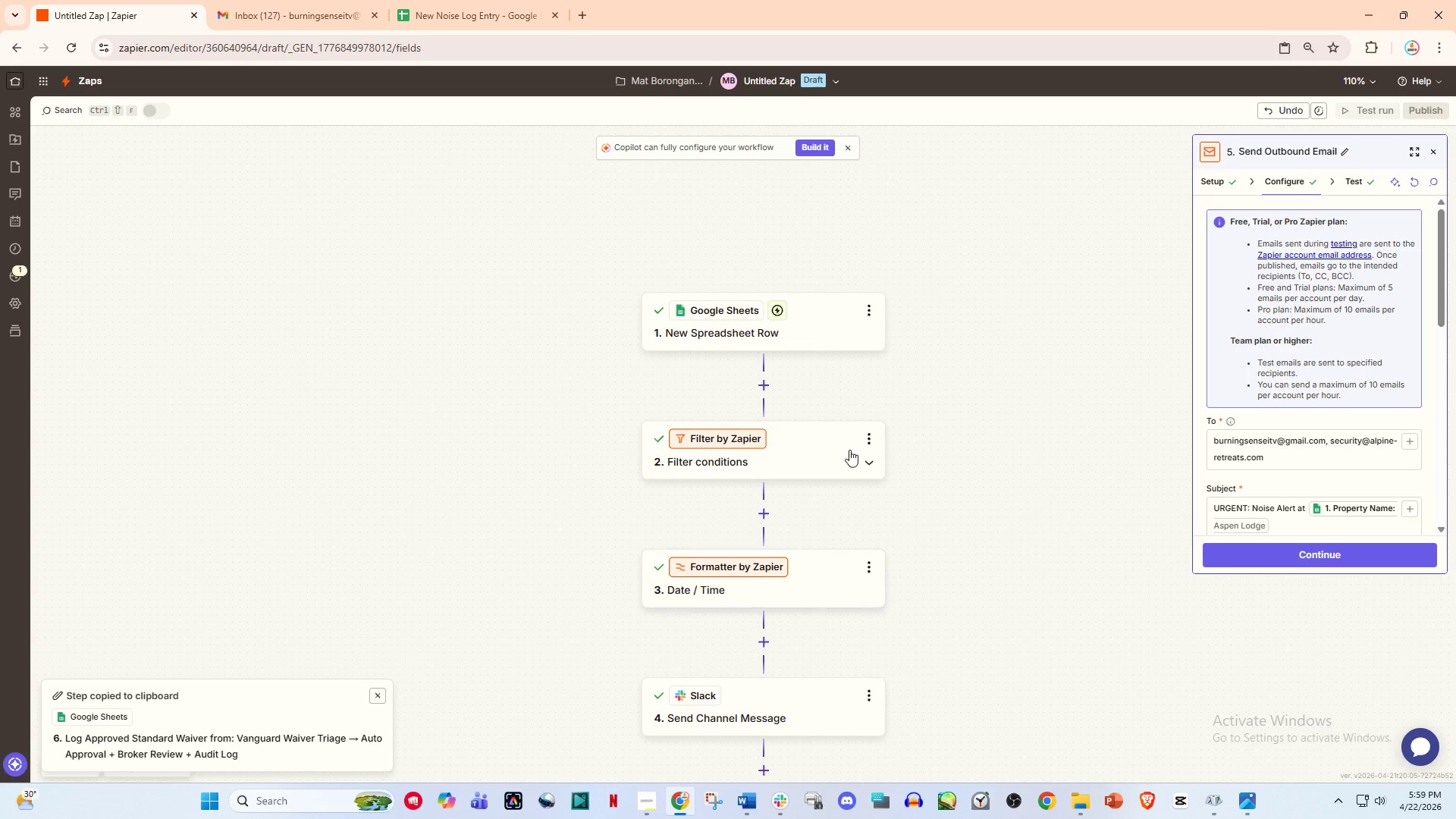 
scroll: coordinate [826, 551], scroll_direction: up, amount: 1.0
 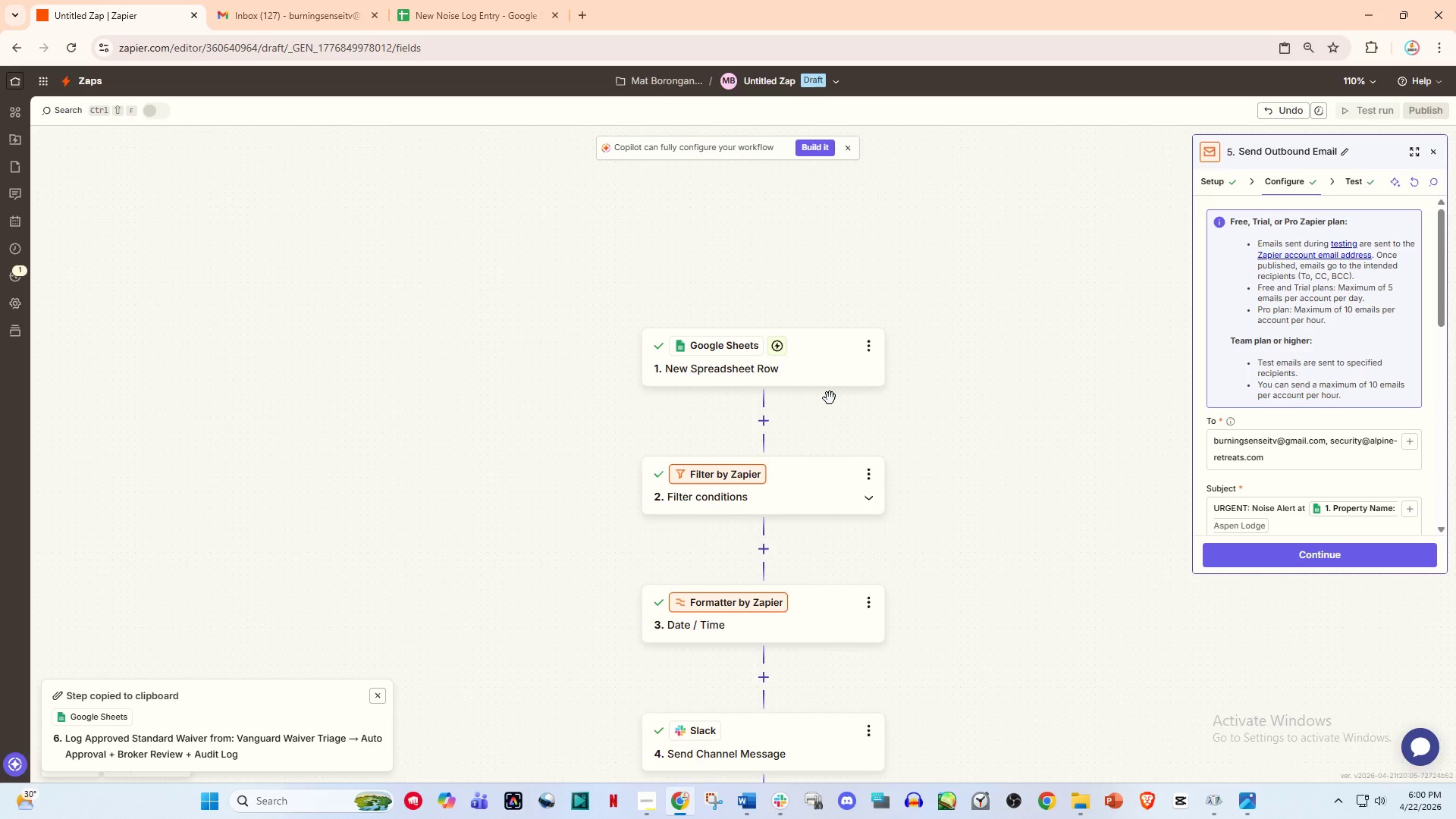 
left_click([833, 362])
 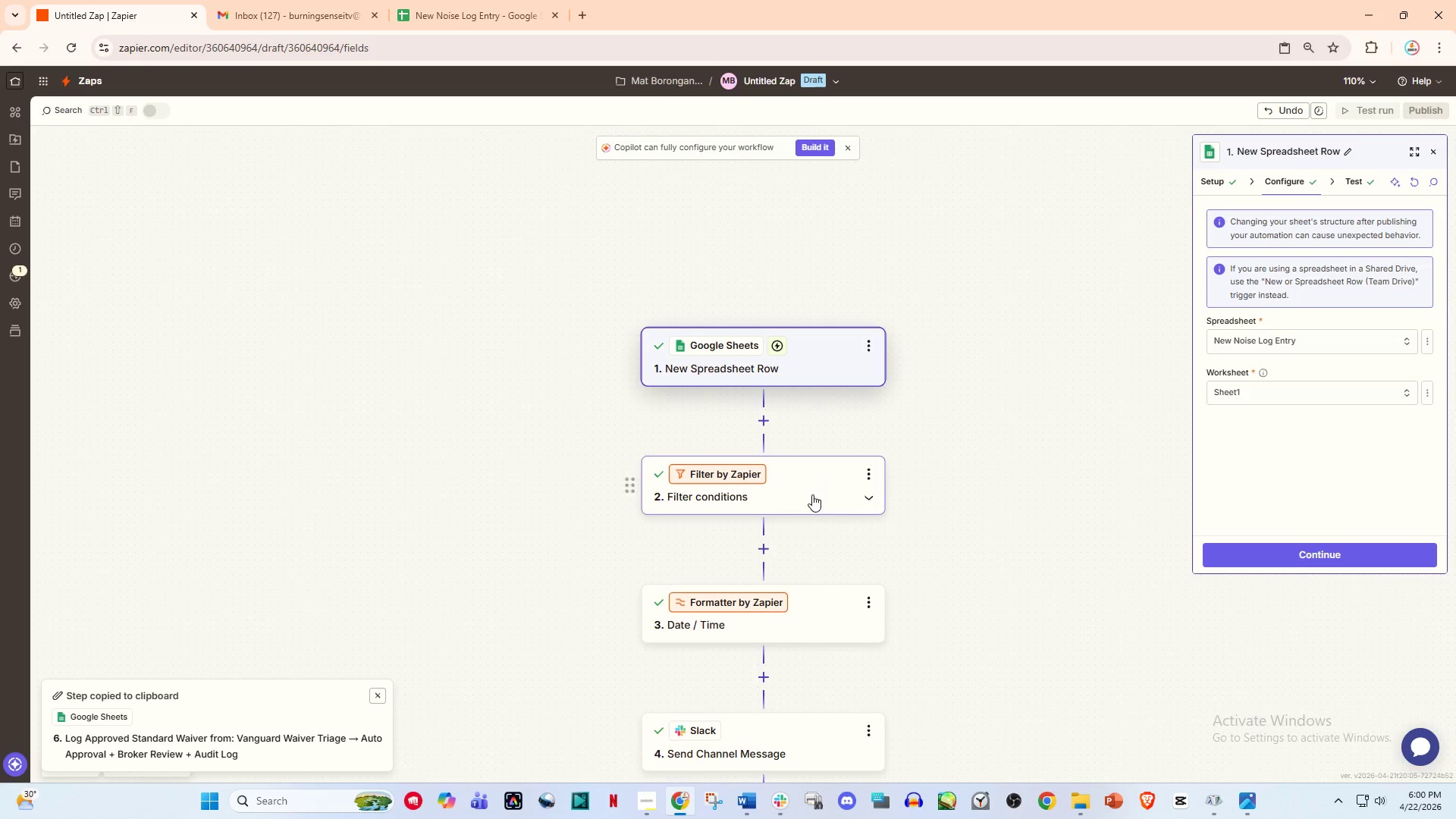 
left_click([812, 494])
 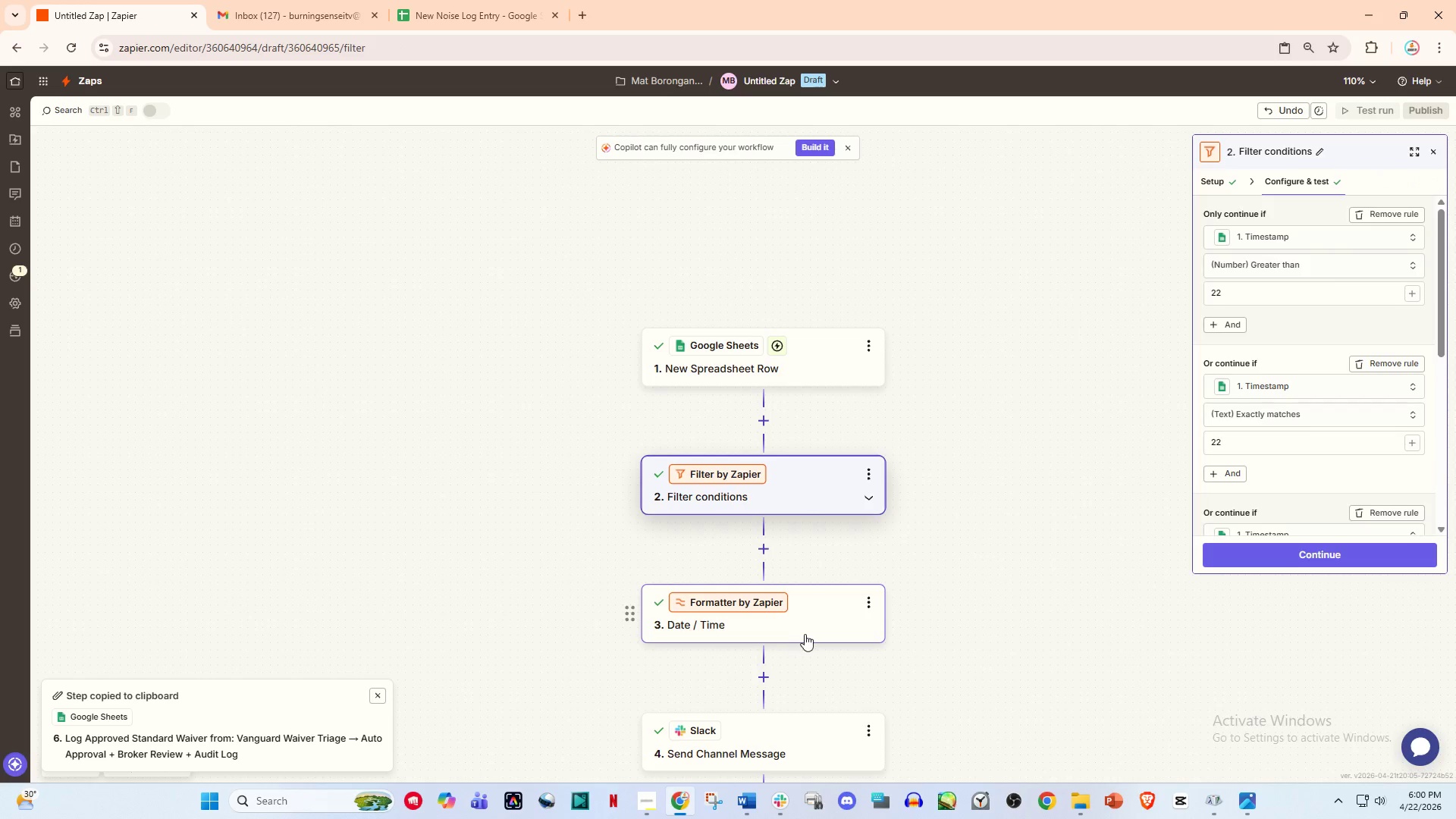 
left_click([811, 634])
 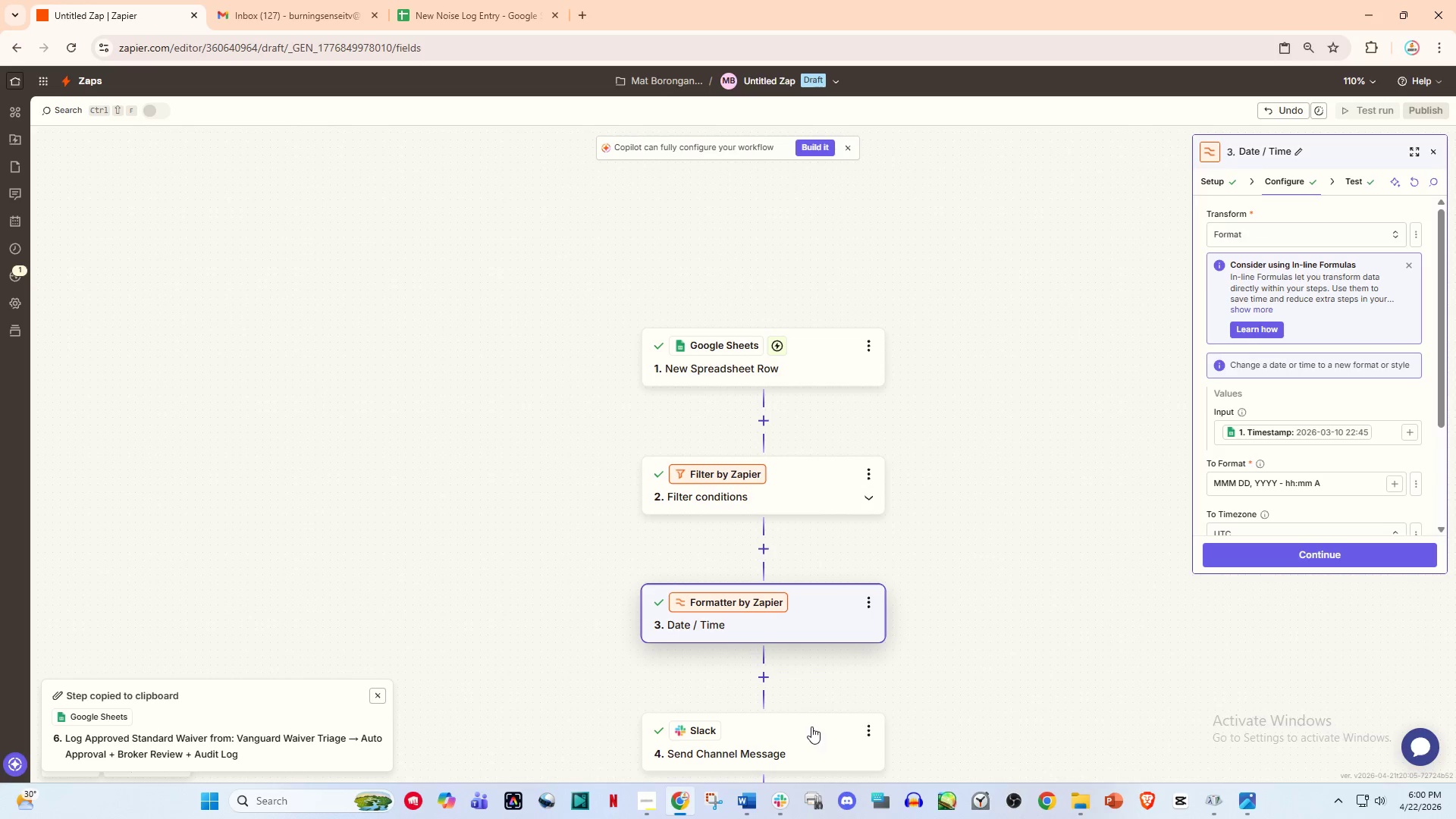 
left_click([811, 733])
 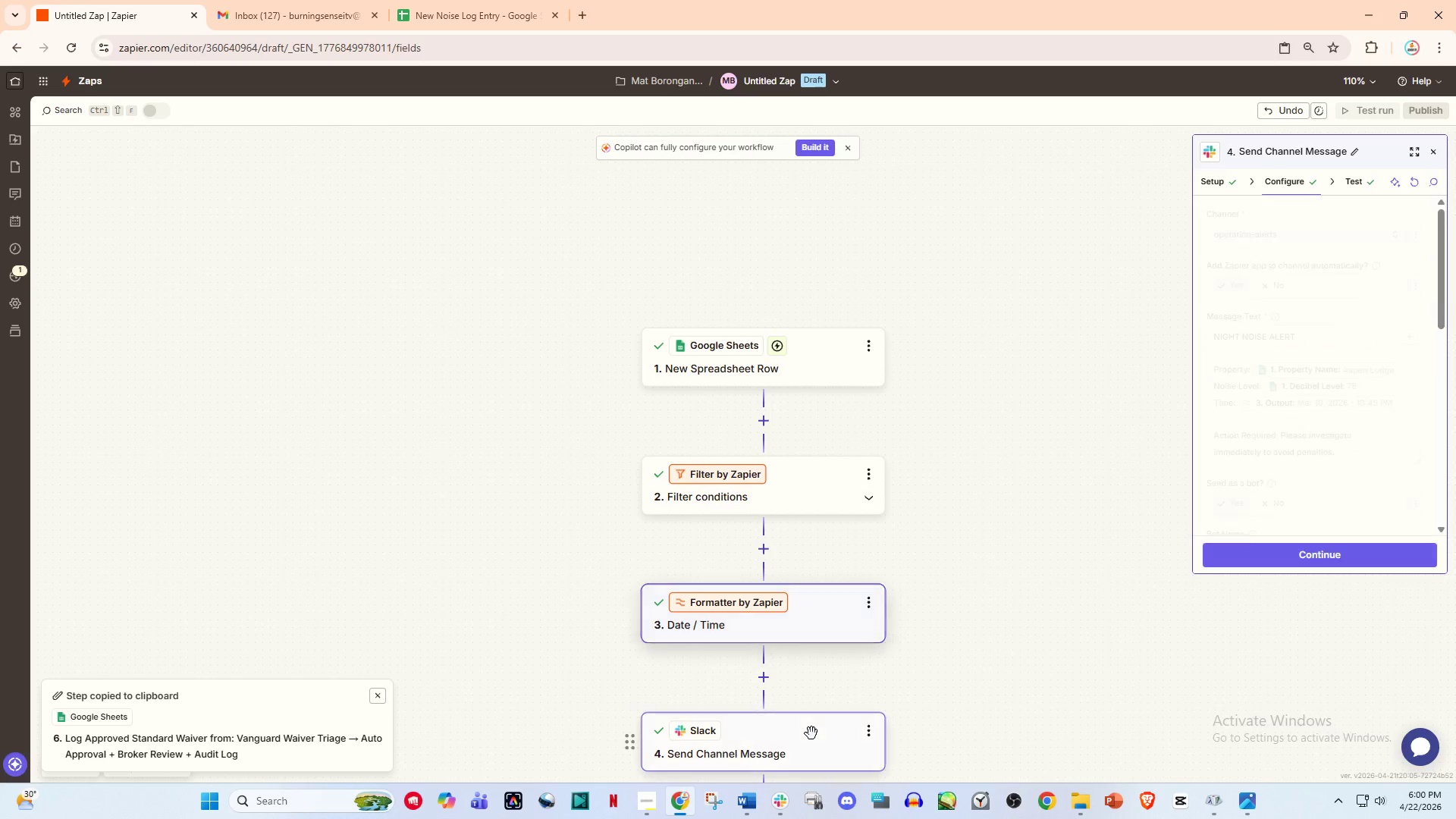 
scroll: coordinate [811, 733], scroll_direction: down, amount: 4.0
 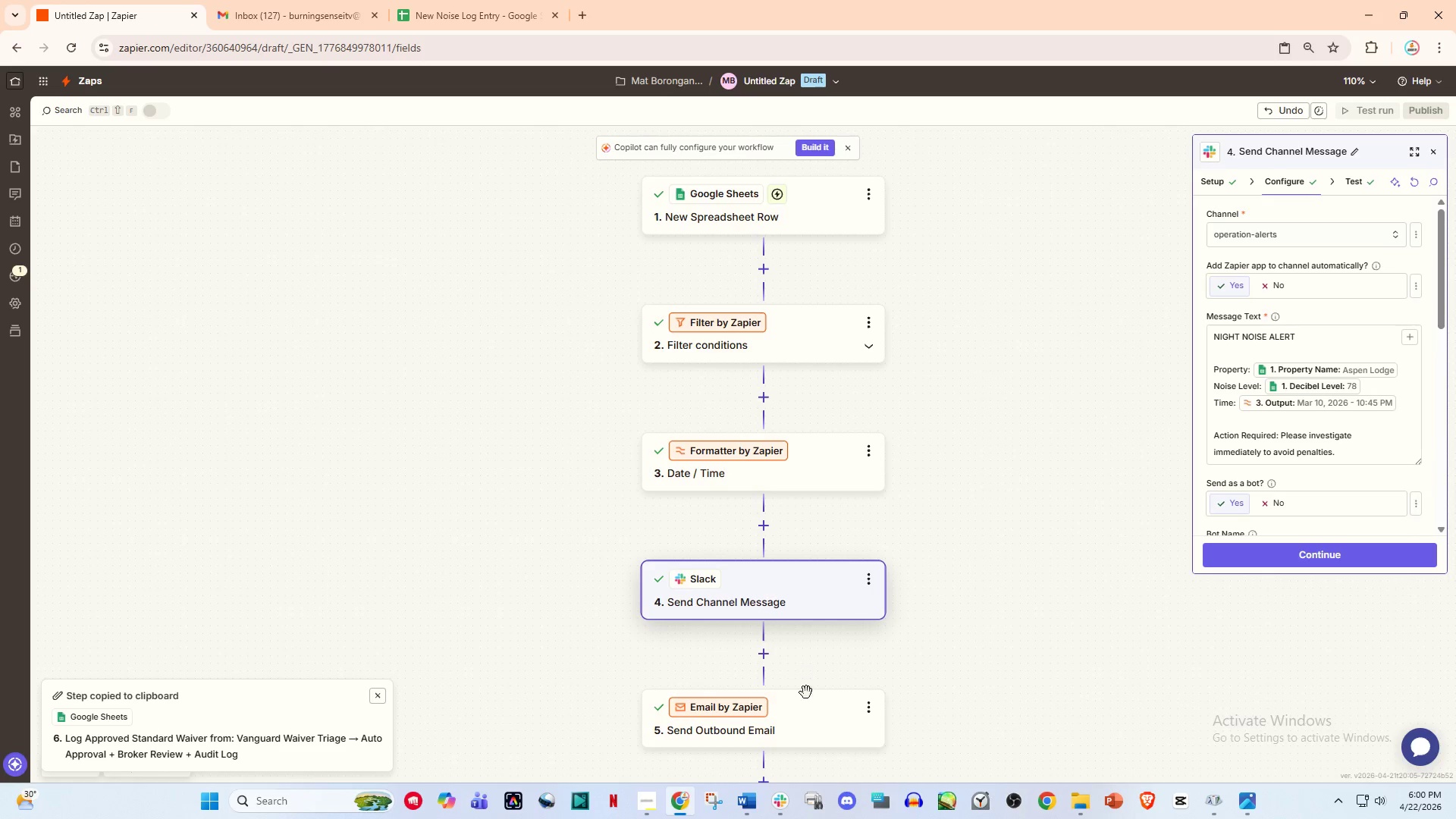 
left_click([806, 709])
 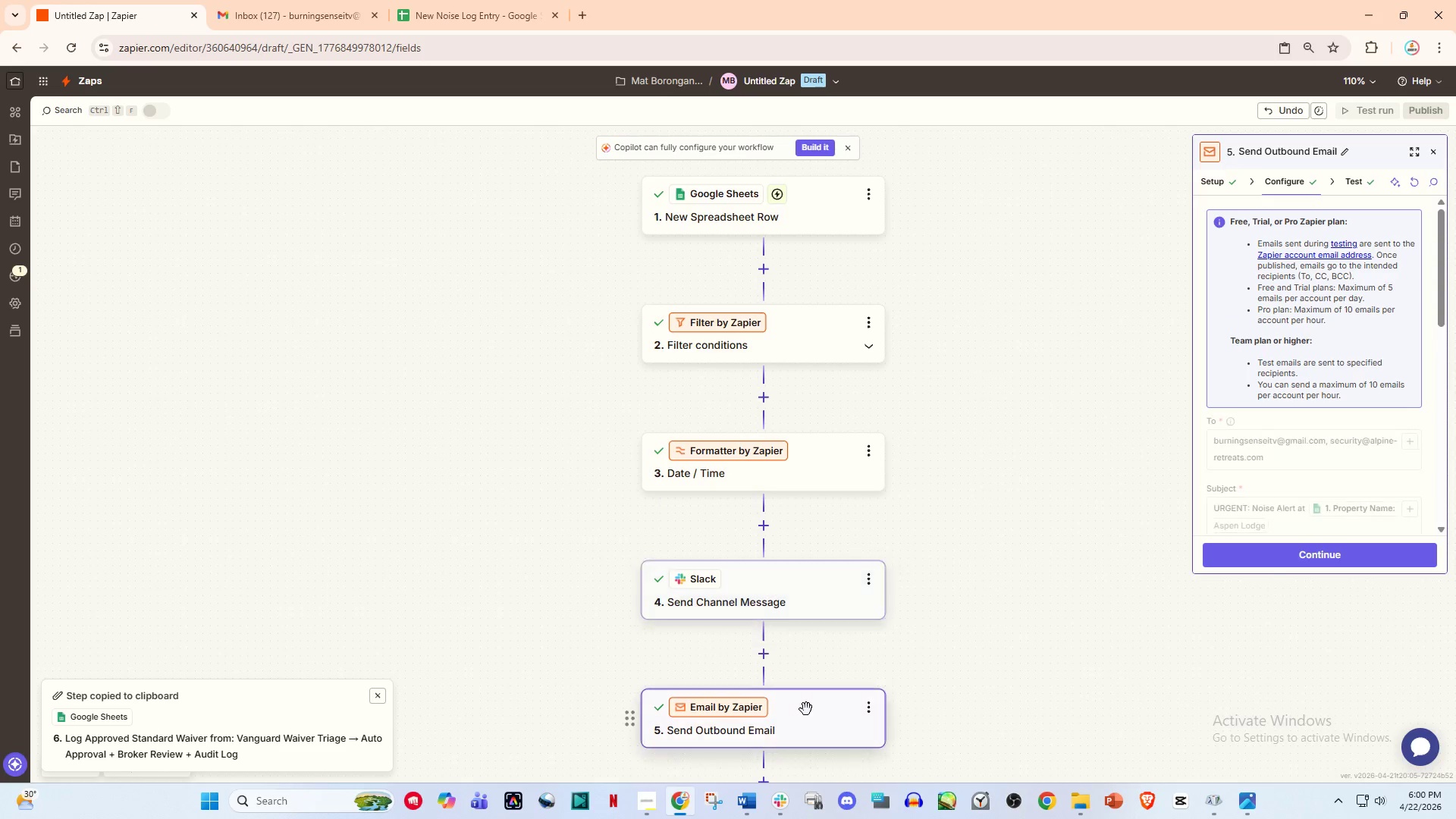 
scroll: coordinate [811, 428], scroll_direction: up, amount: 28.0
 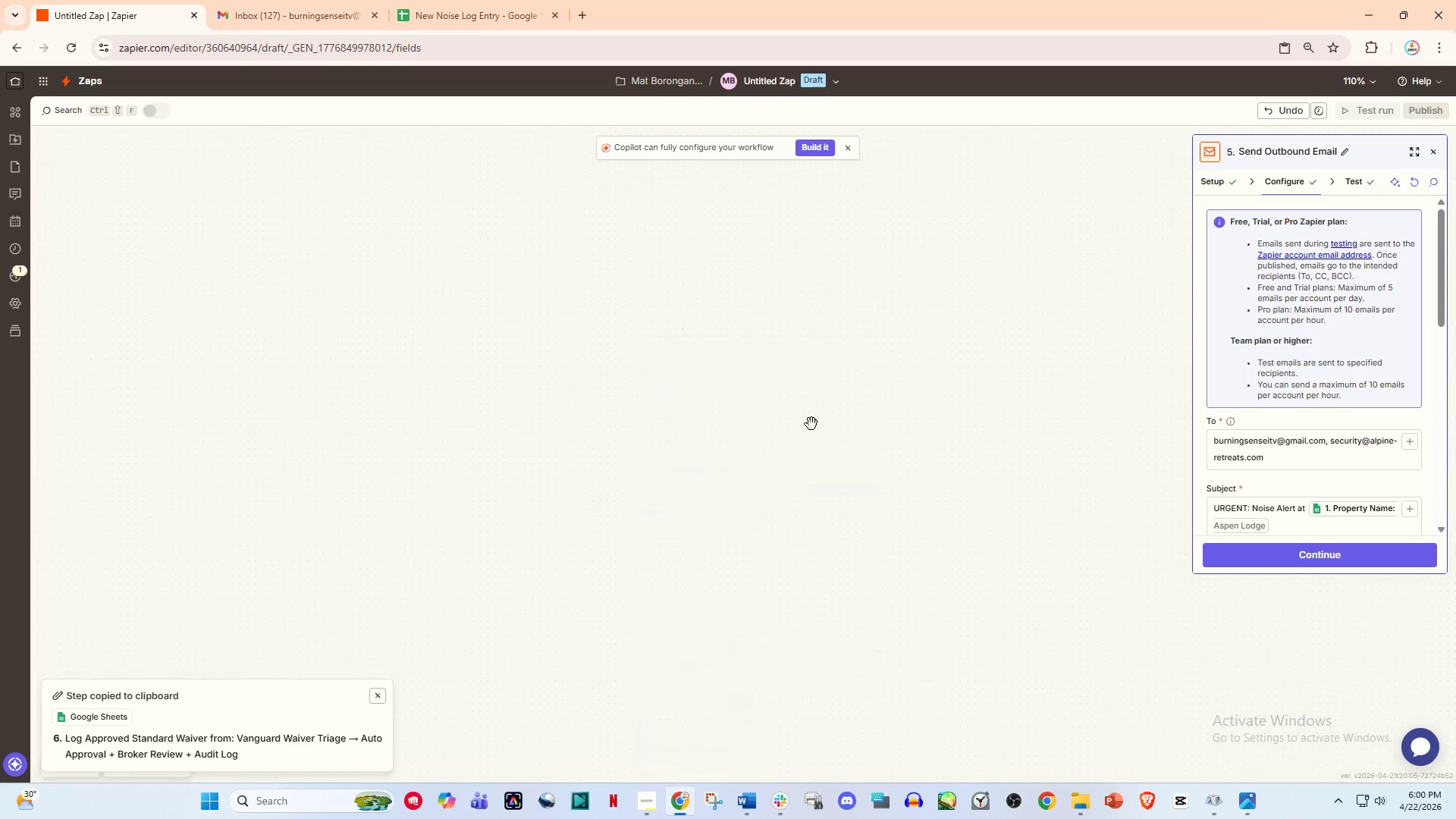 
scroll: coordinate [817, 398], scroll_direction: down, amount: 27.0
 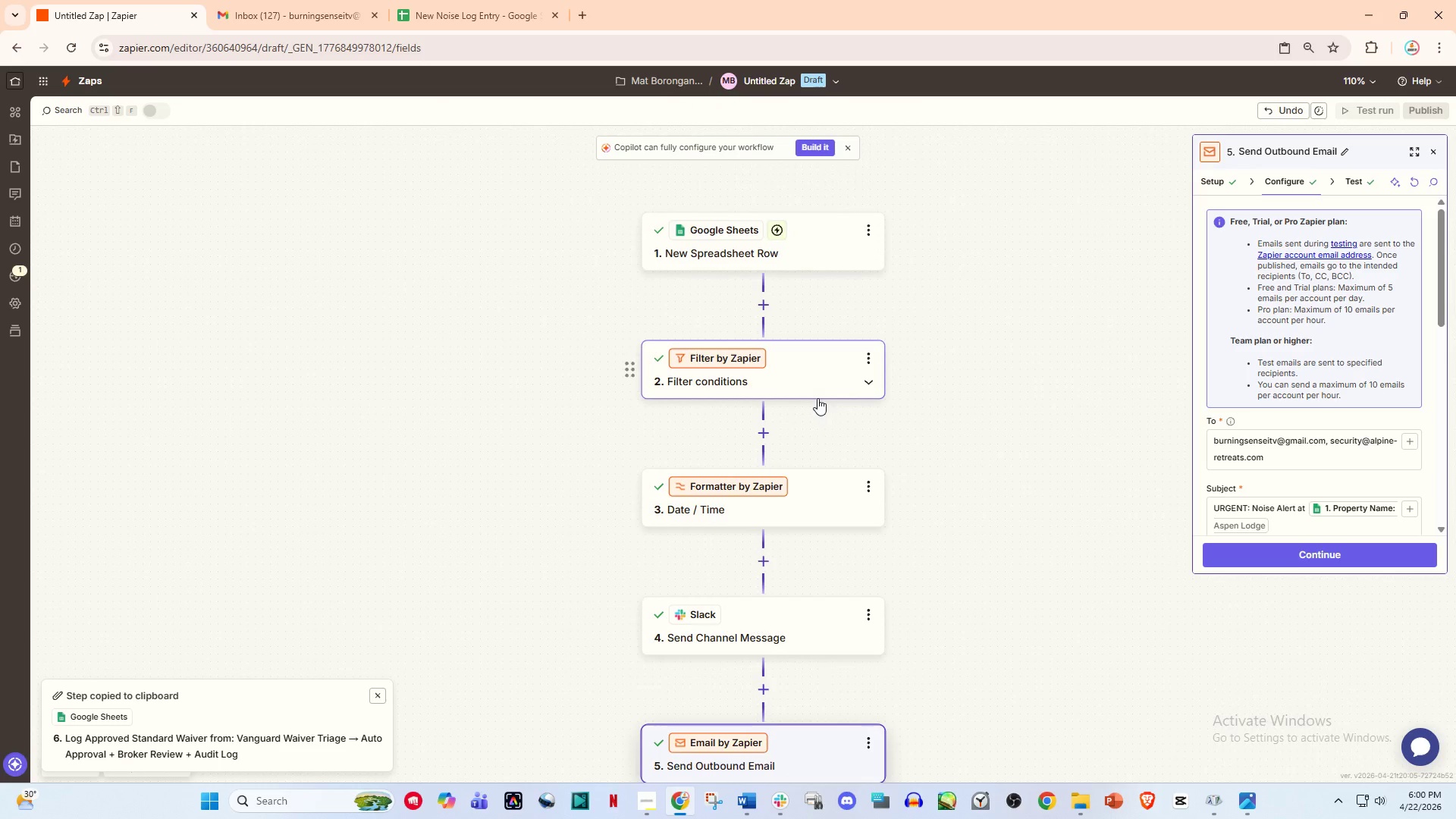 
scroll: coordinate [824, 364], scroll_direction: up, amount: 1.0
 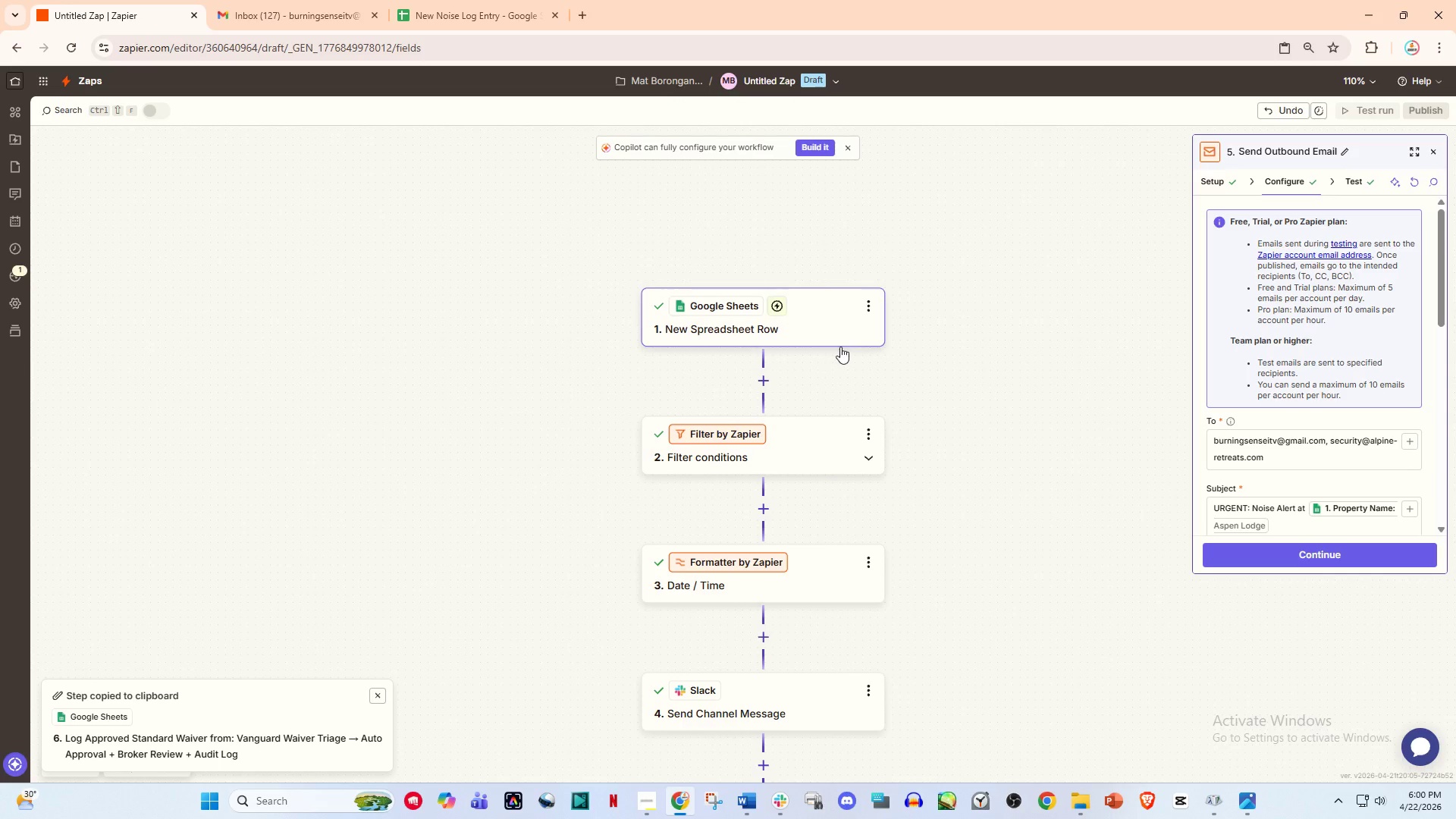 
wait(9.09)
 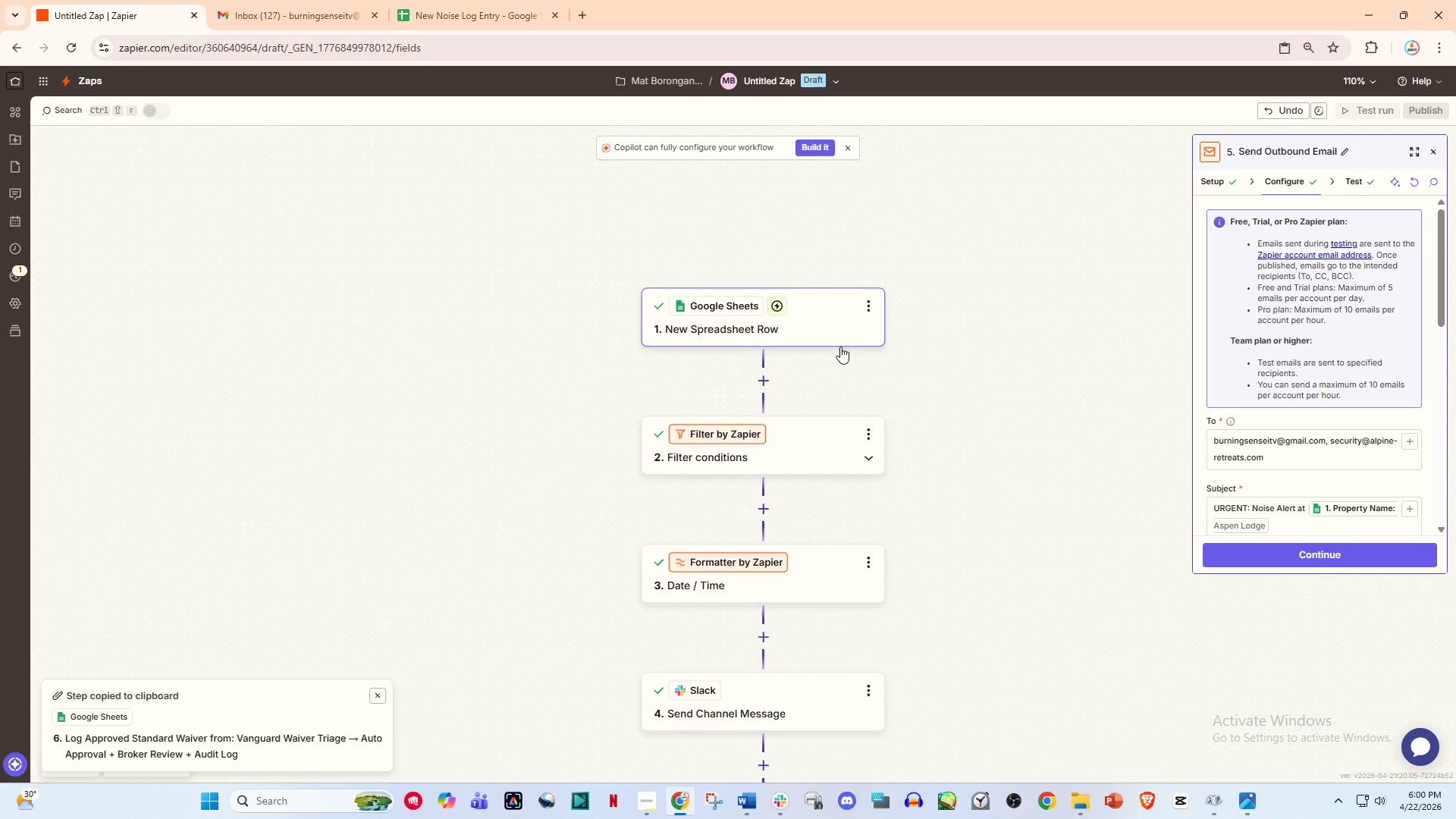 
left_click([830, 297])
 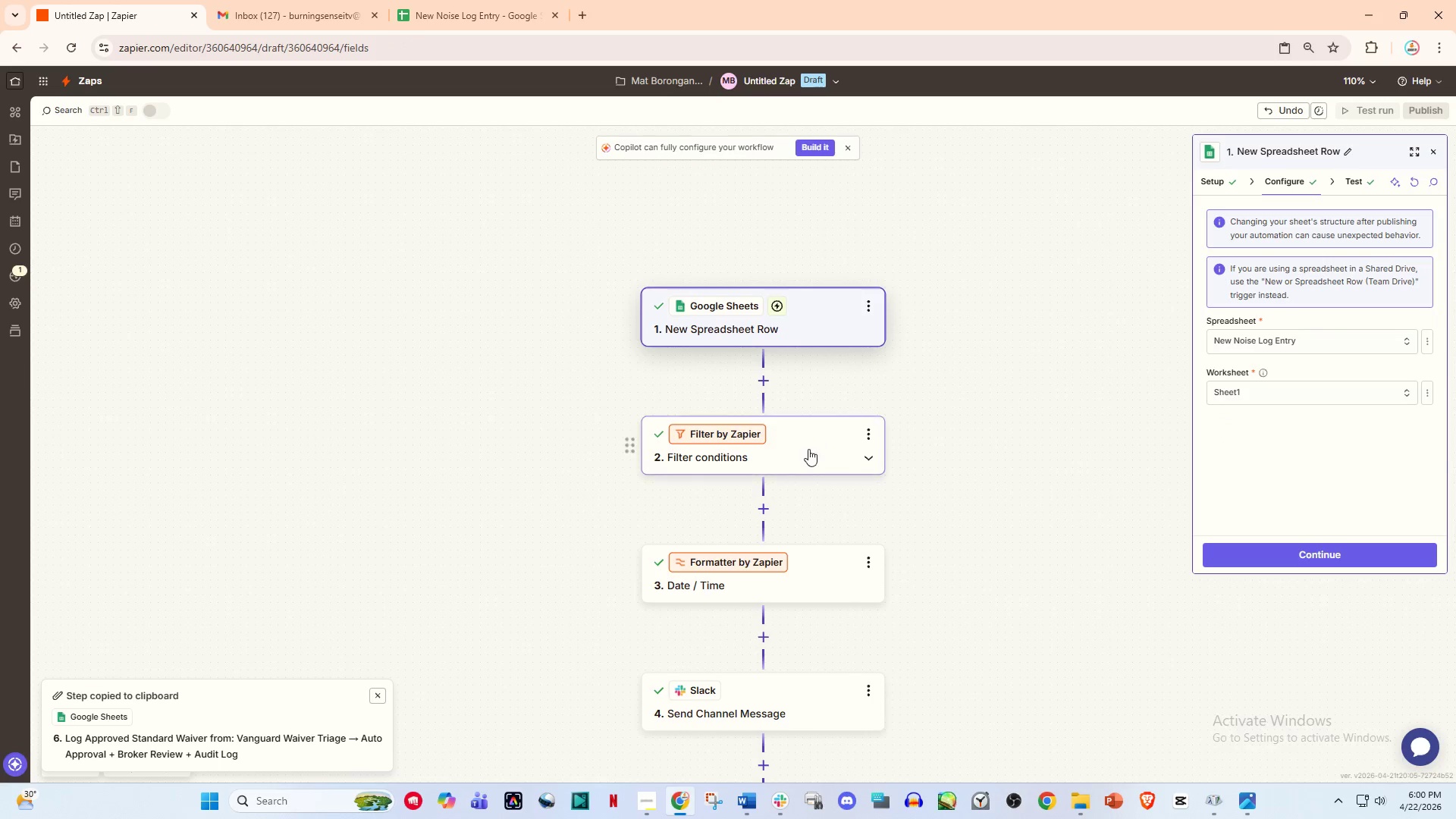 
left_click([808, 456])
 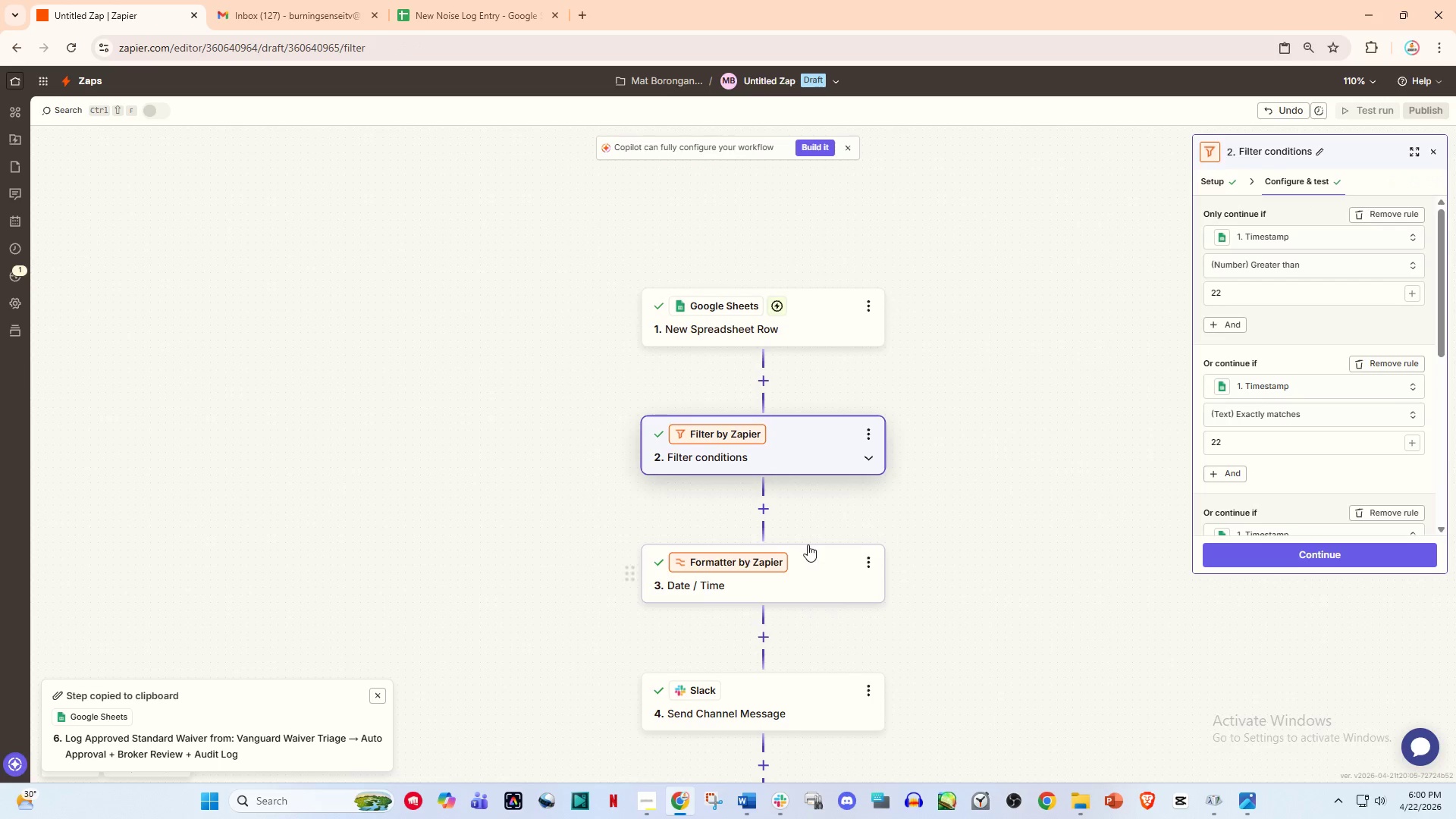 
left_click([811, 586])
 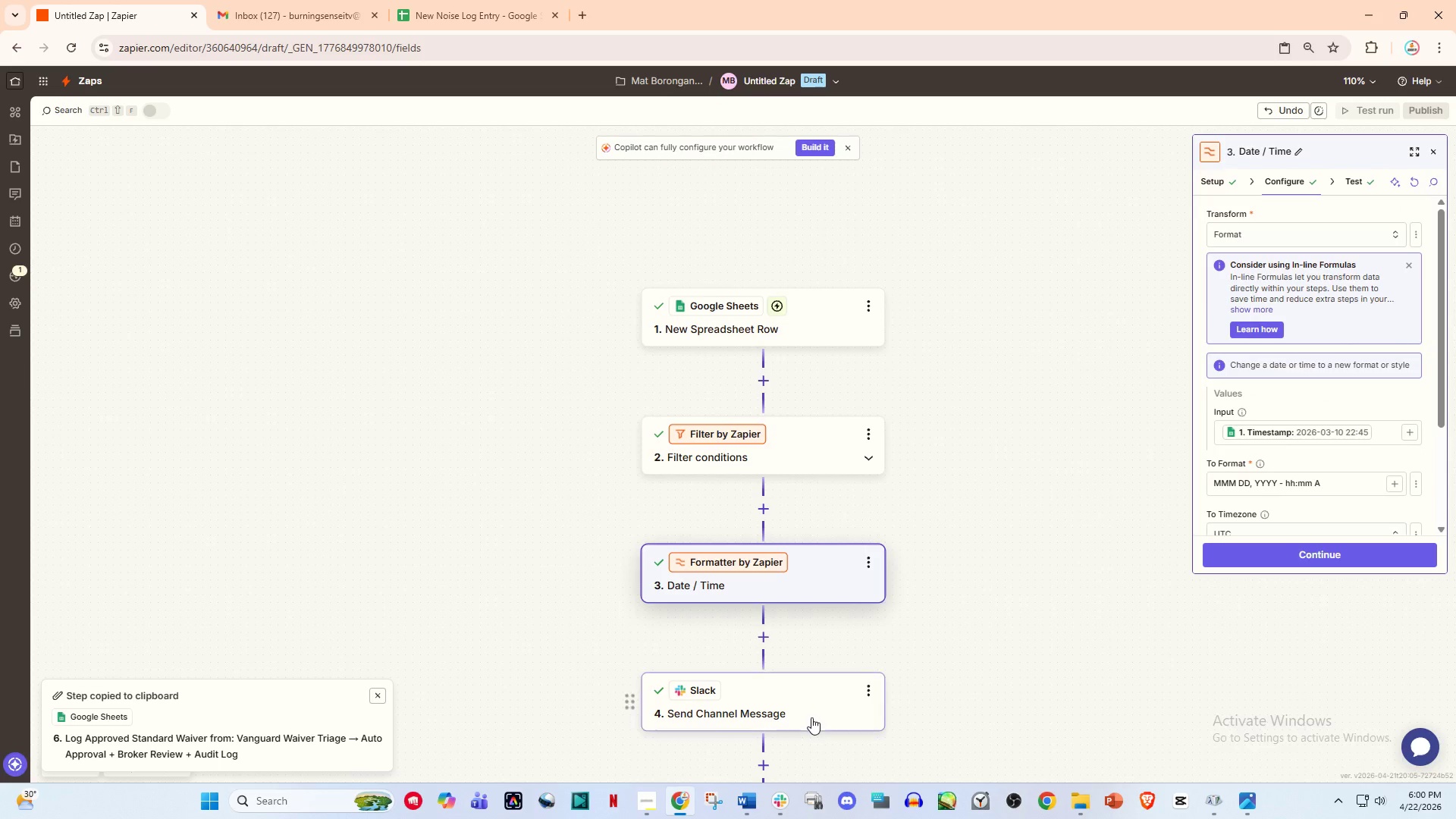 
left_click([811, 717])
 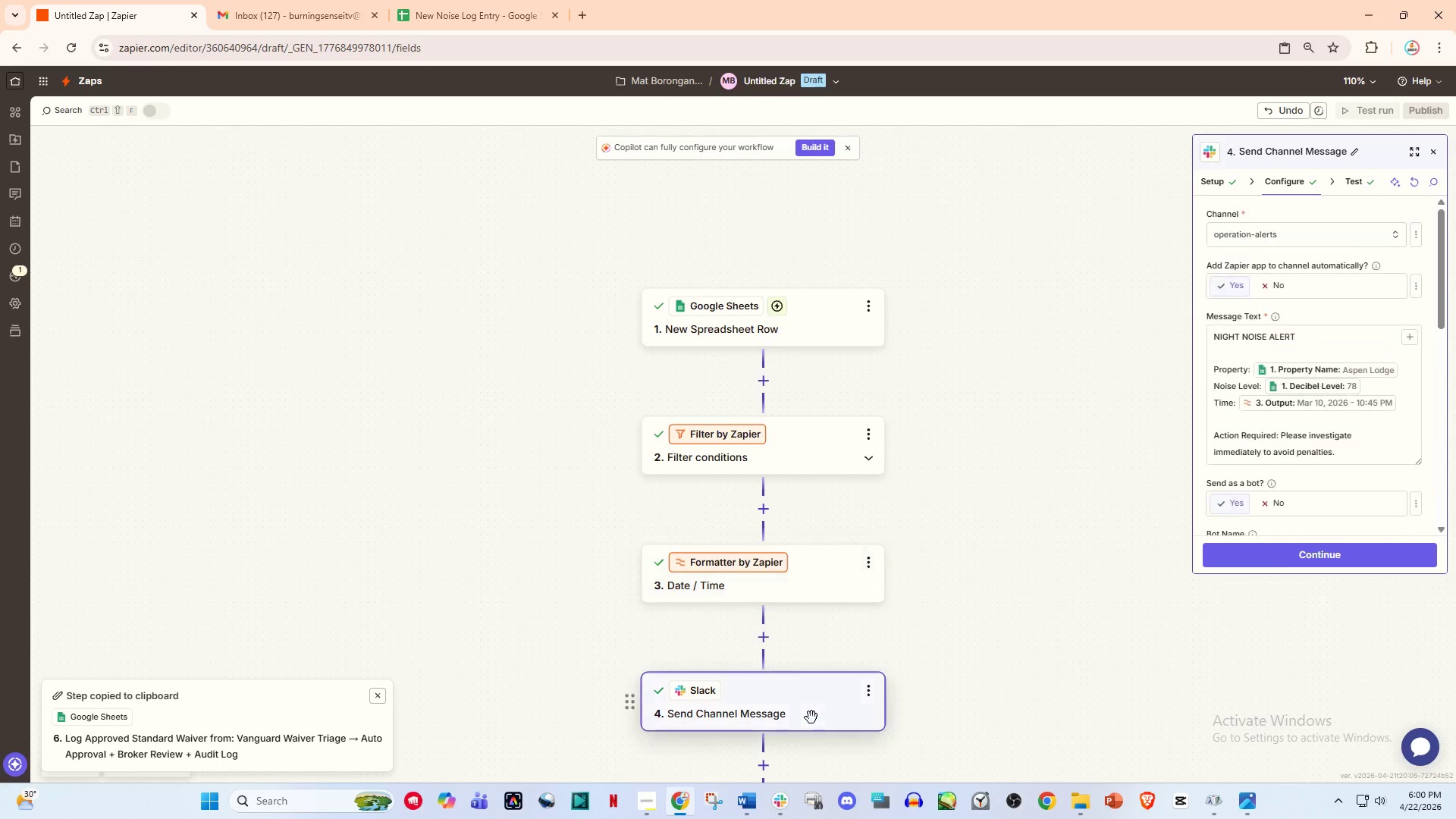 
scroll: coordinate [811, 717], scroll_direction: down, amount: 4.0
 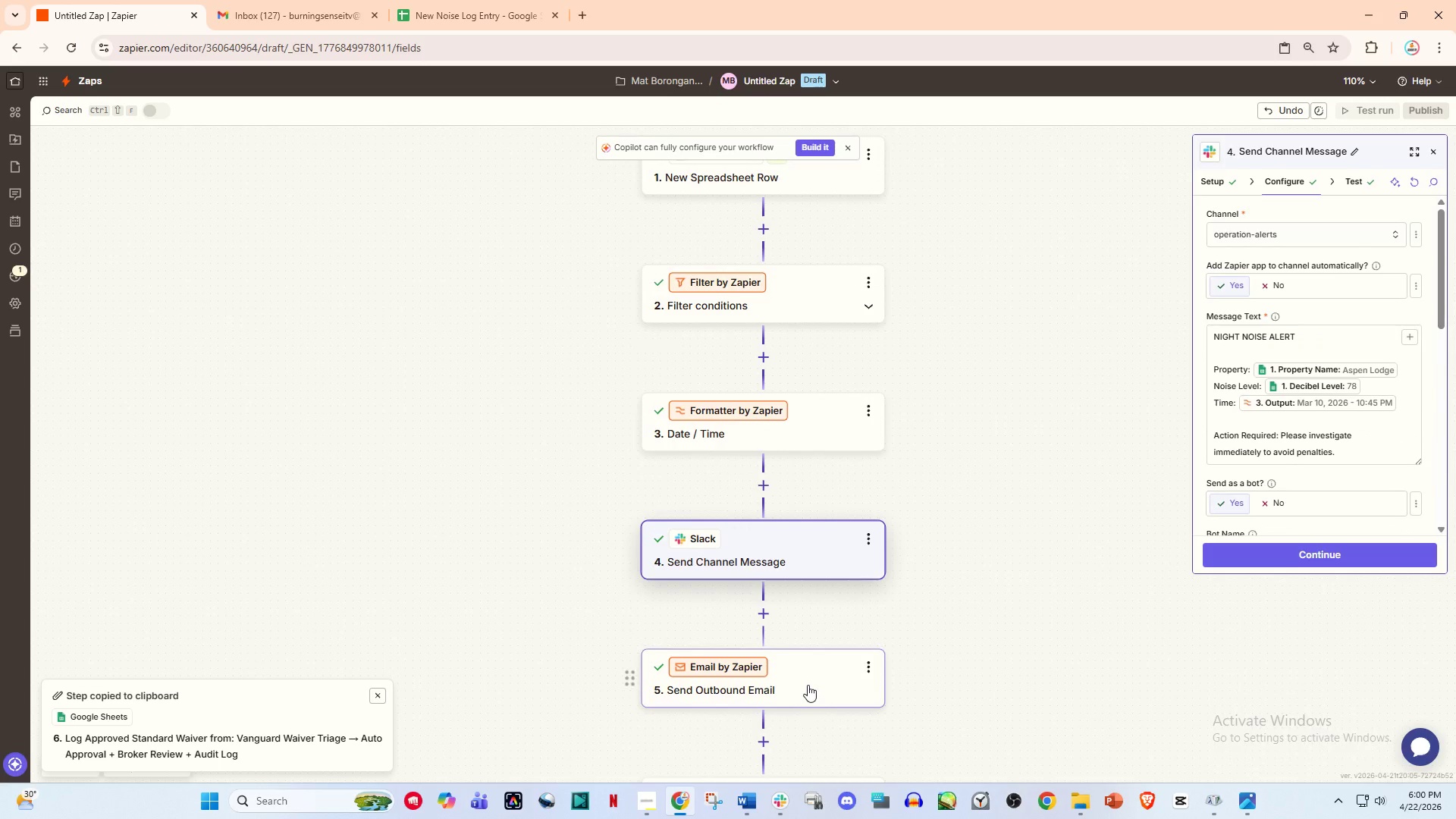 
left_click([808, 685])
 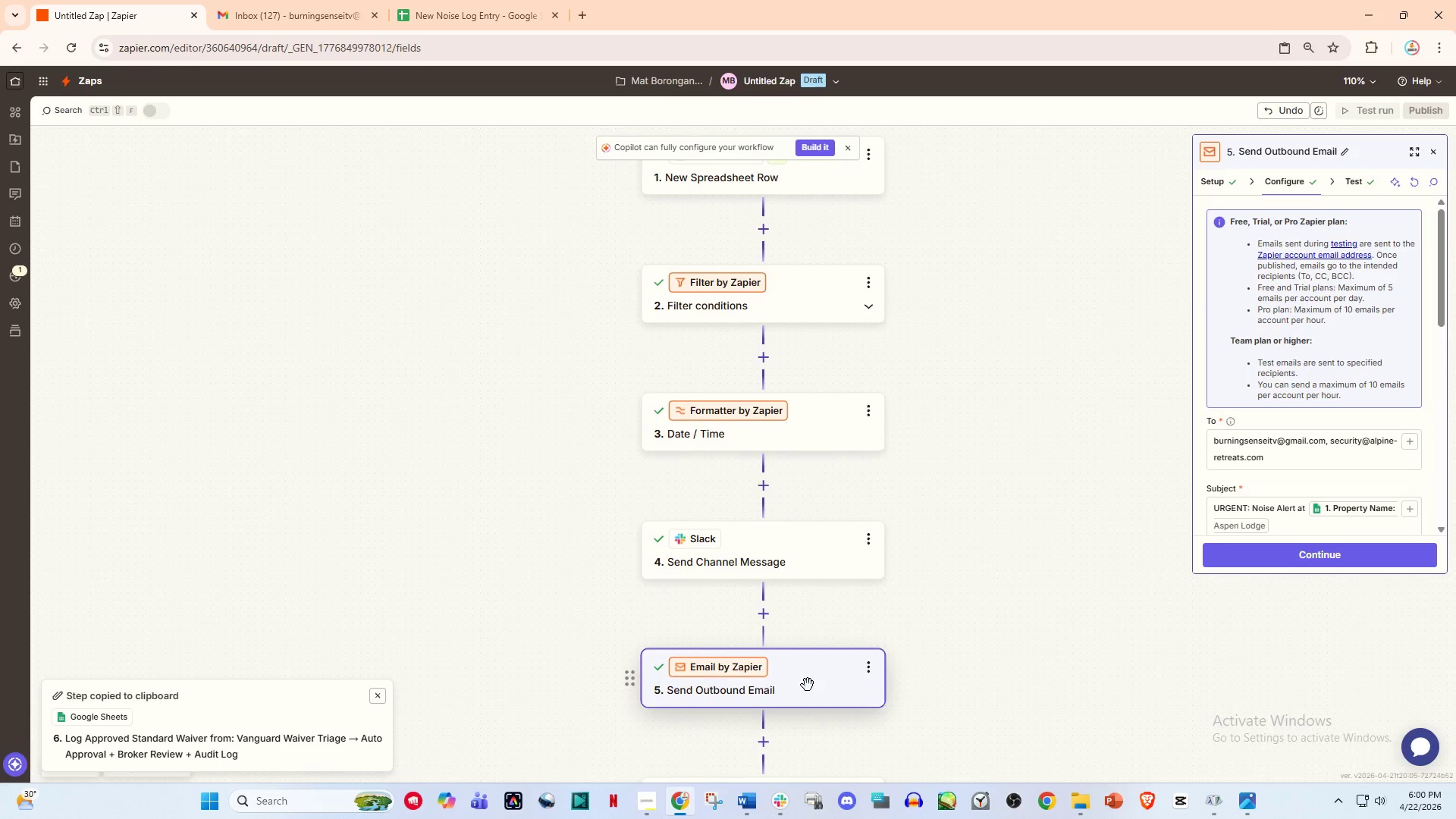 
scroll: coordinate [808, 685], scroll_direction: up, amount: 5.0
 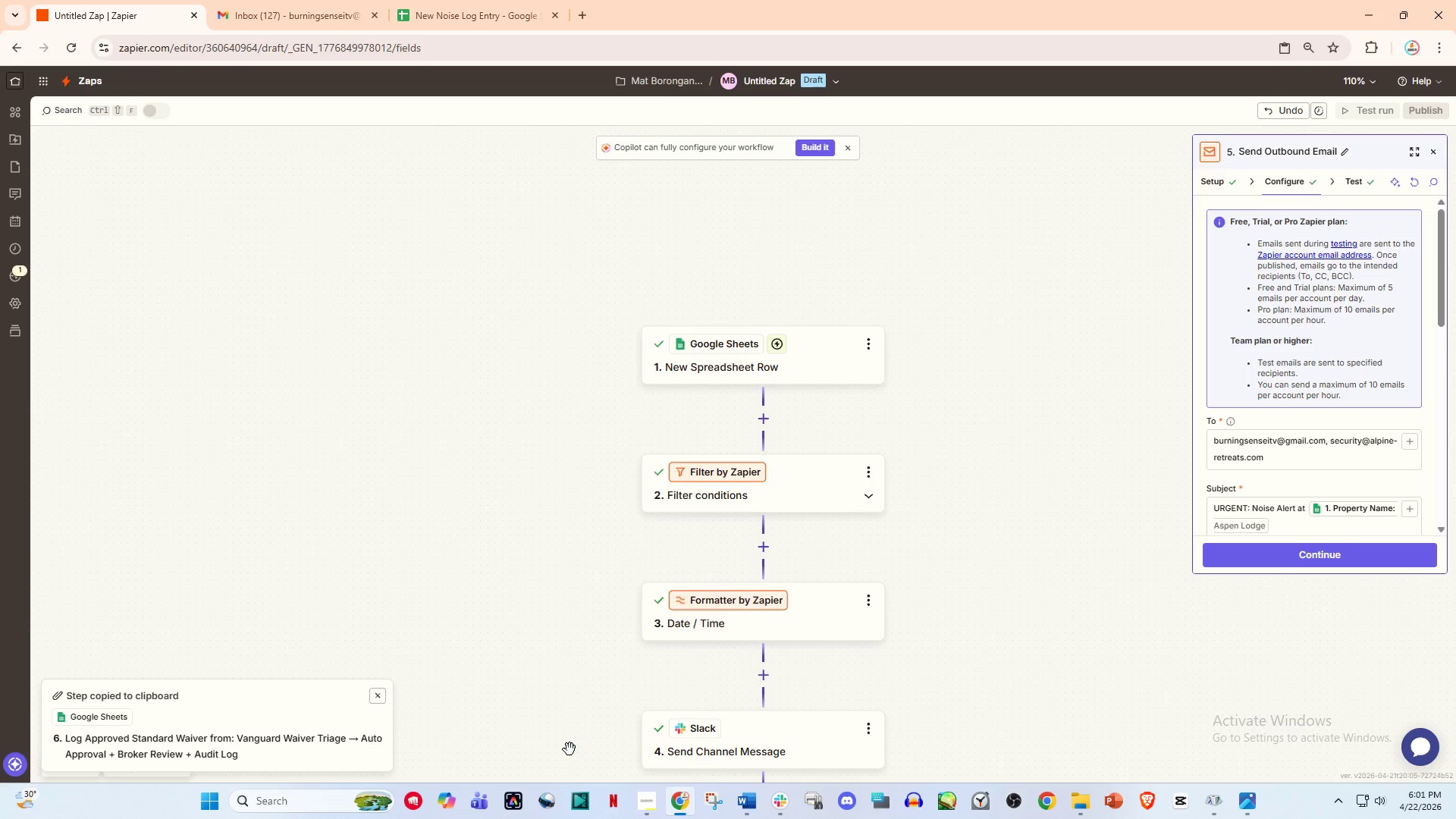 
wait(65.06)
 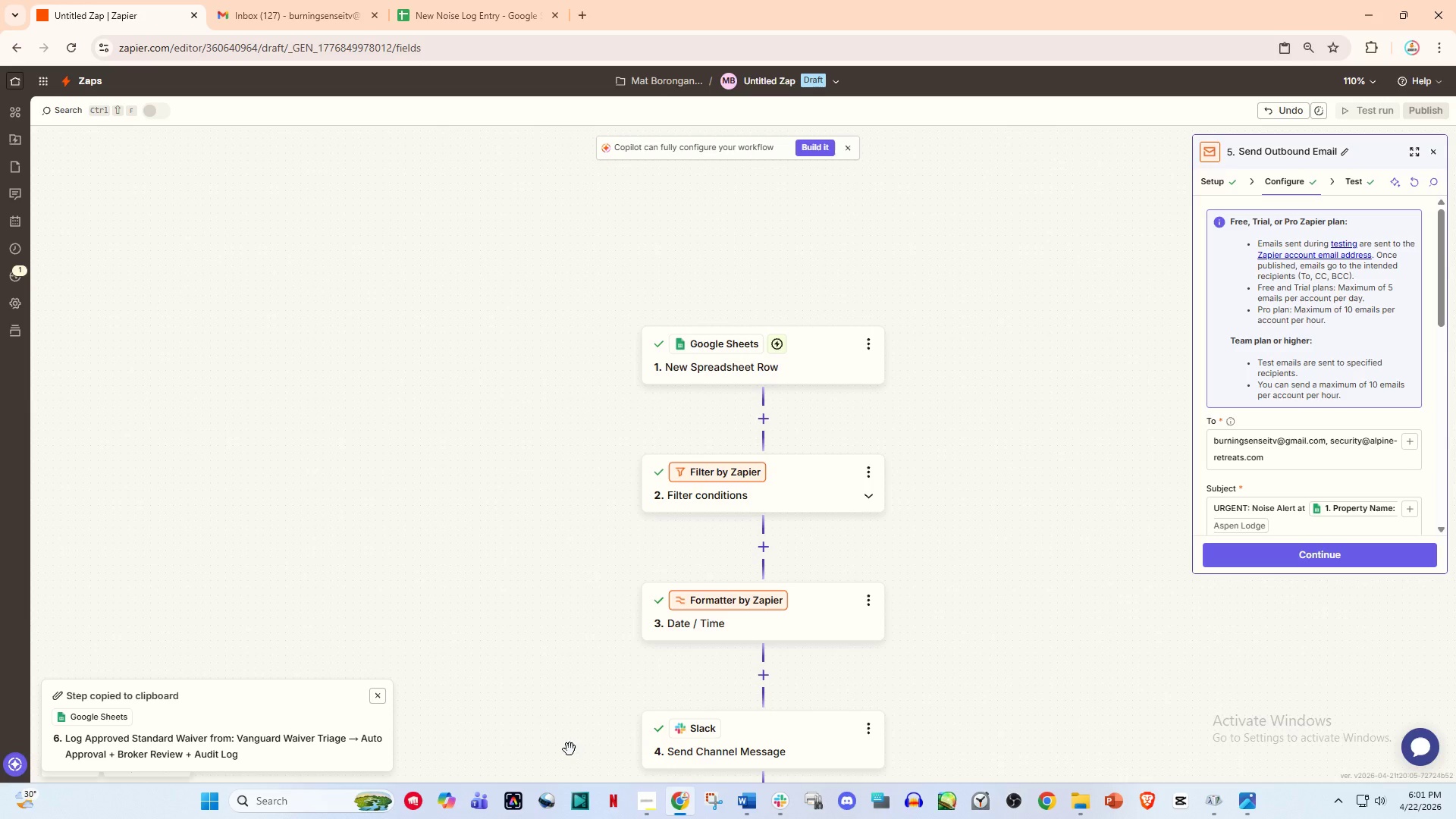 
left_click([837, 475])
 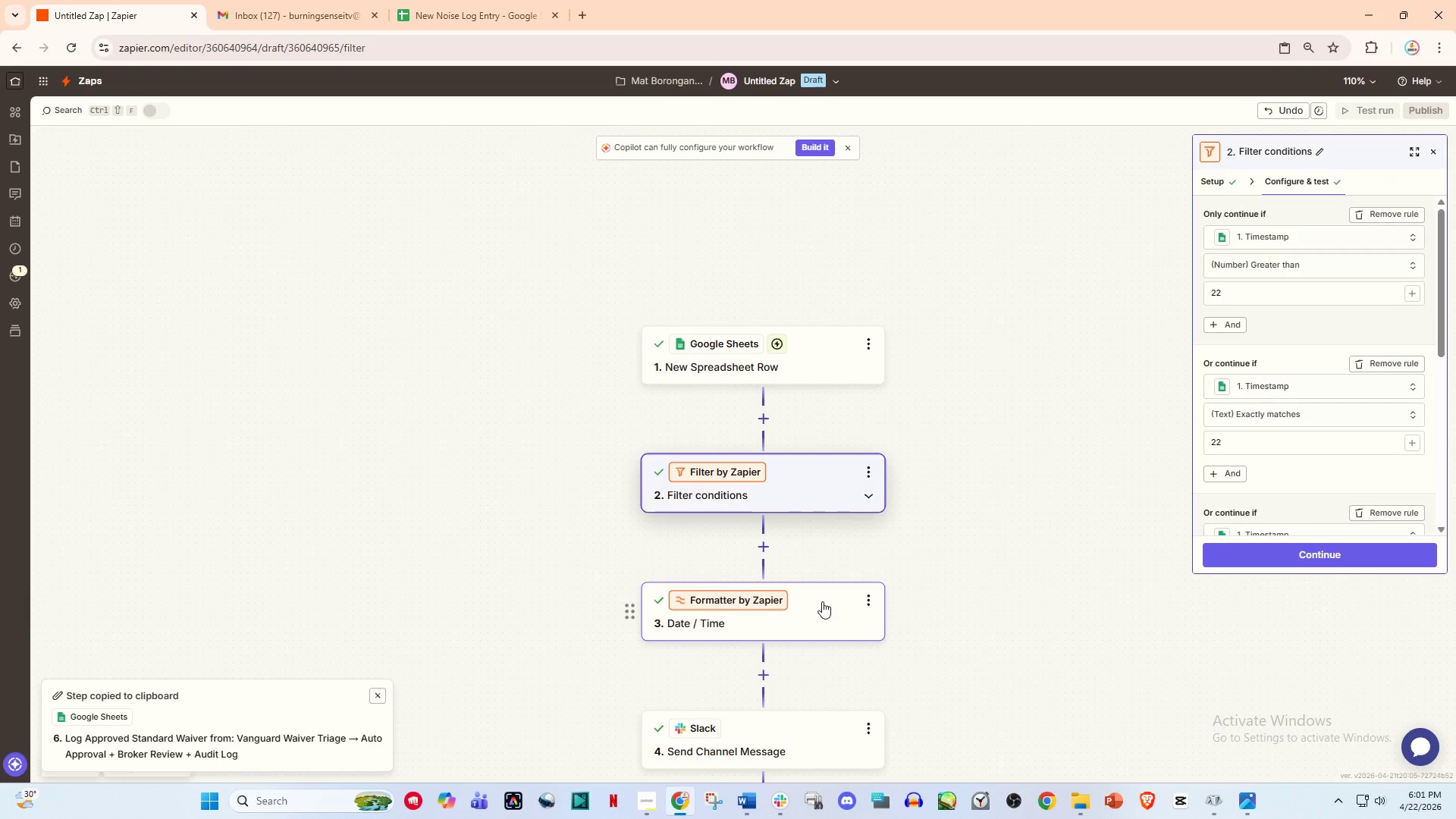 
left_click([824, 599])
 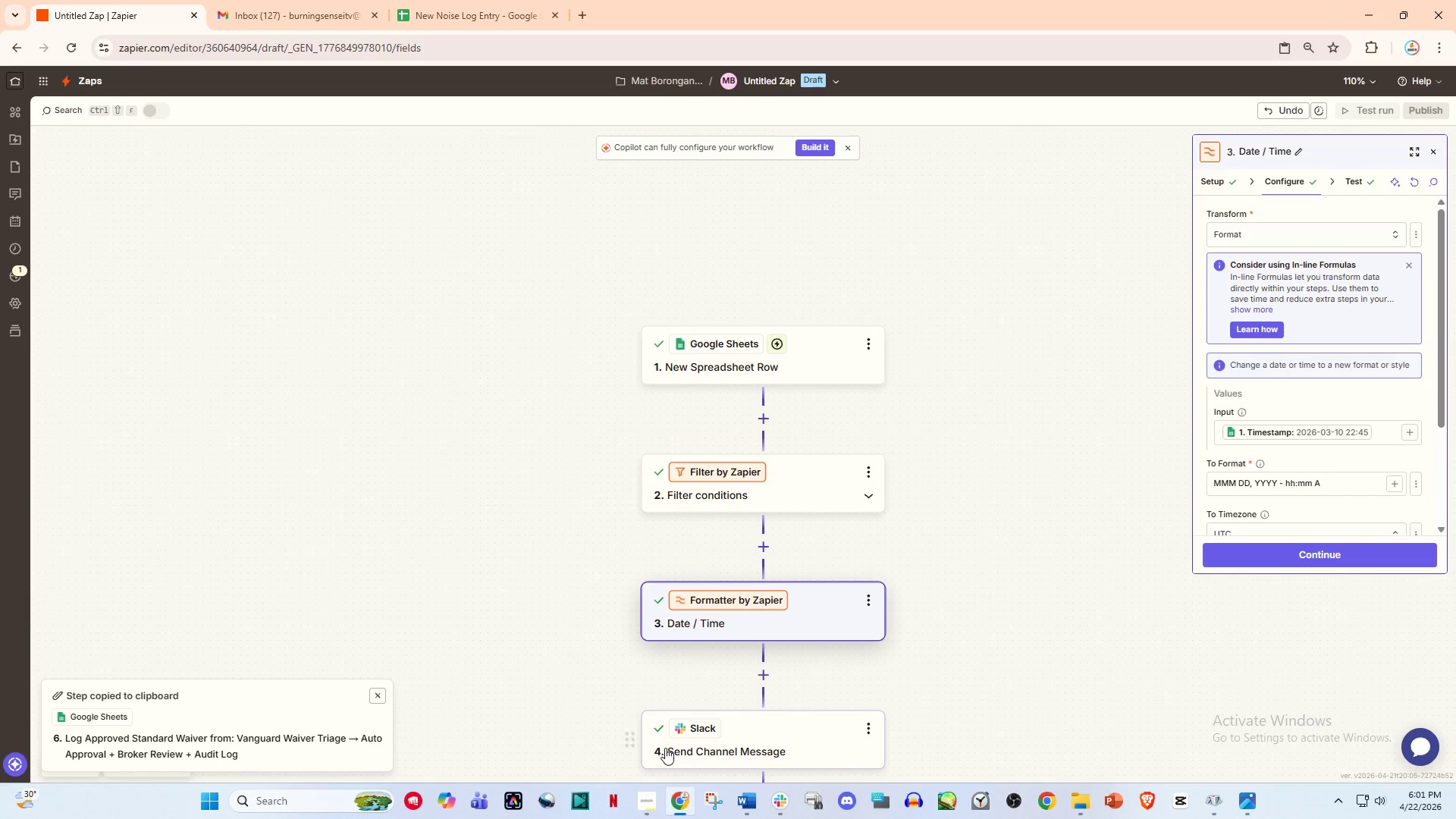 
scroll: coordinate [701, 805], scroll_direction: down, amount: 1.0
 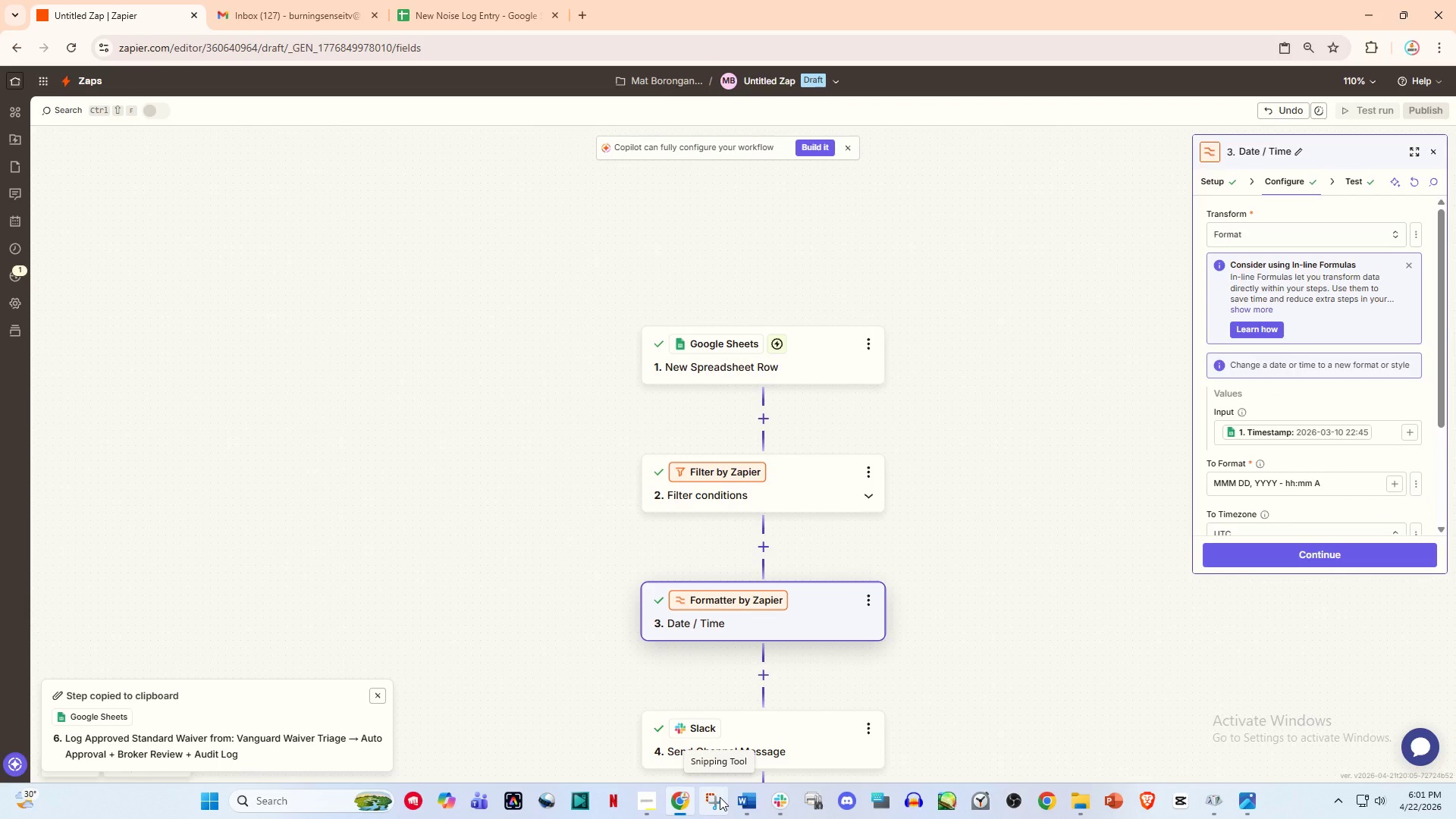 
scroll: coordinate [773, 648], scroll_direction: none, amount: 0.0
 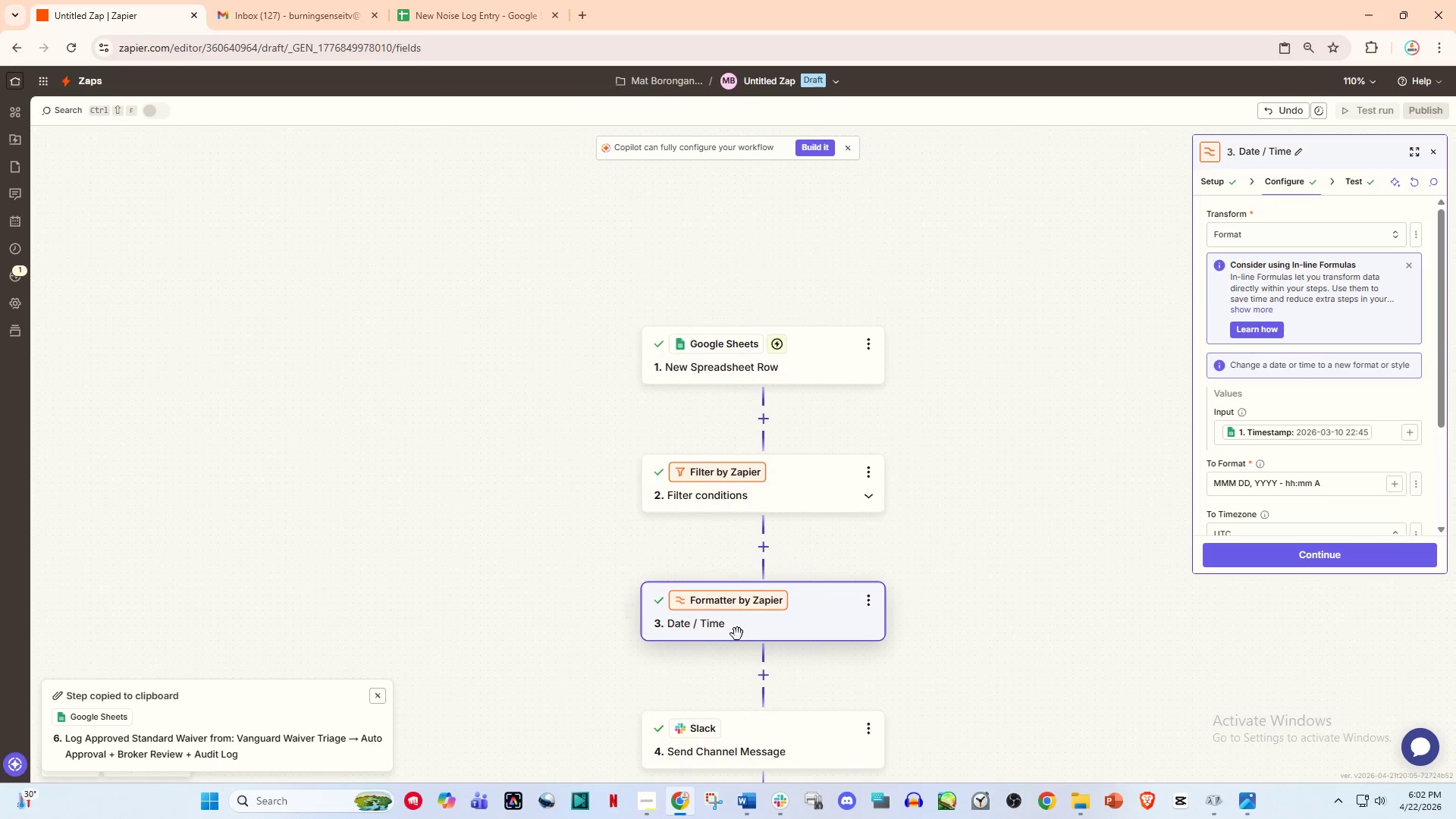 
wait(5.76)
 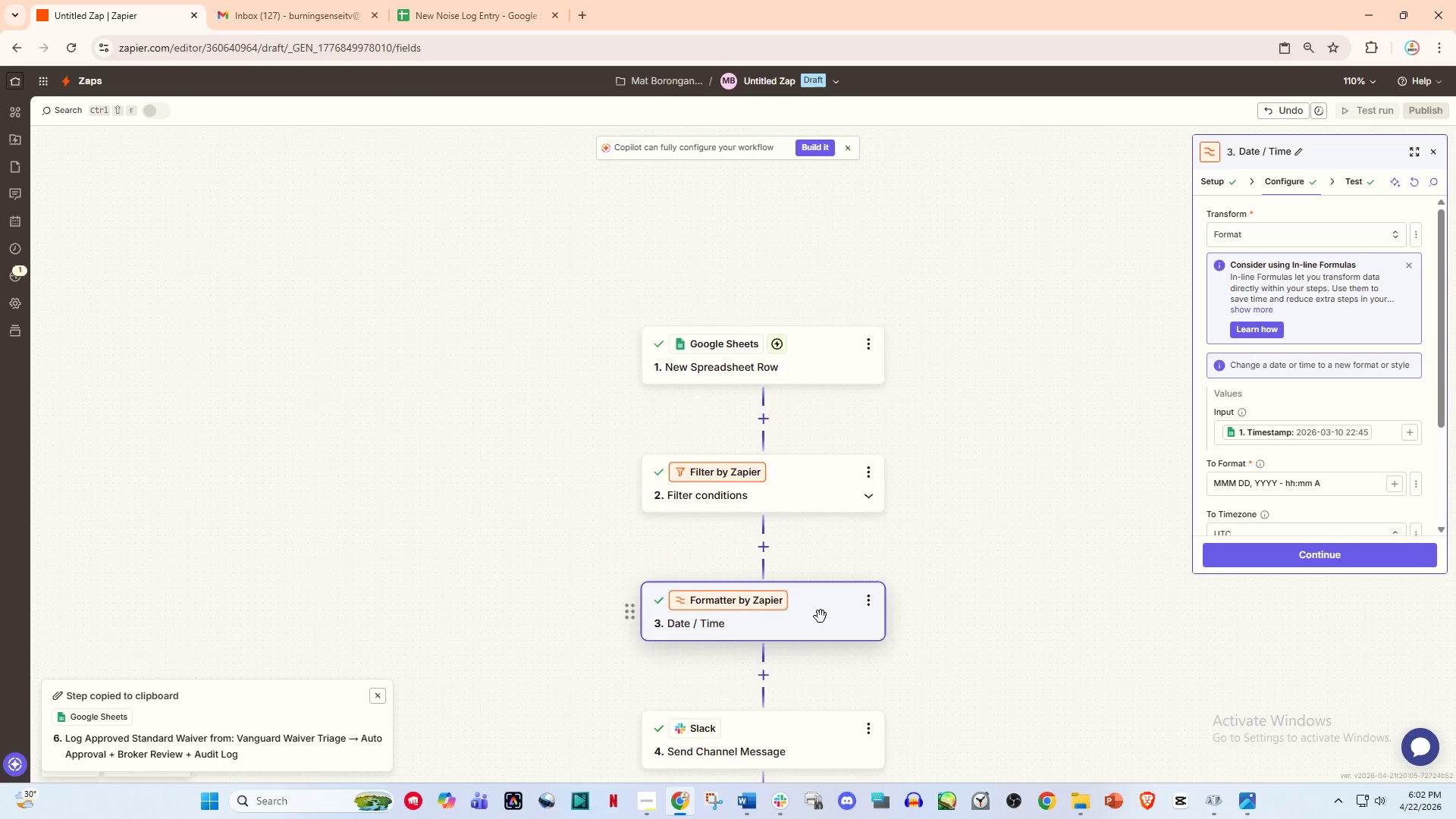 
mouse_move([756, 566])
 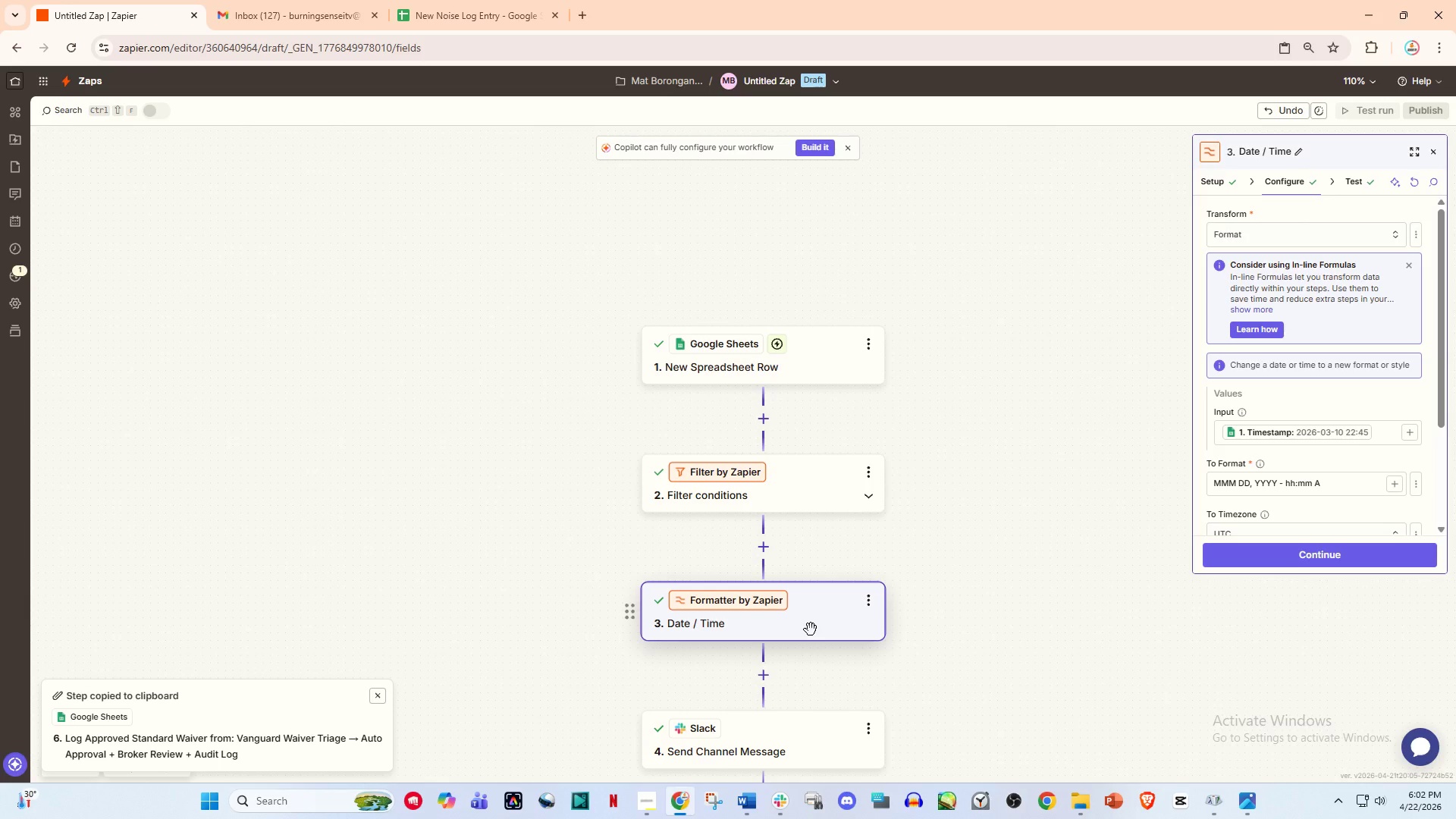 
wait(12.49)
 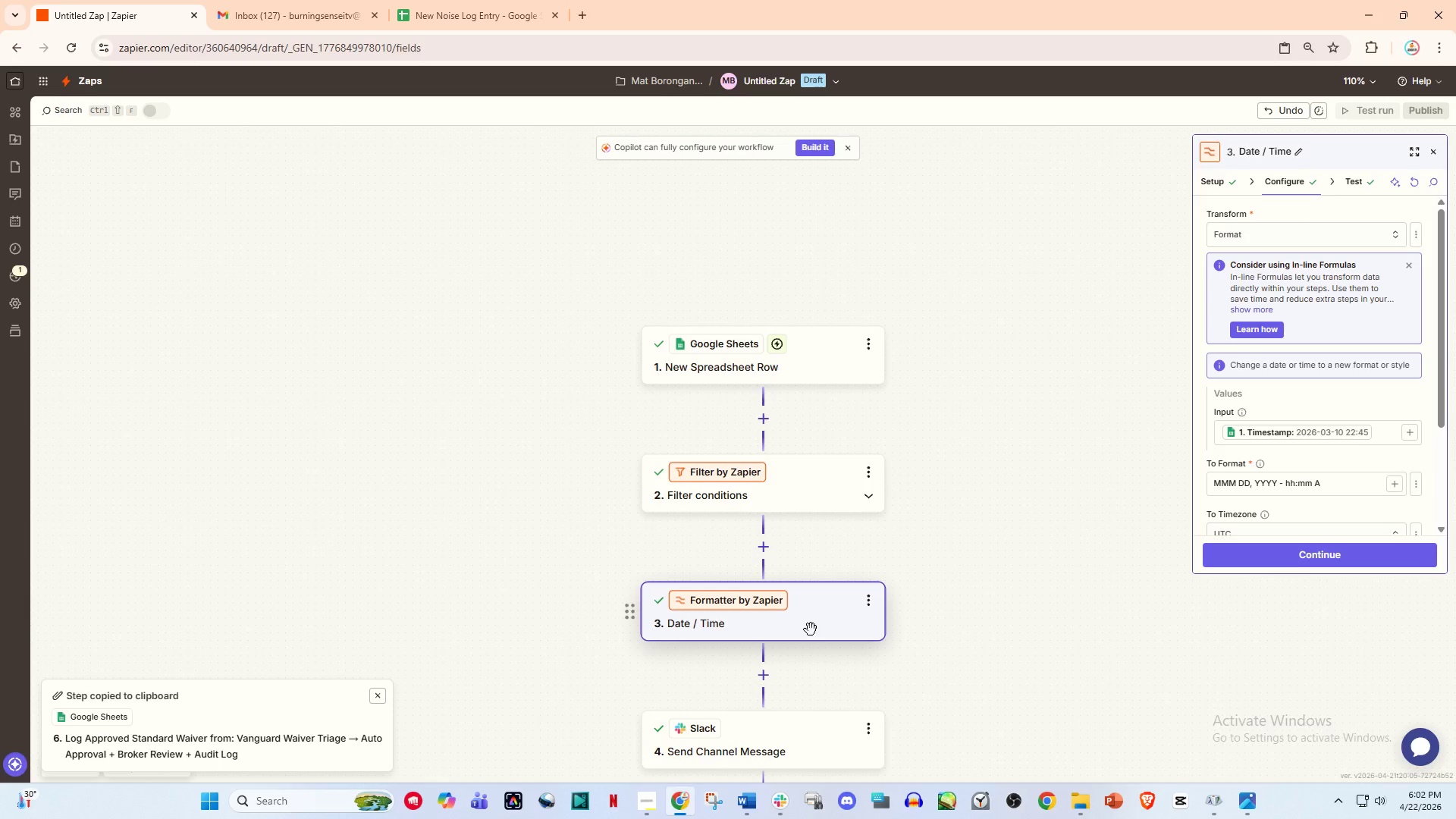 
left_click([726, 469])
 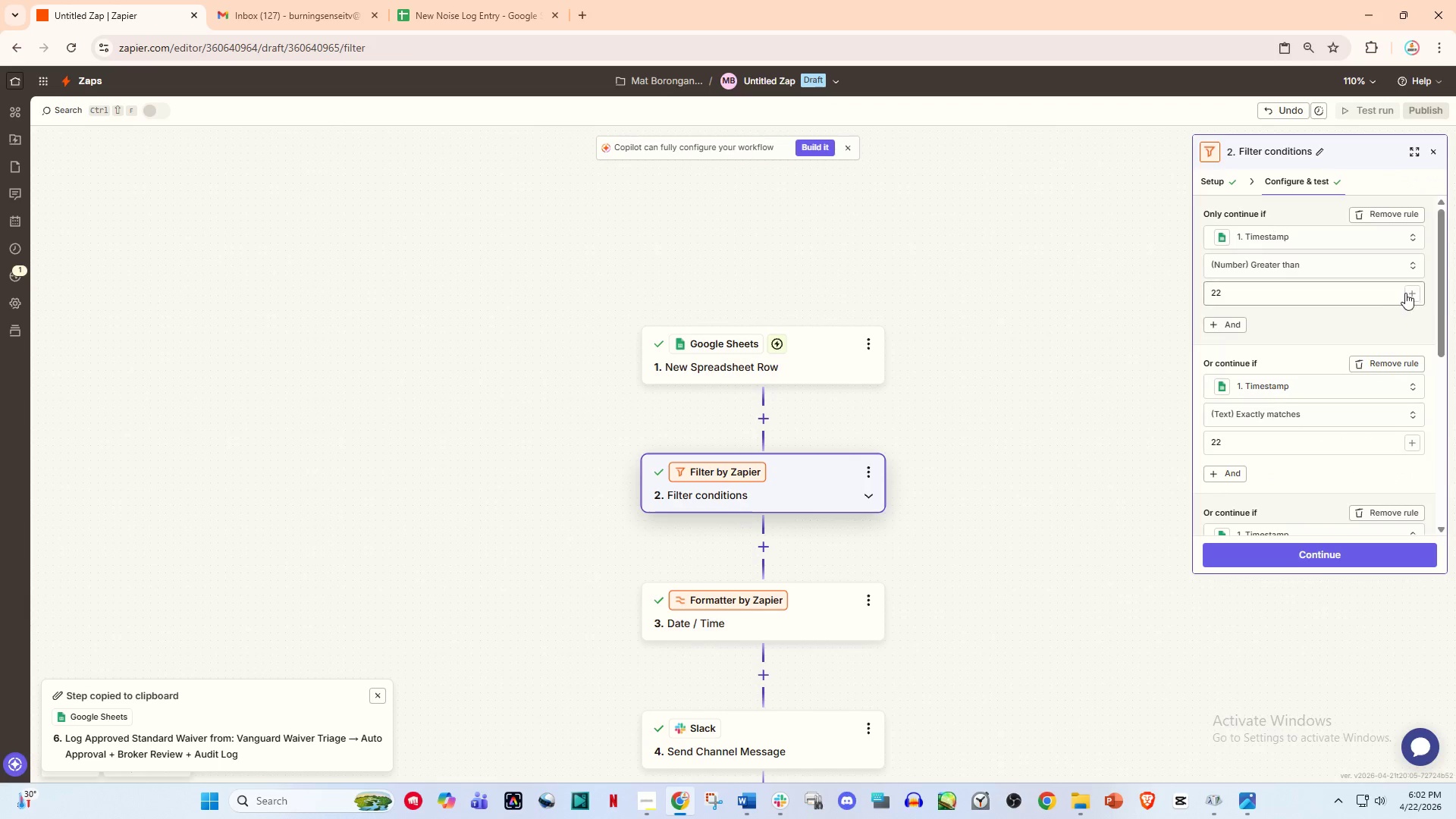 
scroll: coordinate [1401, 303], scroll_direction: down, amount: 7.0
 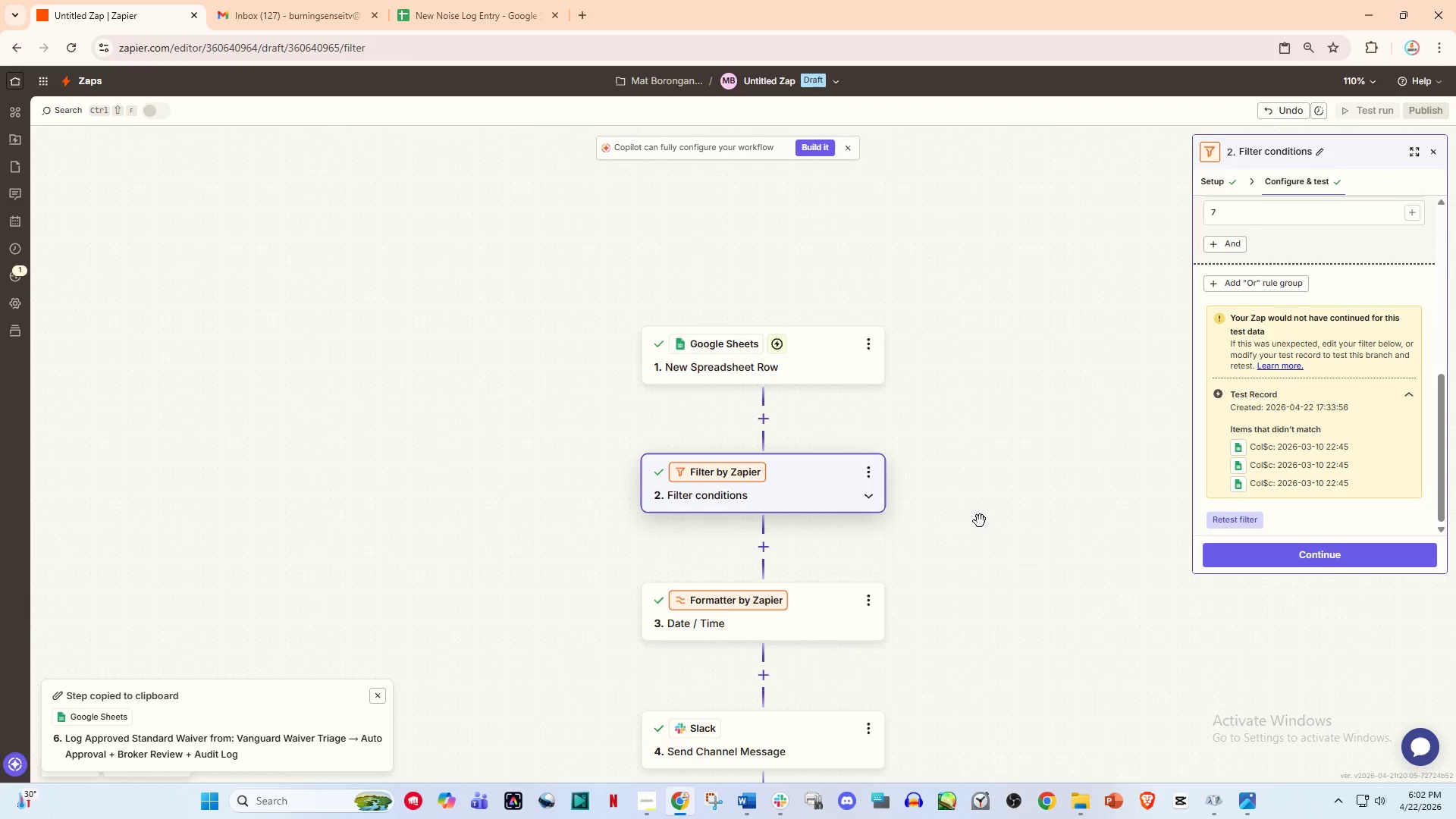 
wait(5.37)
 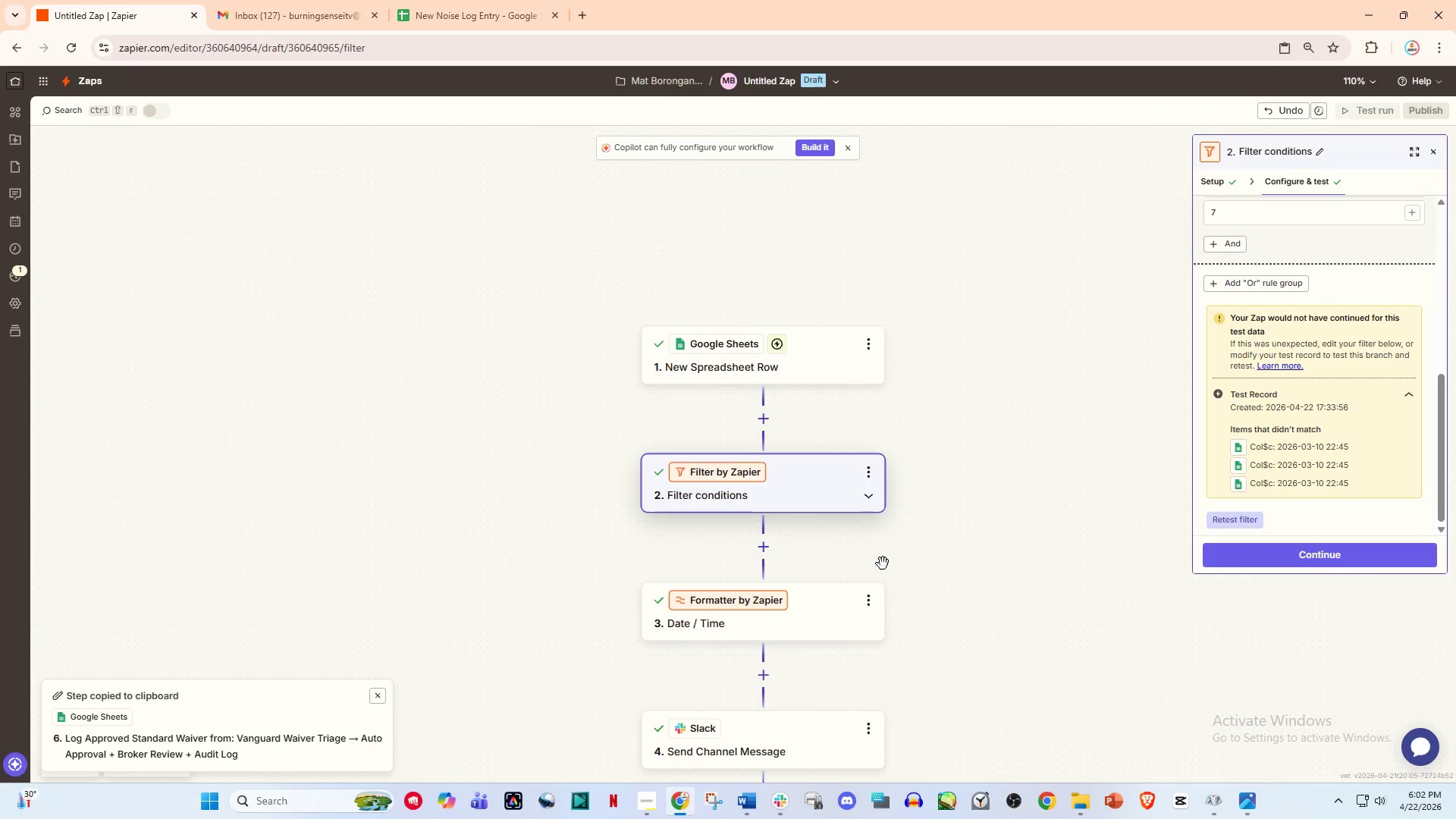 
left_click_drag(start_coordinate=[869, 351], to_coordinate=[873, 349])
 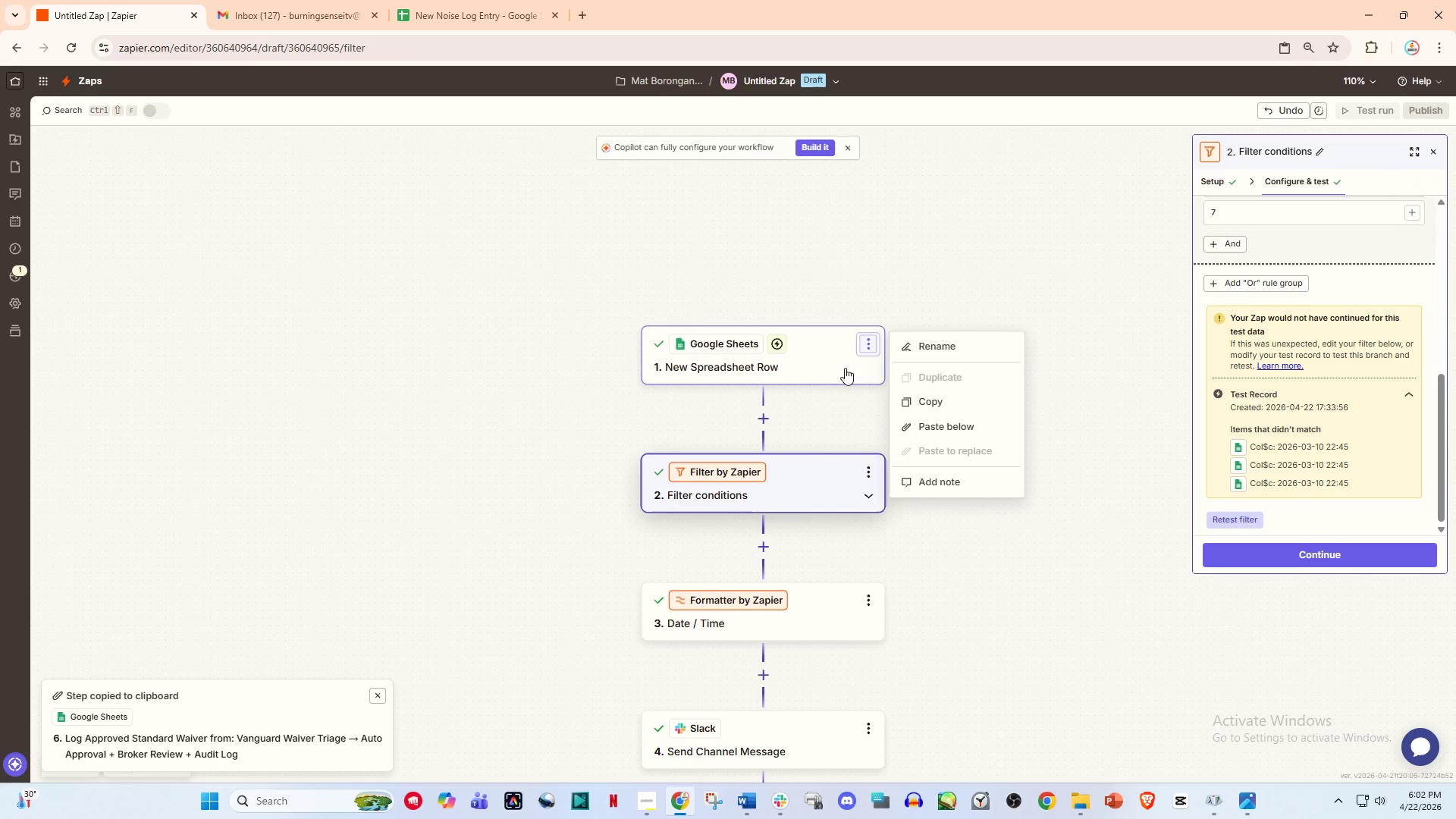 
left_click([824, 368])
 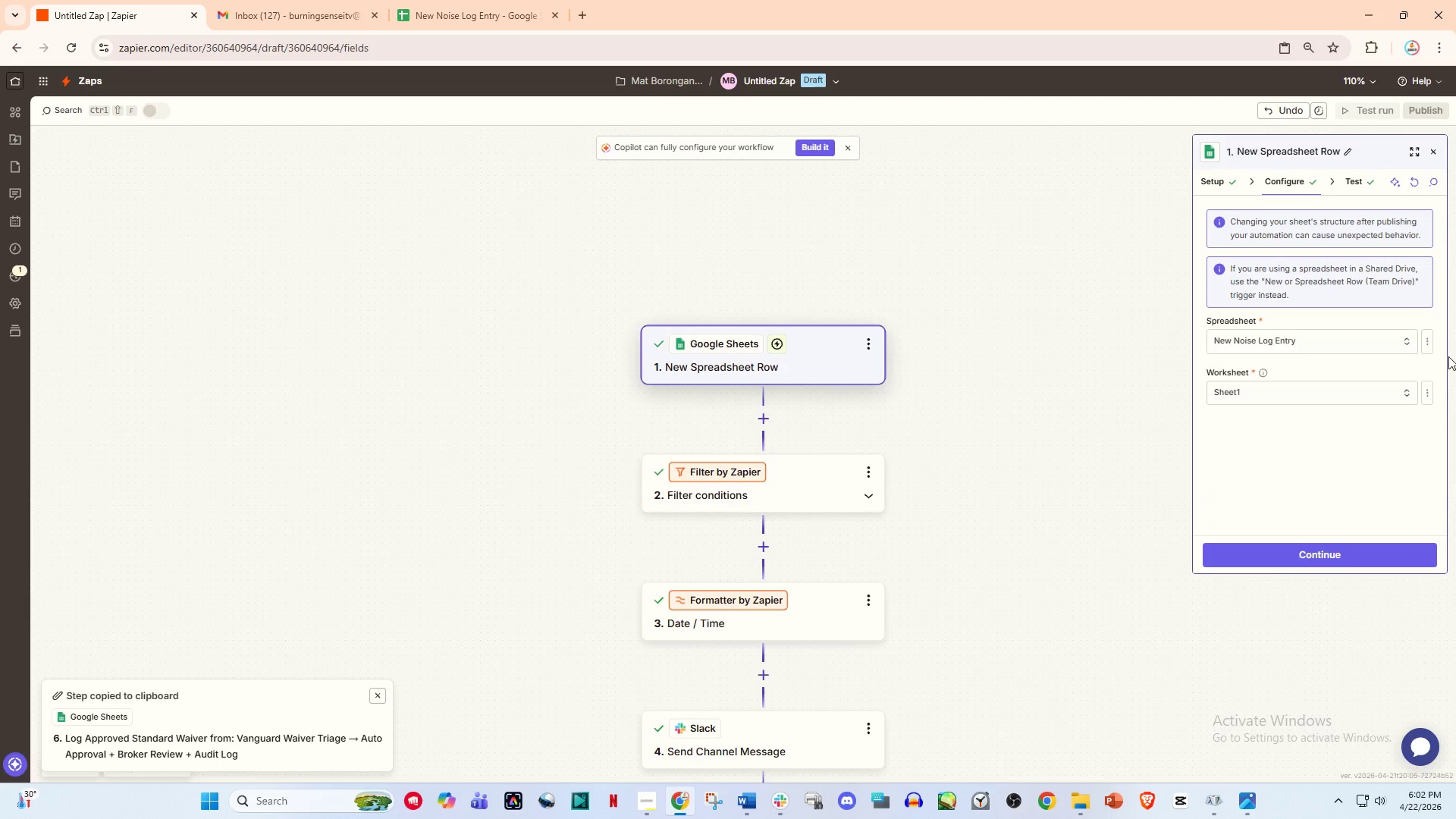 
scroll: coordinate [1441, 343], scroll_direction: down, amount: 1.0
 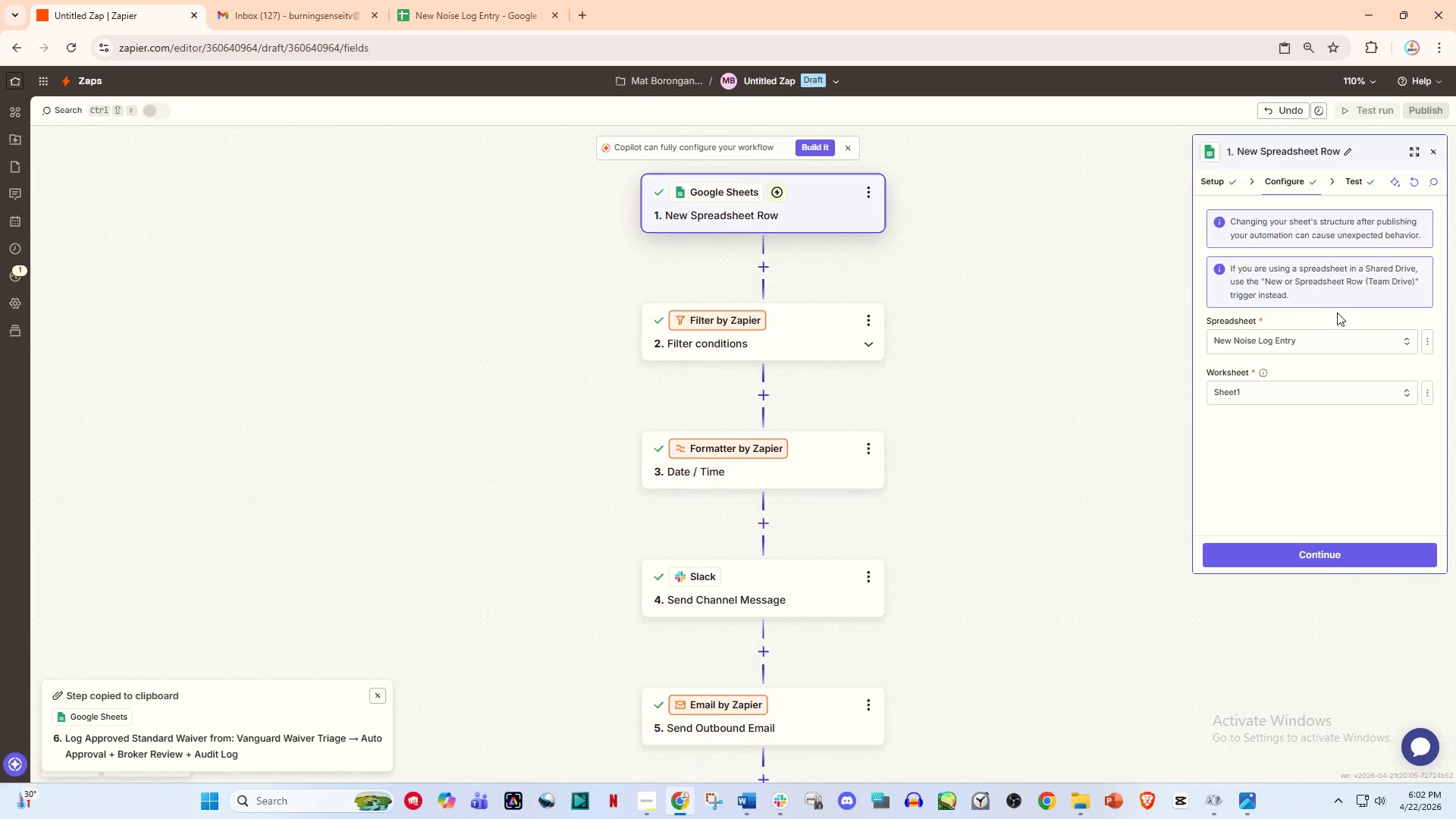 
middle_click([1337, 312])
 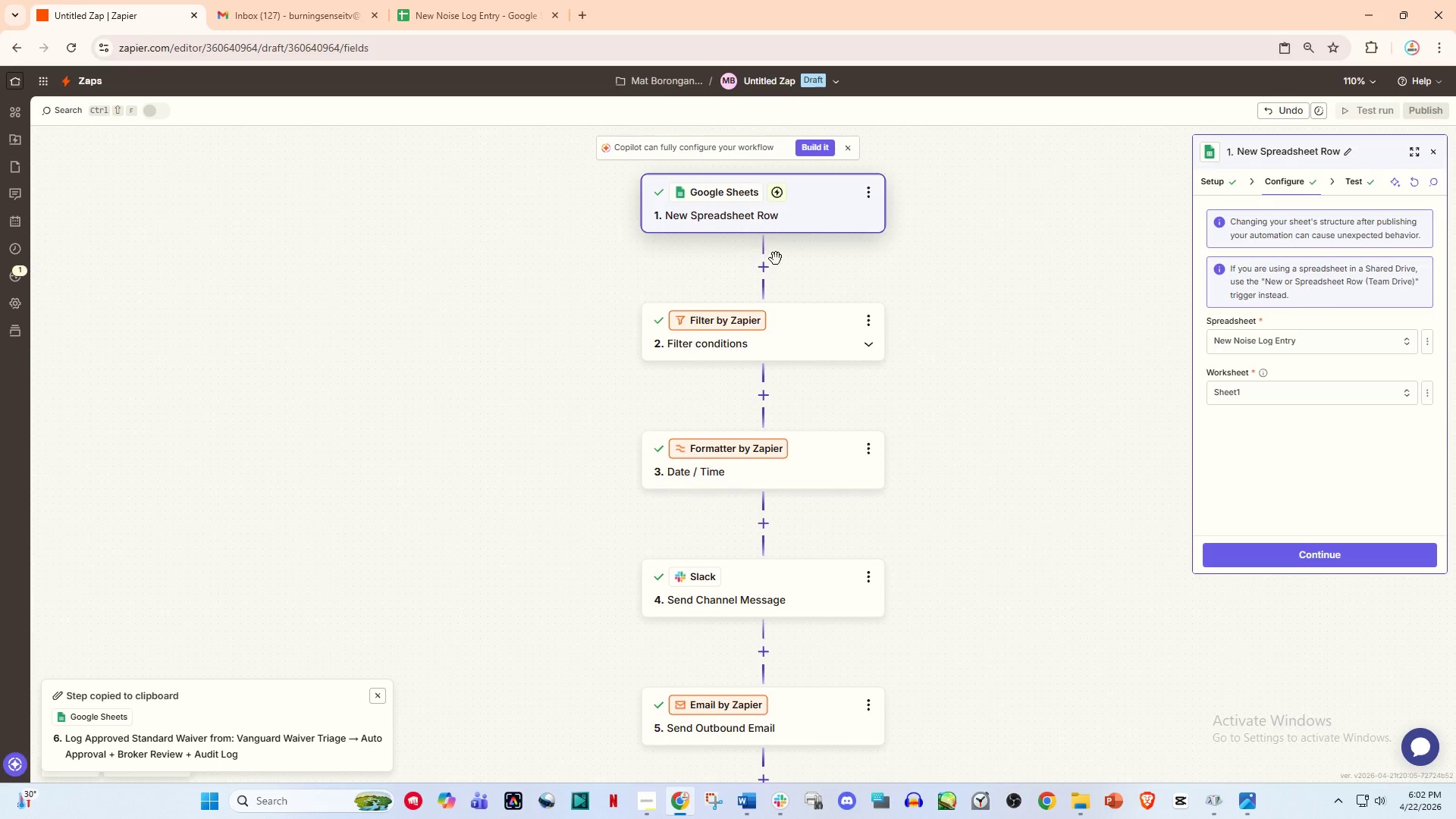 
scroll: coordinate [1398, 120], scroll_direction: down, amount: 1.0
 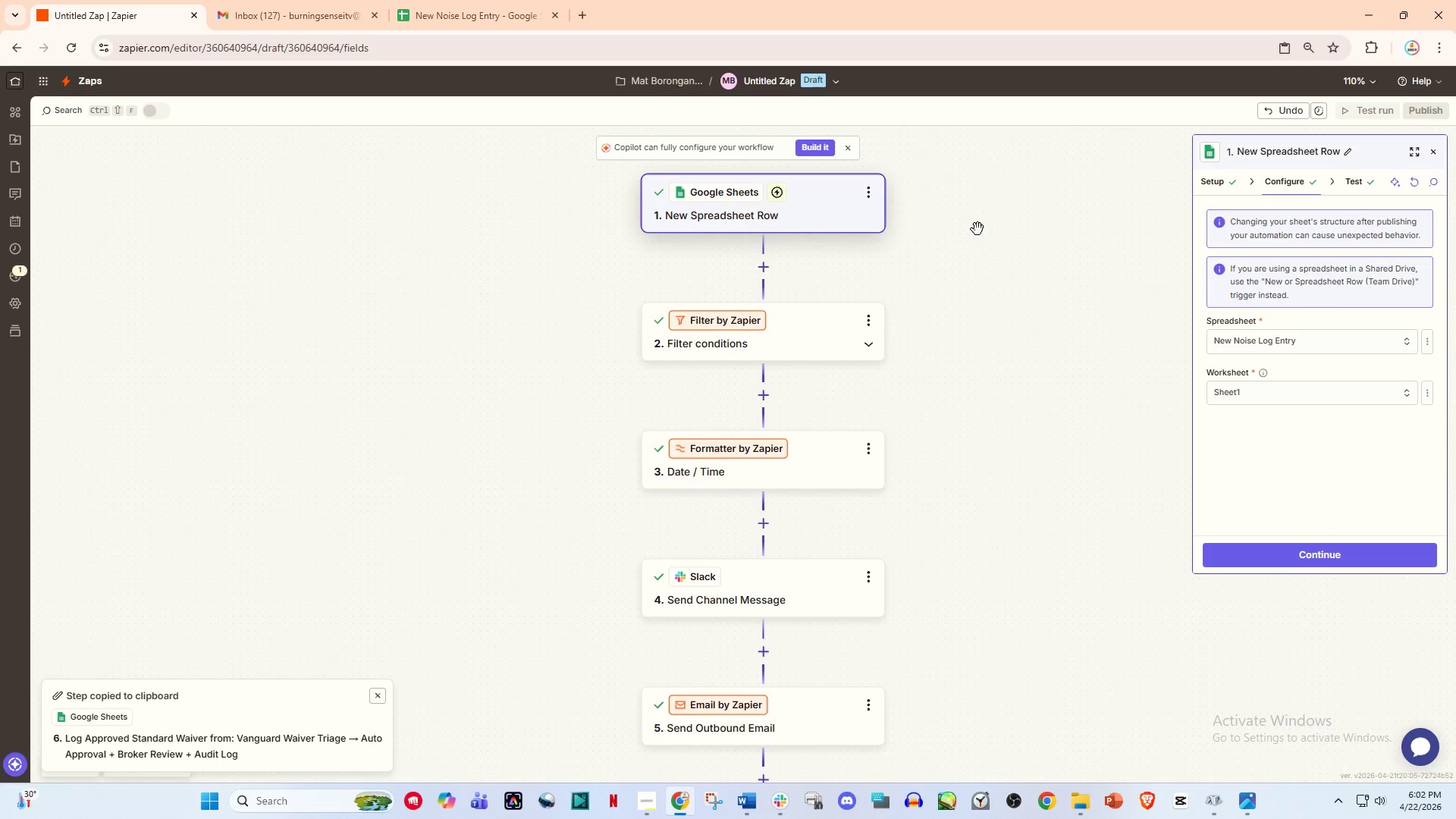 
left_click([810, 368])
 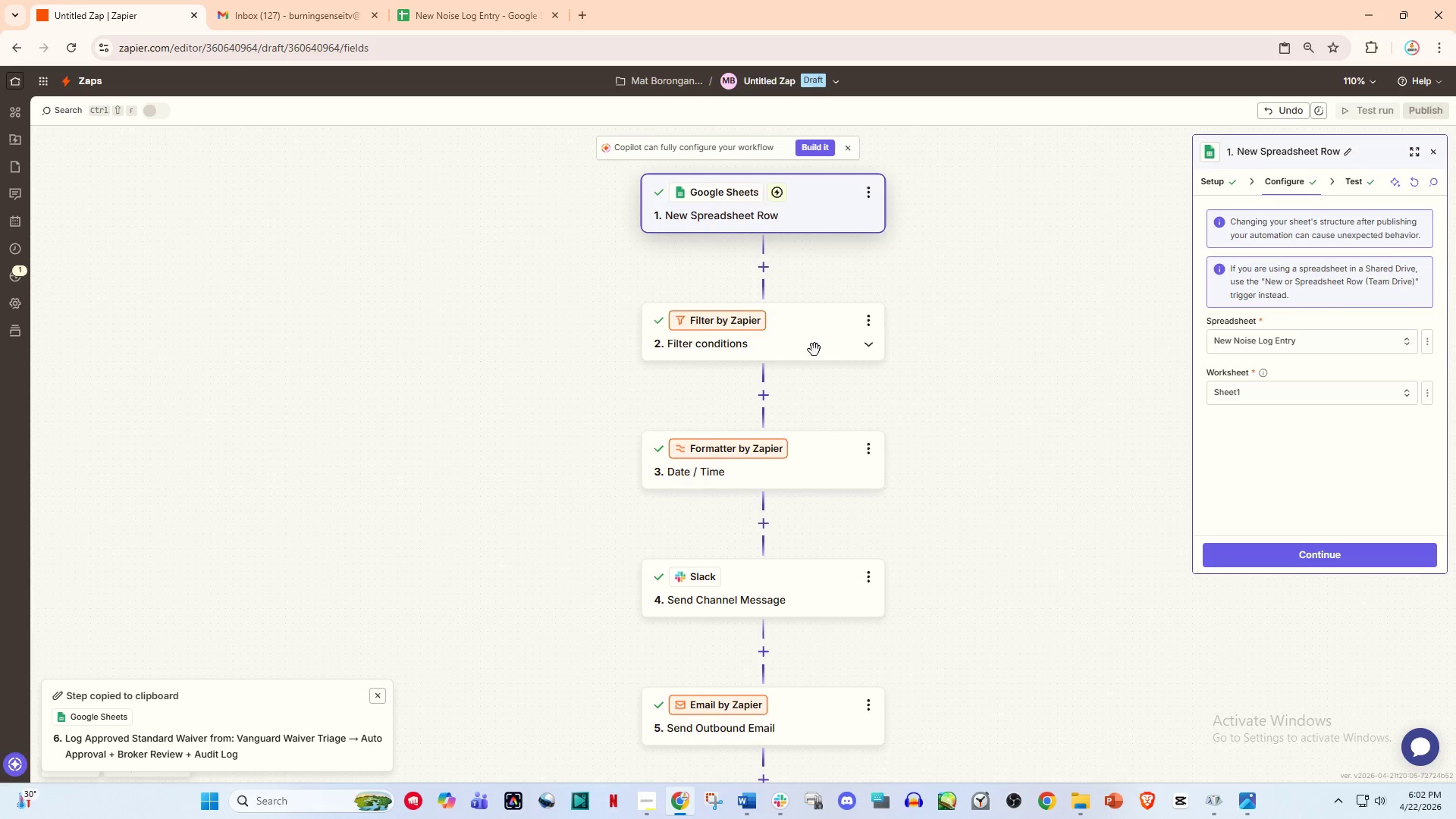 
left_click([835, 290])
 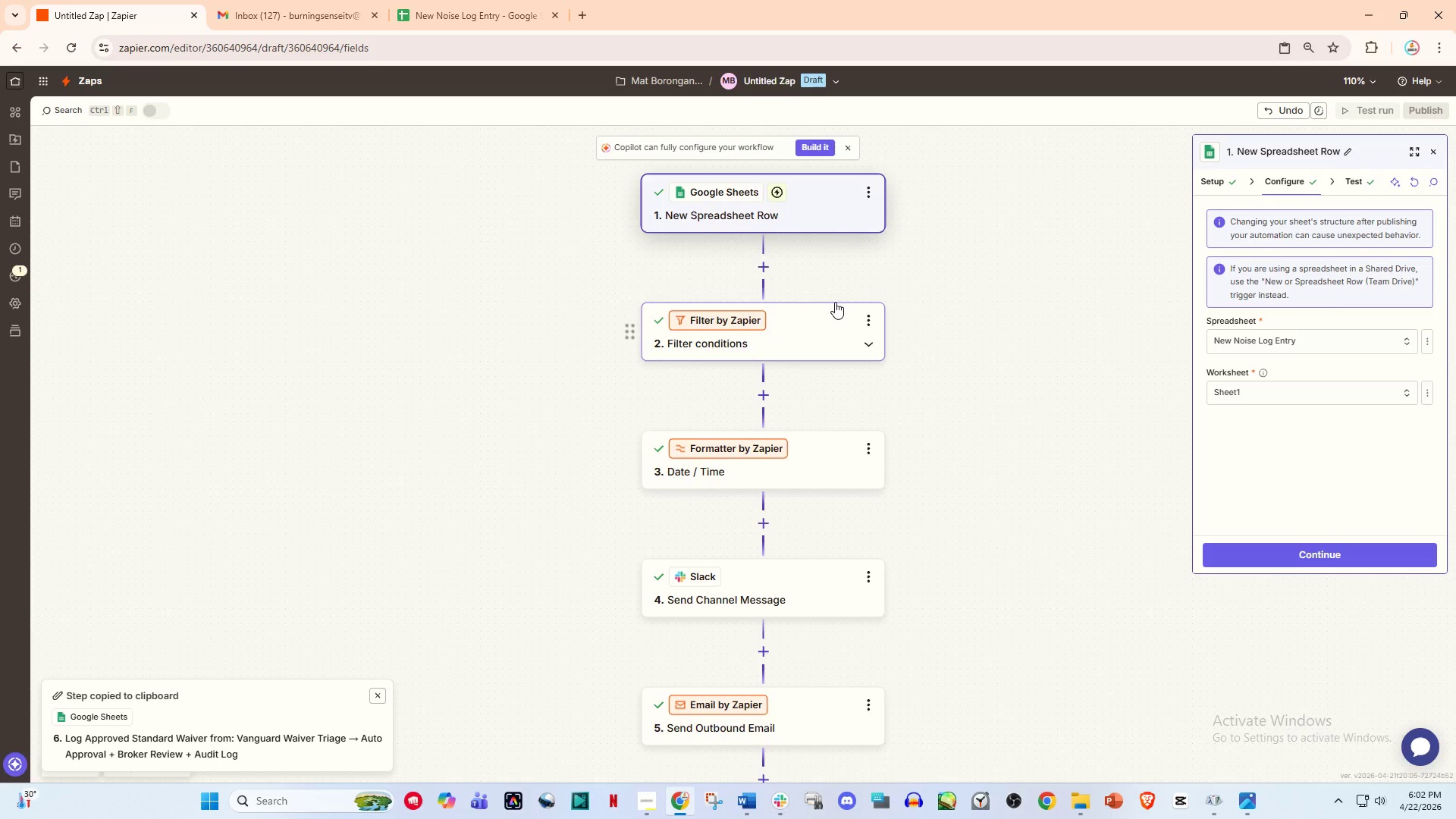 
left_click([835, 302])
 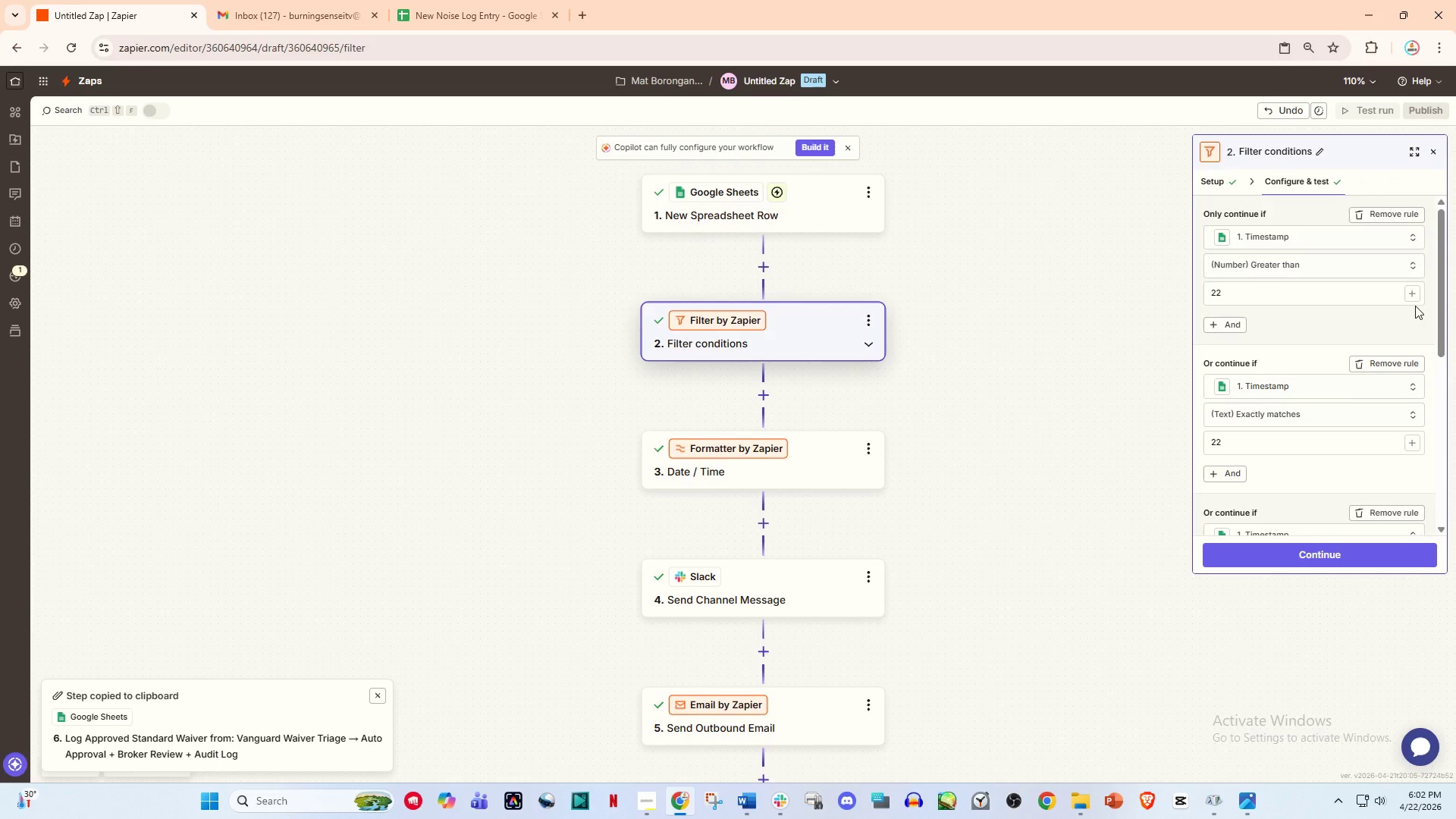 
scroll: coordinate [1417, 274], scroll_direction: up, amount: 1.0
 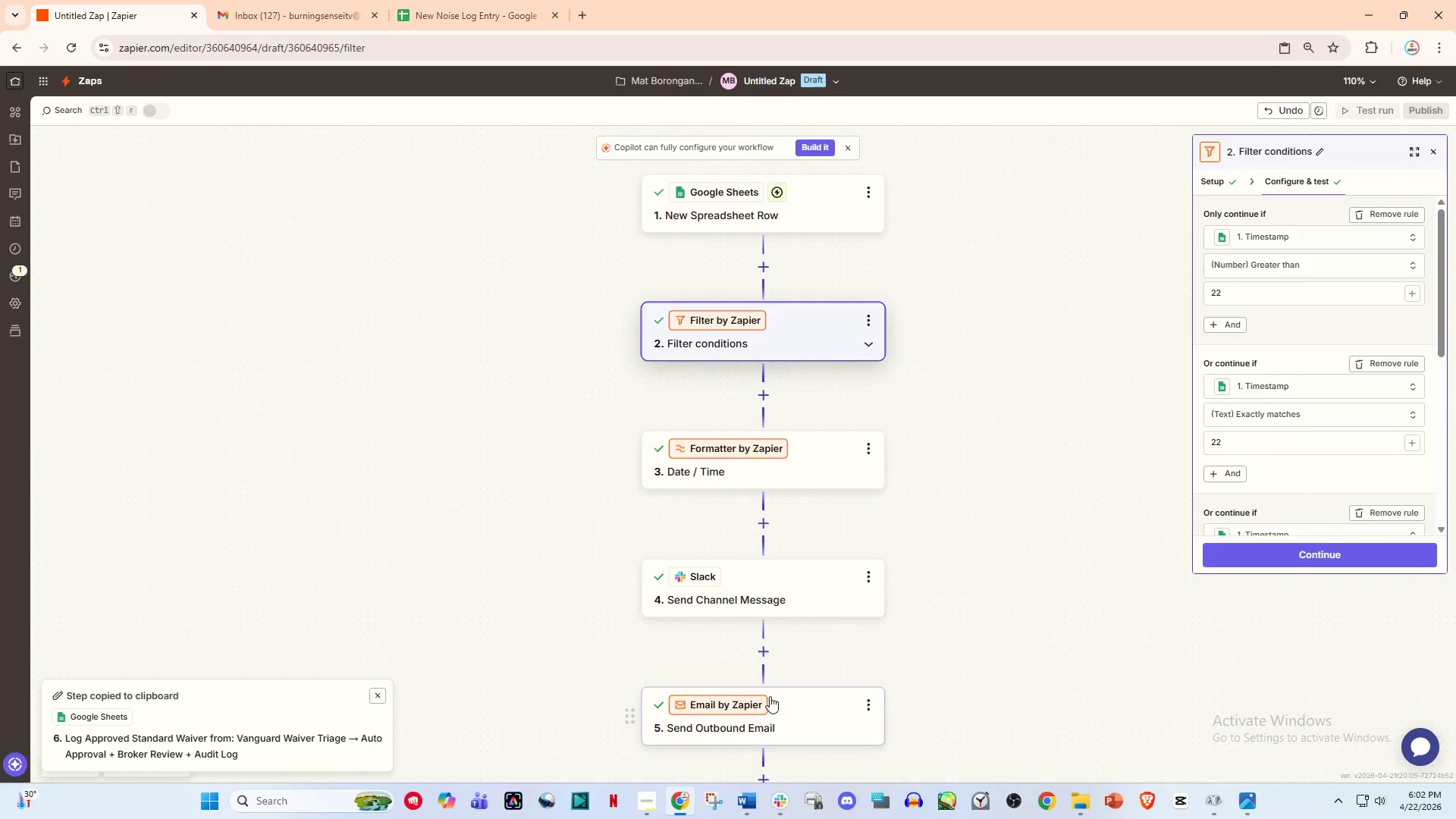 
scroll: coordinate [770, 696], scroll_direction: down, amount: 4.0
 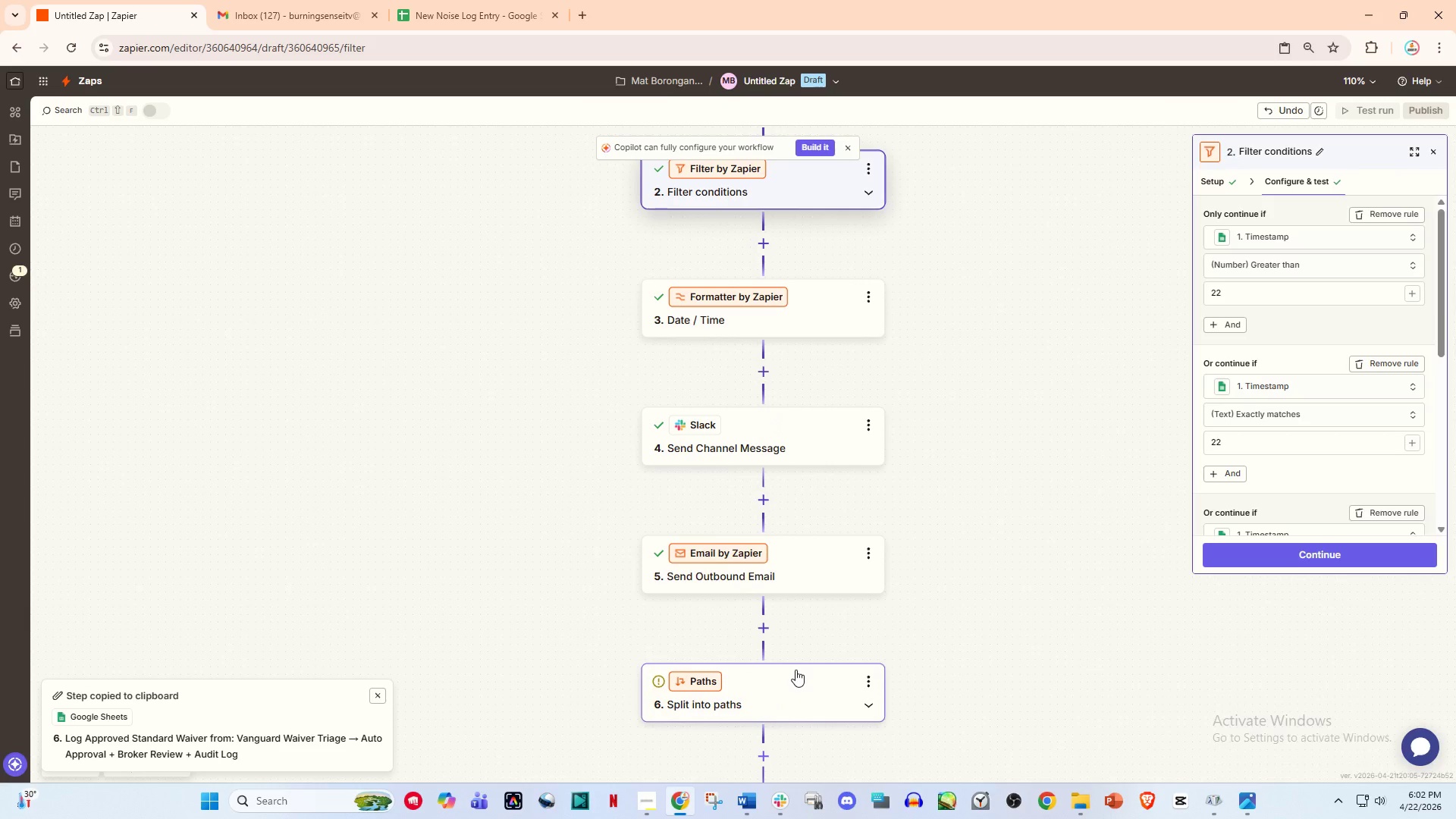 
left_click([795, 670])
 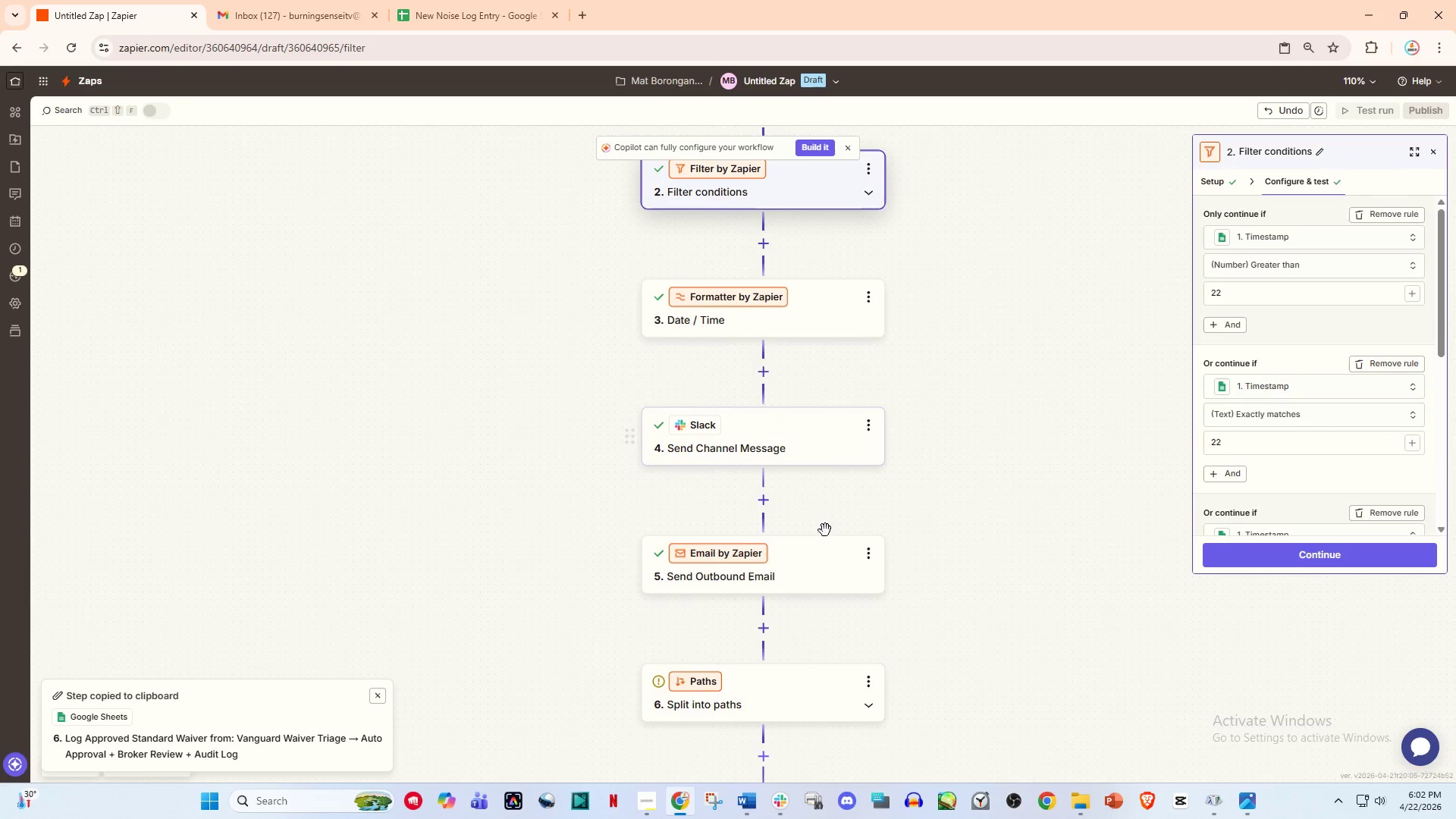 
left_click([822, 538])
 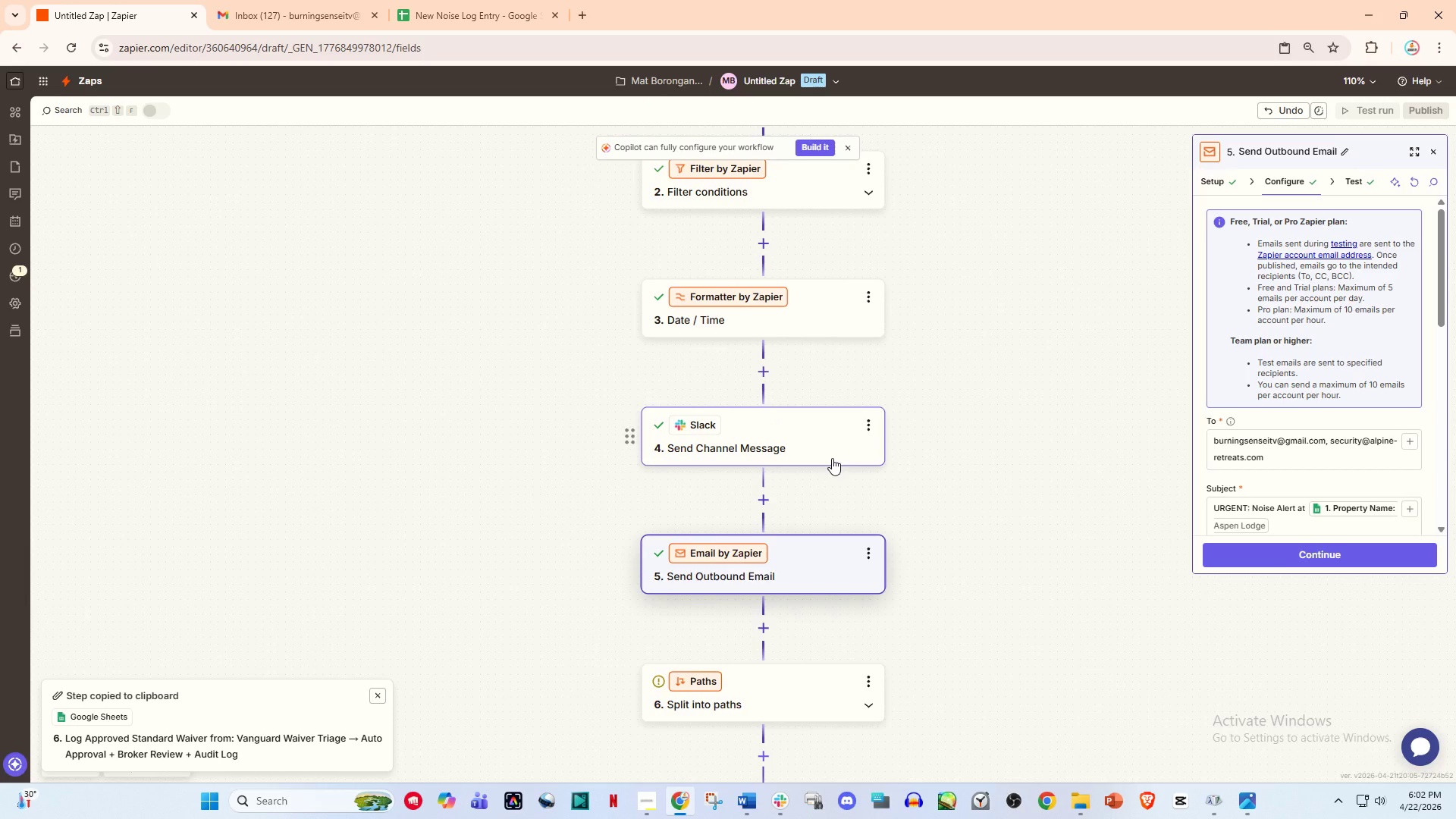 
left_click([836, 434])
 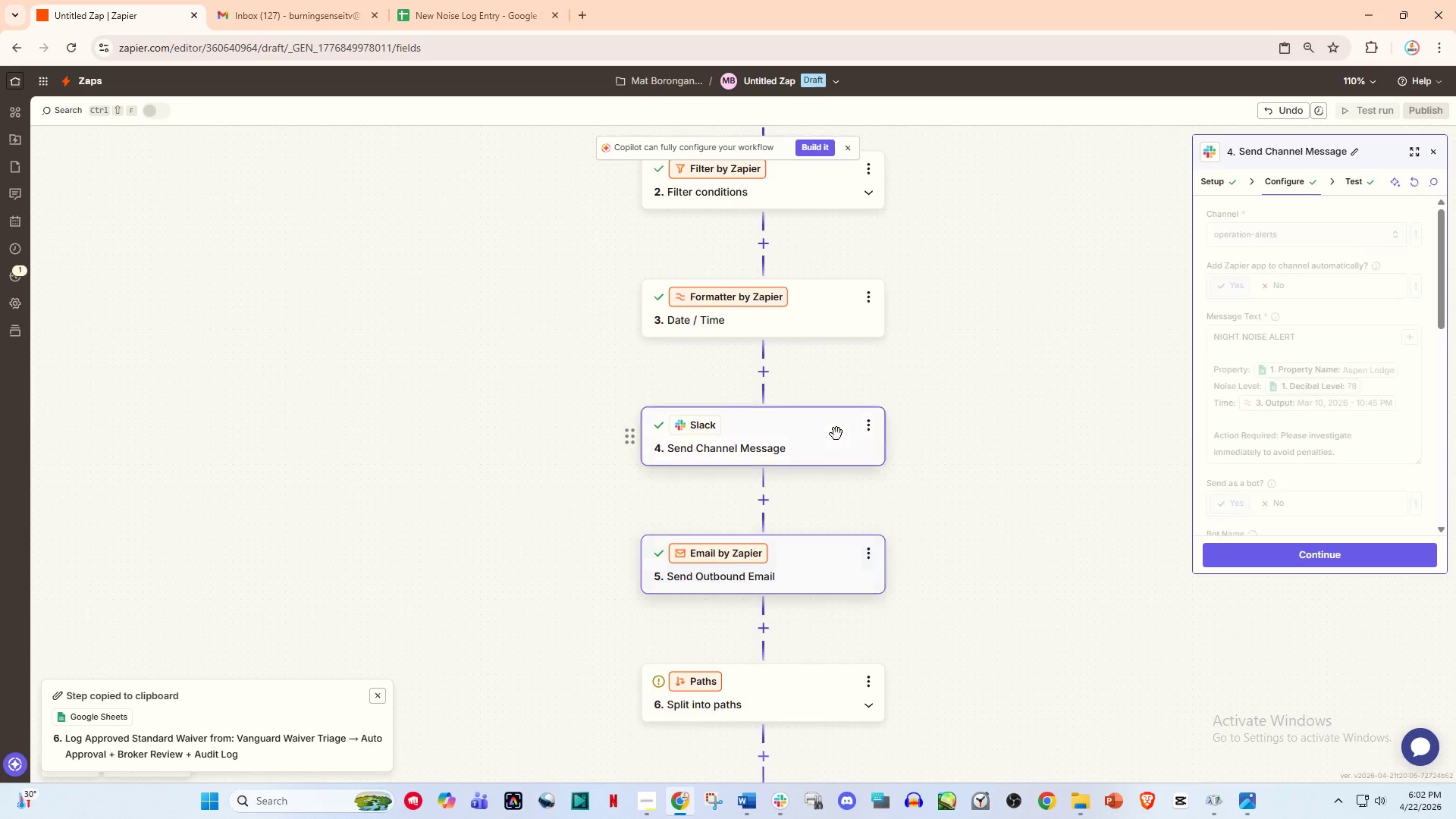 
scroll: coordinate [836, 479], scroll_direction: down, amount: 3.0
 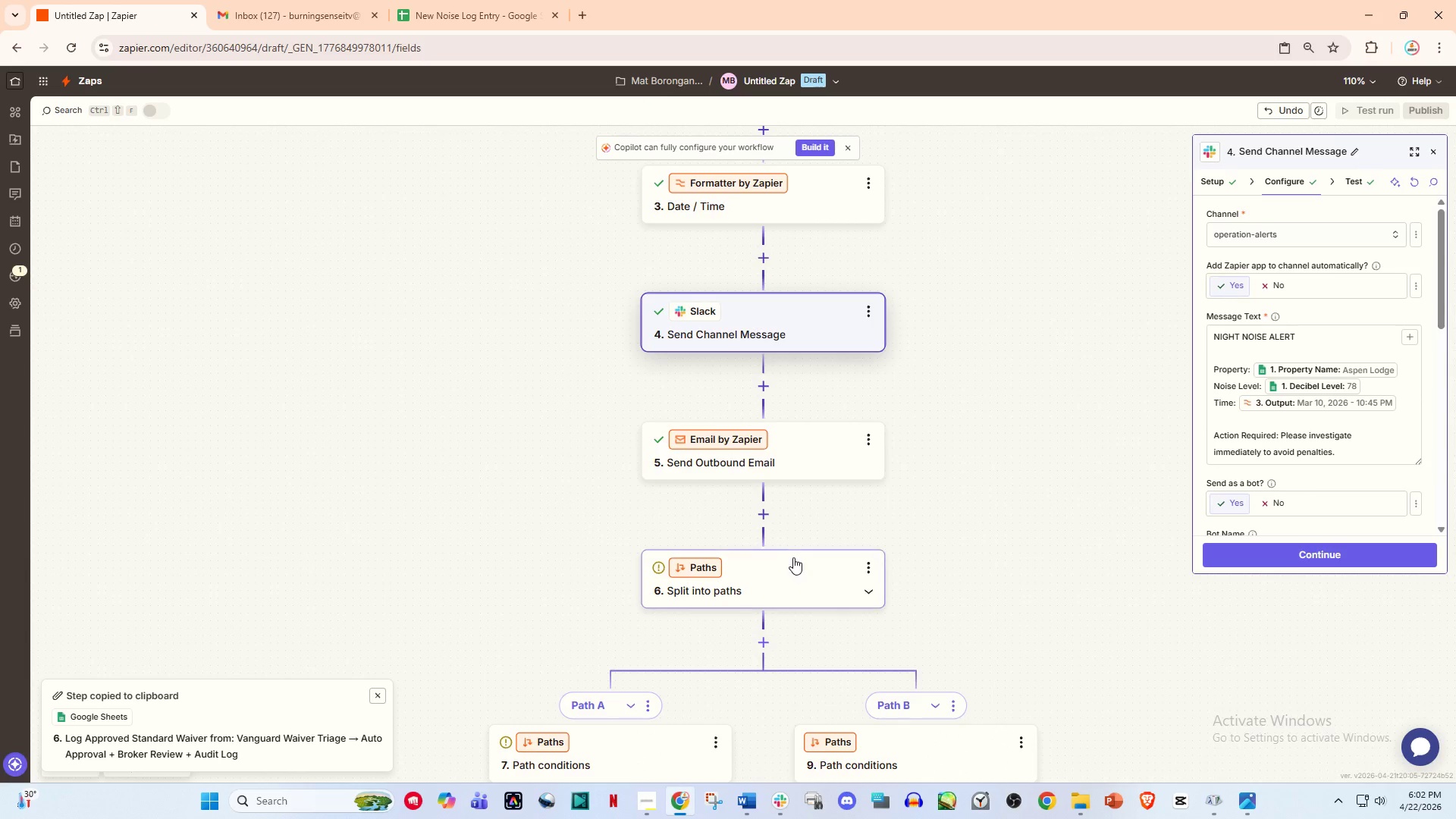 
left_click([788, 570])
 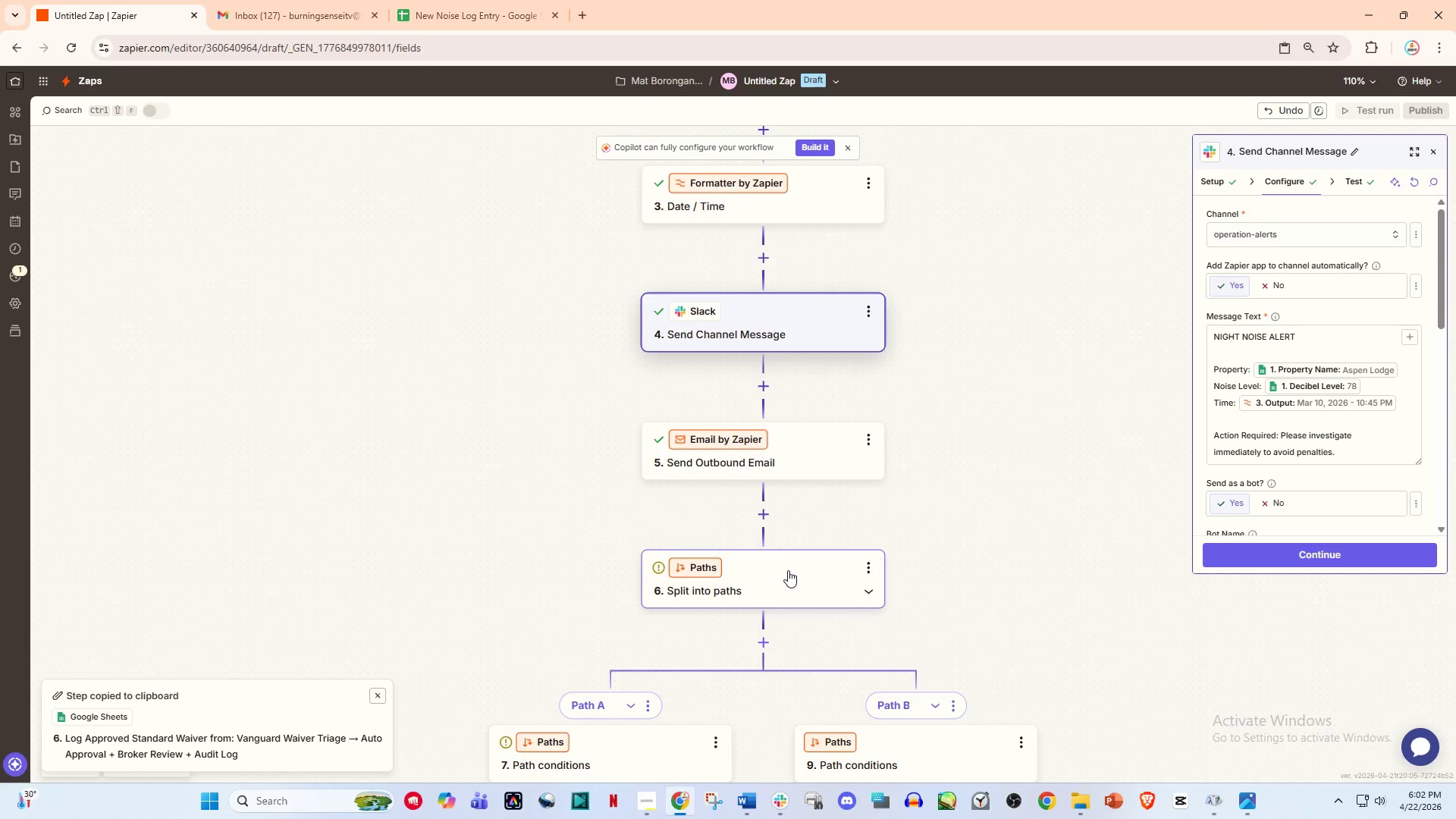 
left_click([788, 570])
 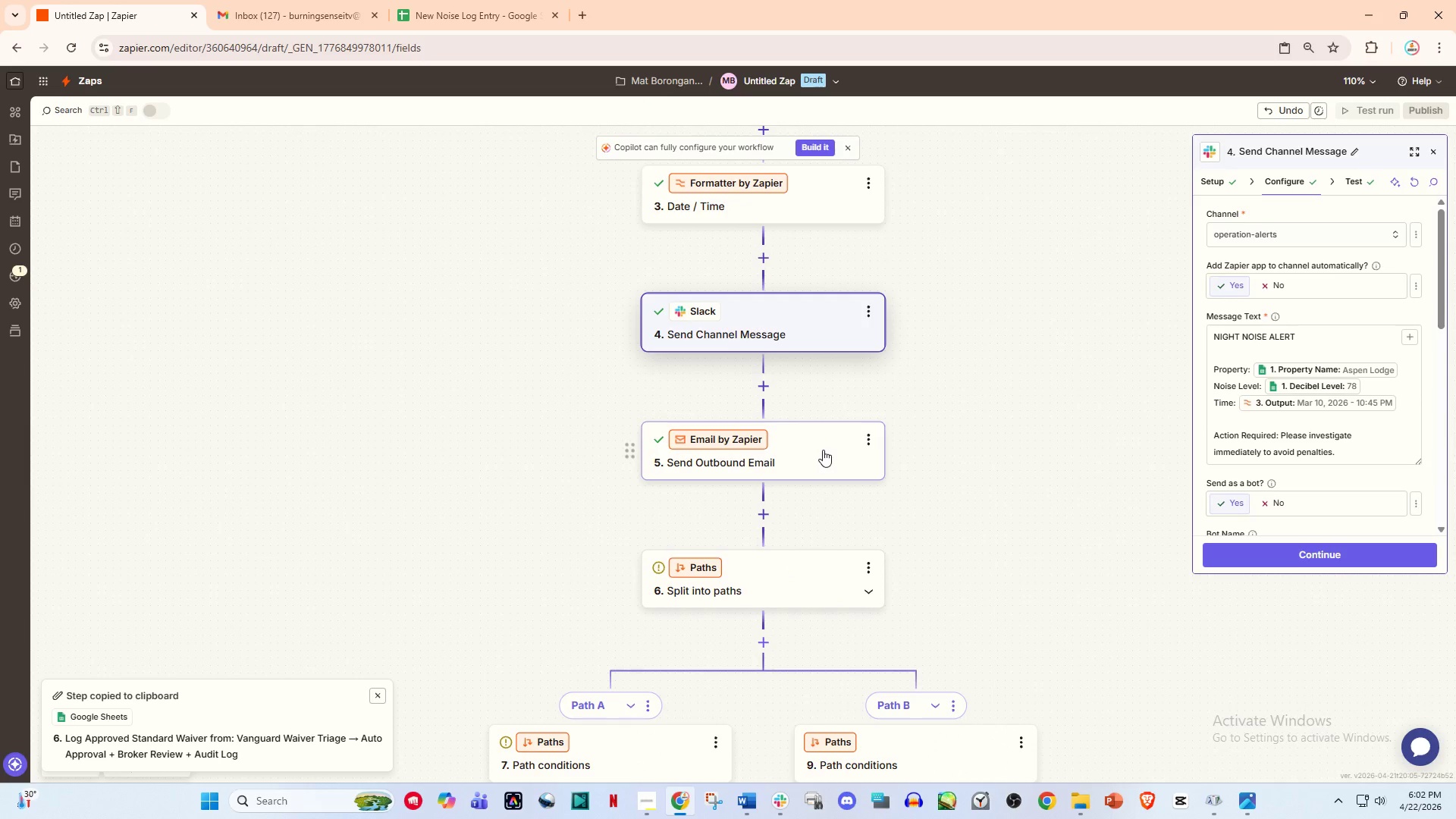 
left_click([823, 450])
 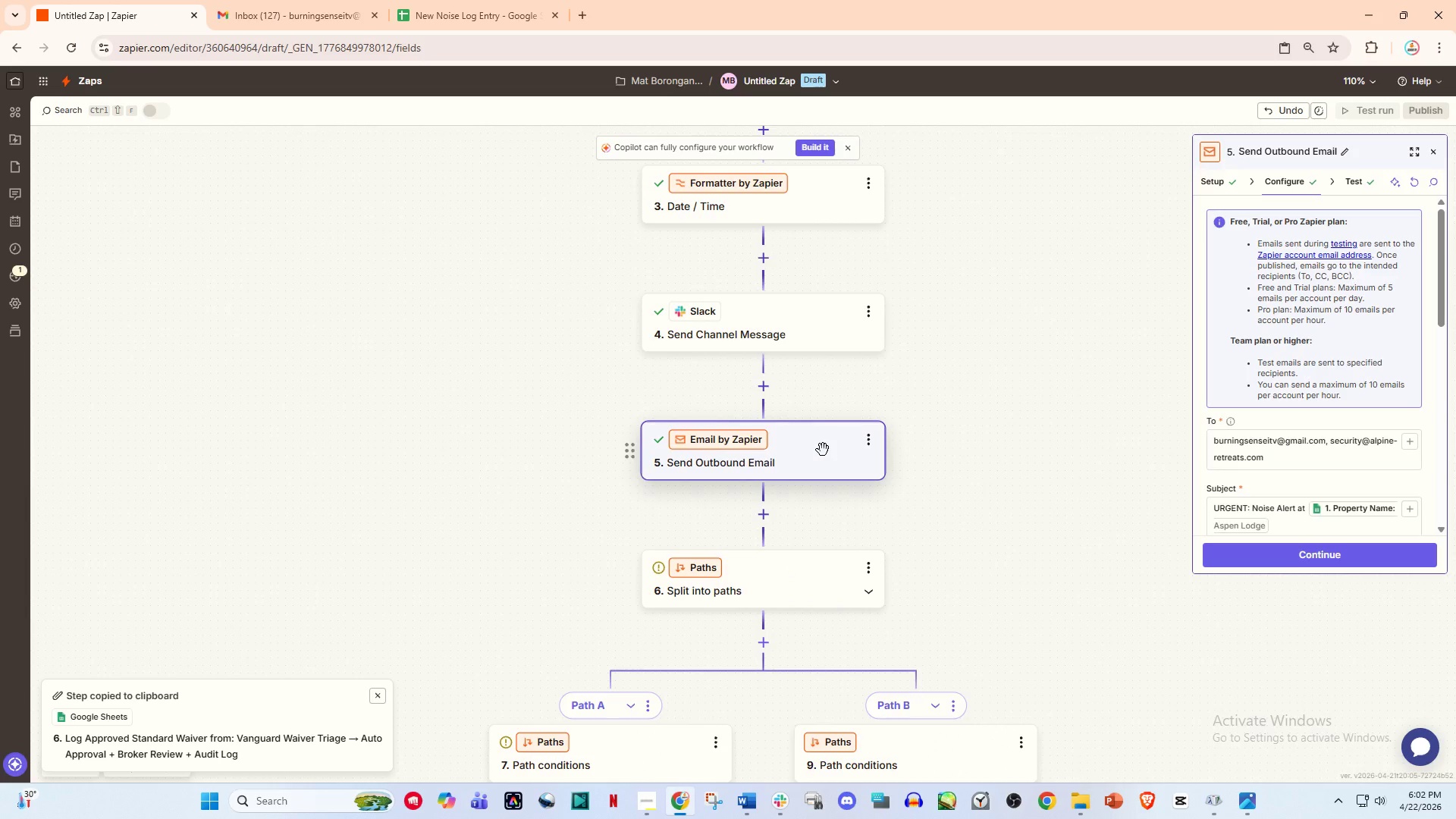 
scroll: coordinate [823, 450], scroll_direction: up, amount: 5.0
 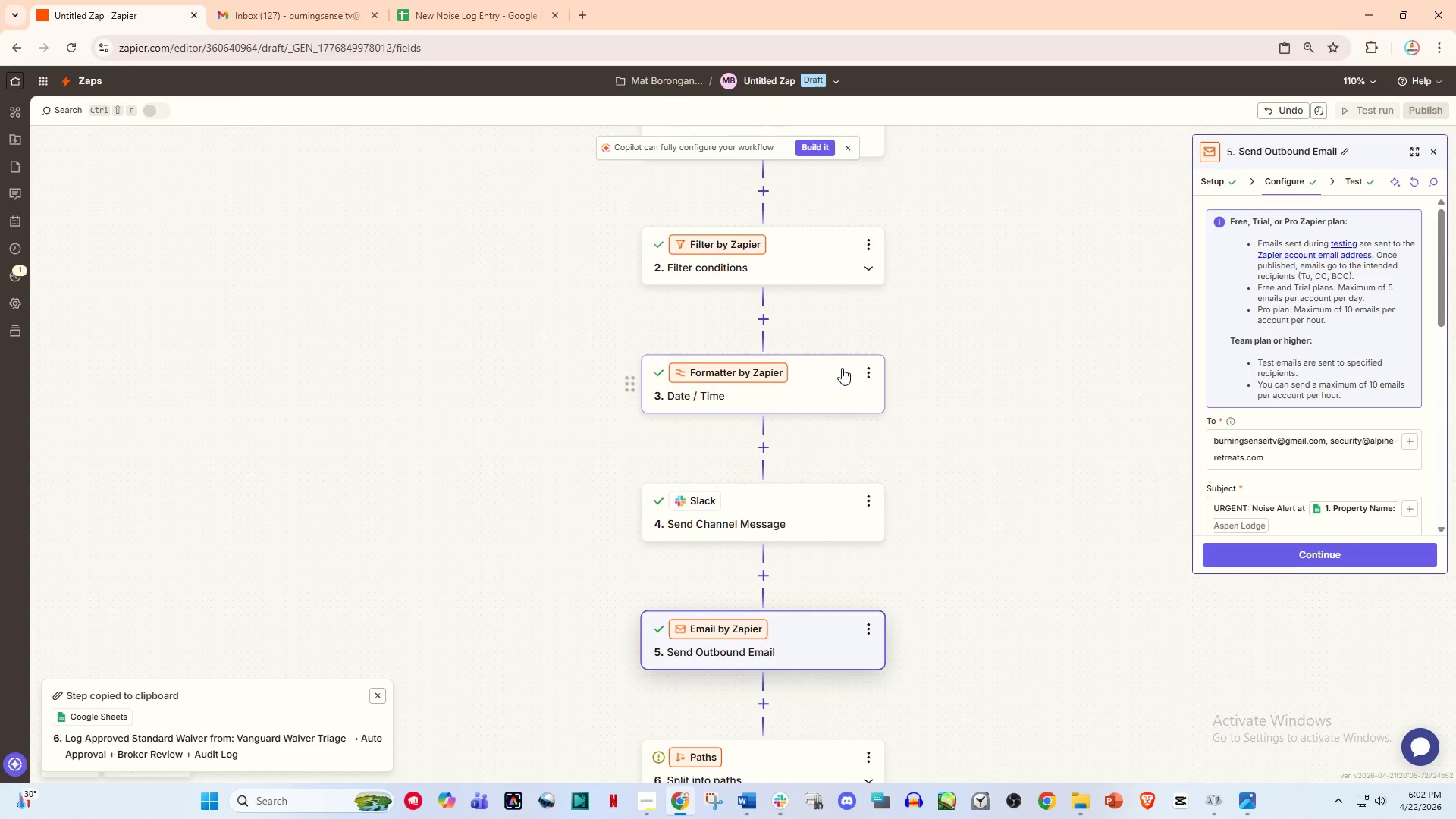 
left_click([842, 368])
 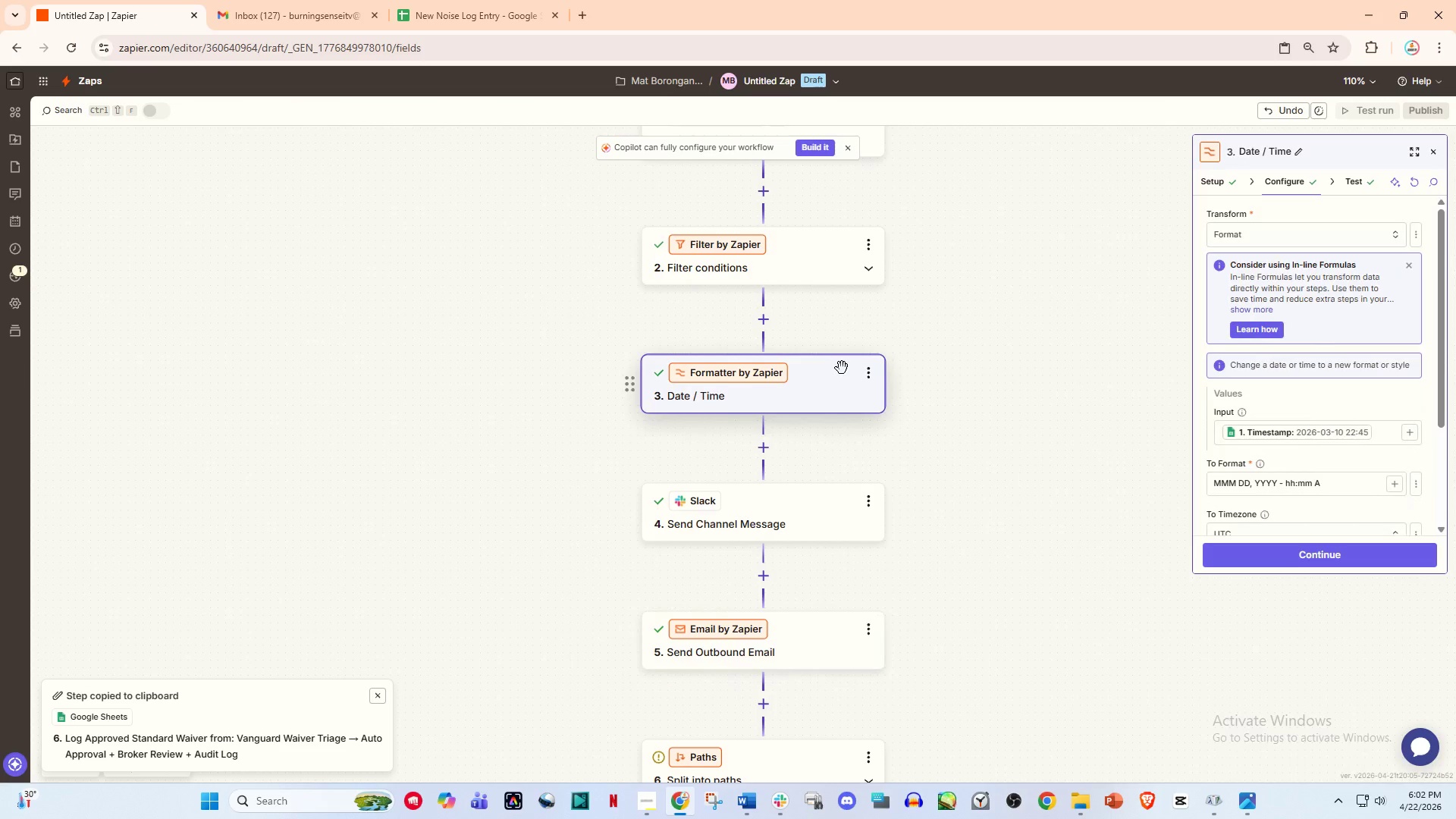 
scroll: coordinate [842, 368], scroll_direction: up, amount: 1.0
 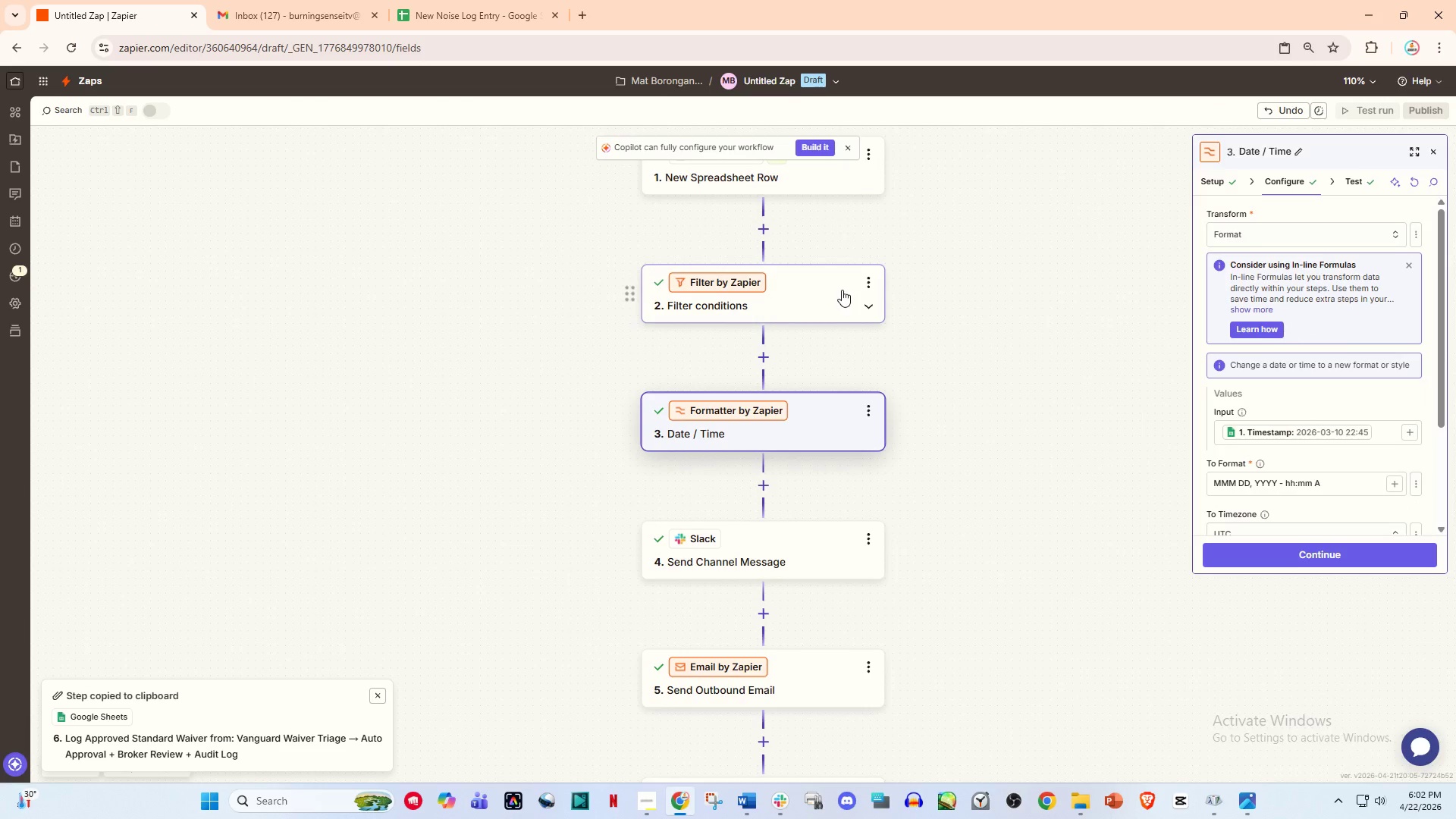 
left_click([842, 290])
 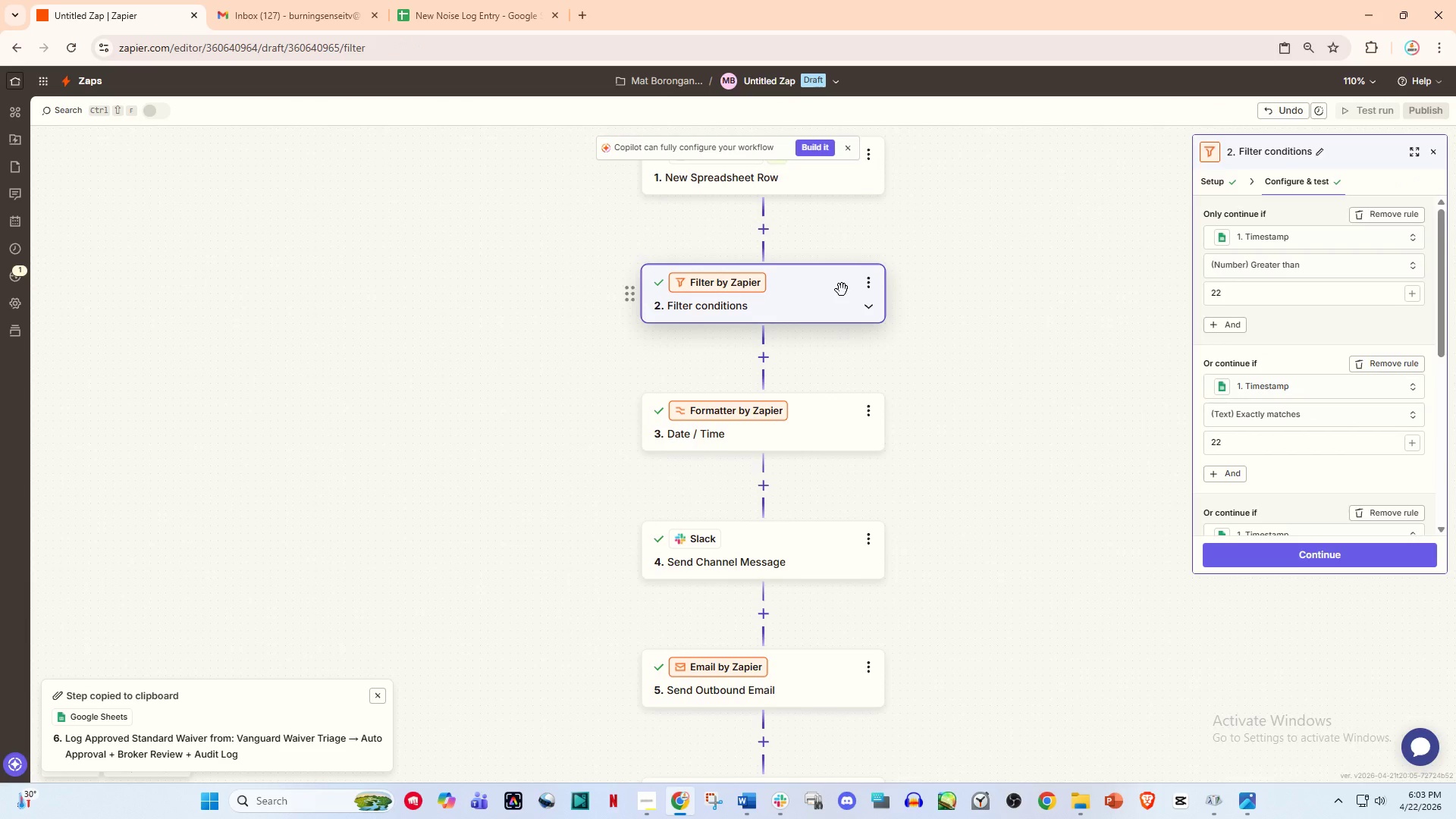 
scroll: coordinate [842, 286], scroll_direction: up, amount: 4.0
 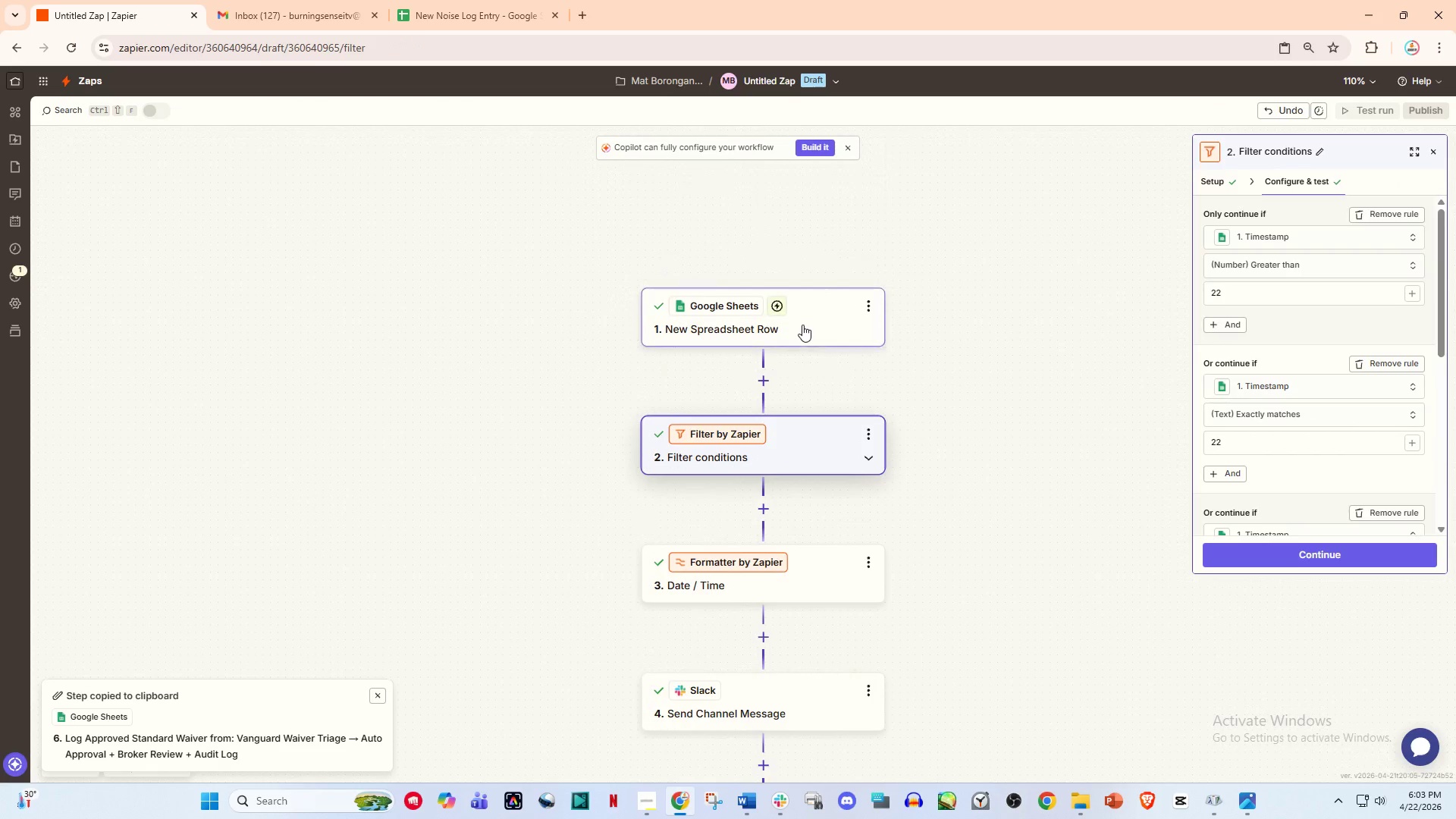 
left_click([807, 306])
 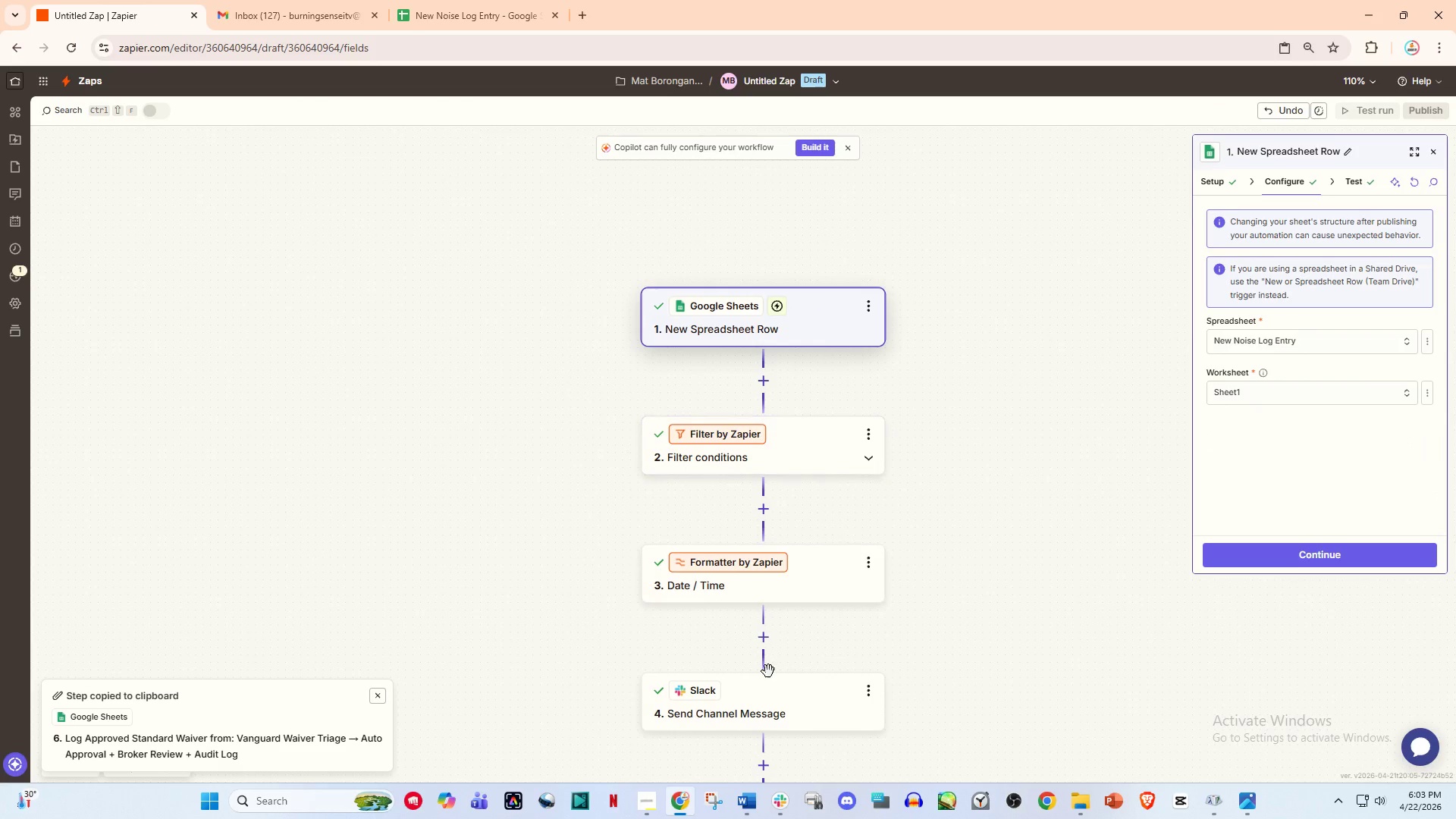 
left_click([768, 680])
 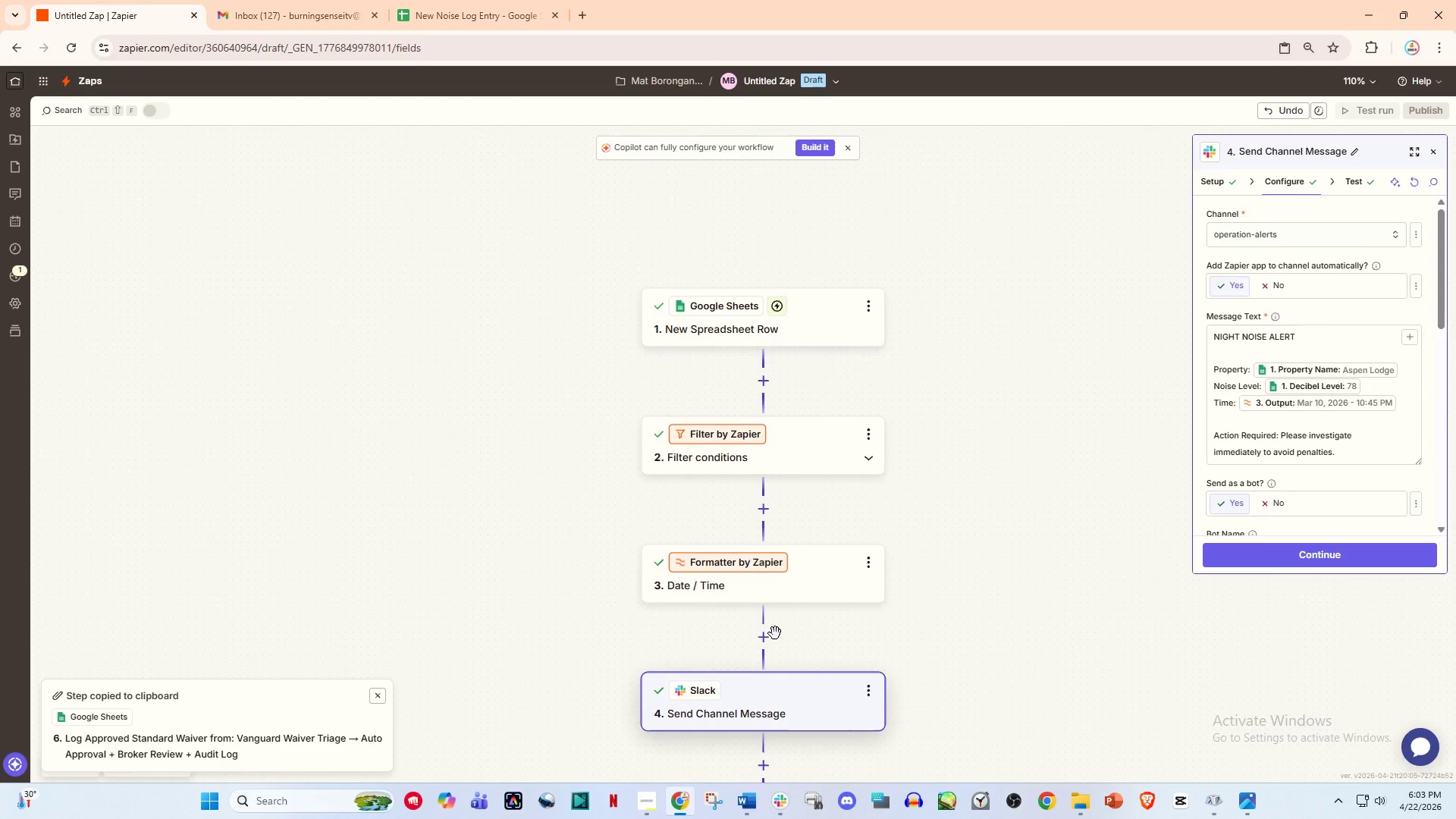 
scroll: coordinate [775, 633], scroll_direction: down, amount: 3.0
 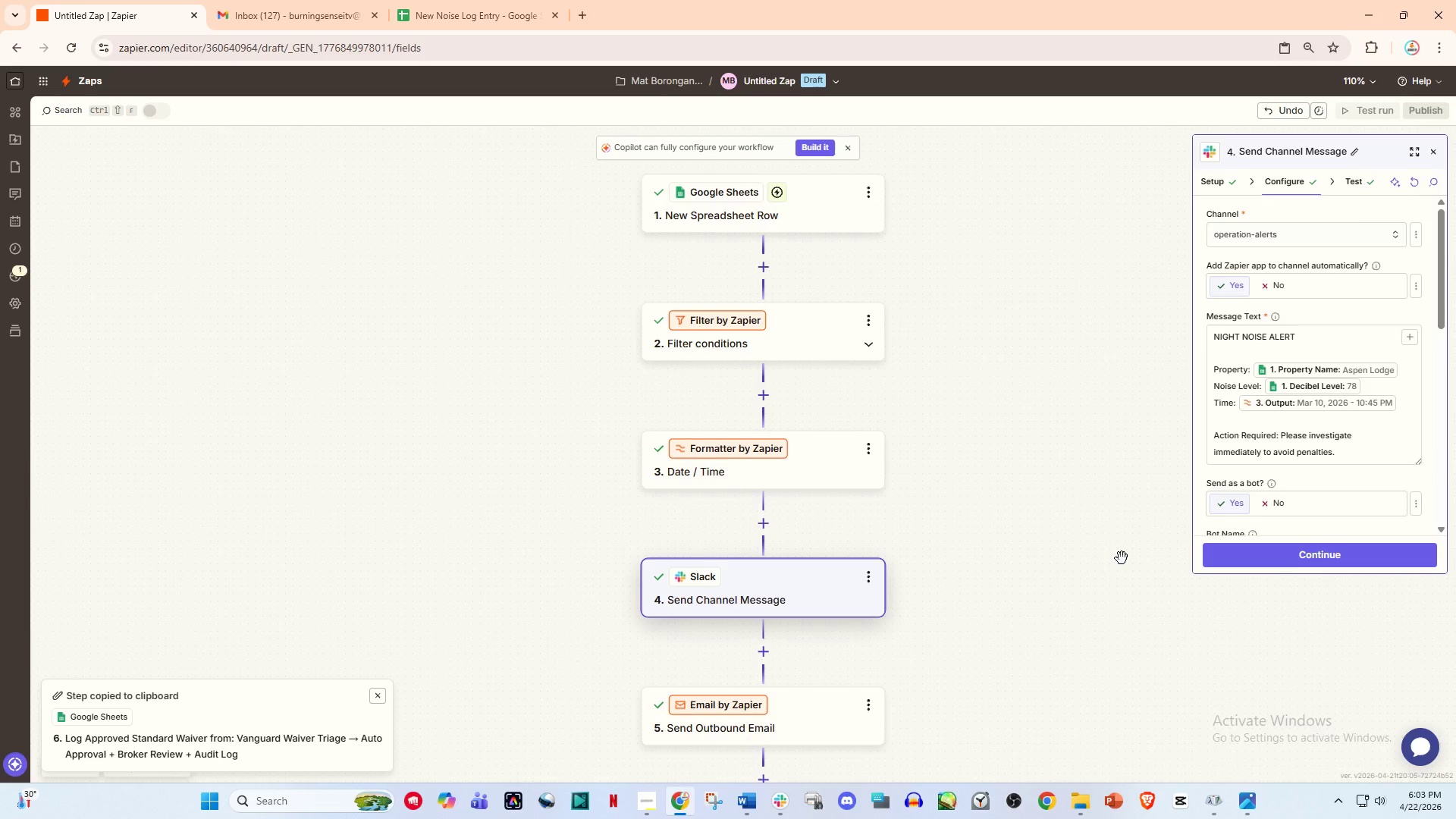 
wait(8.52)
 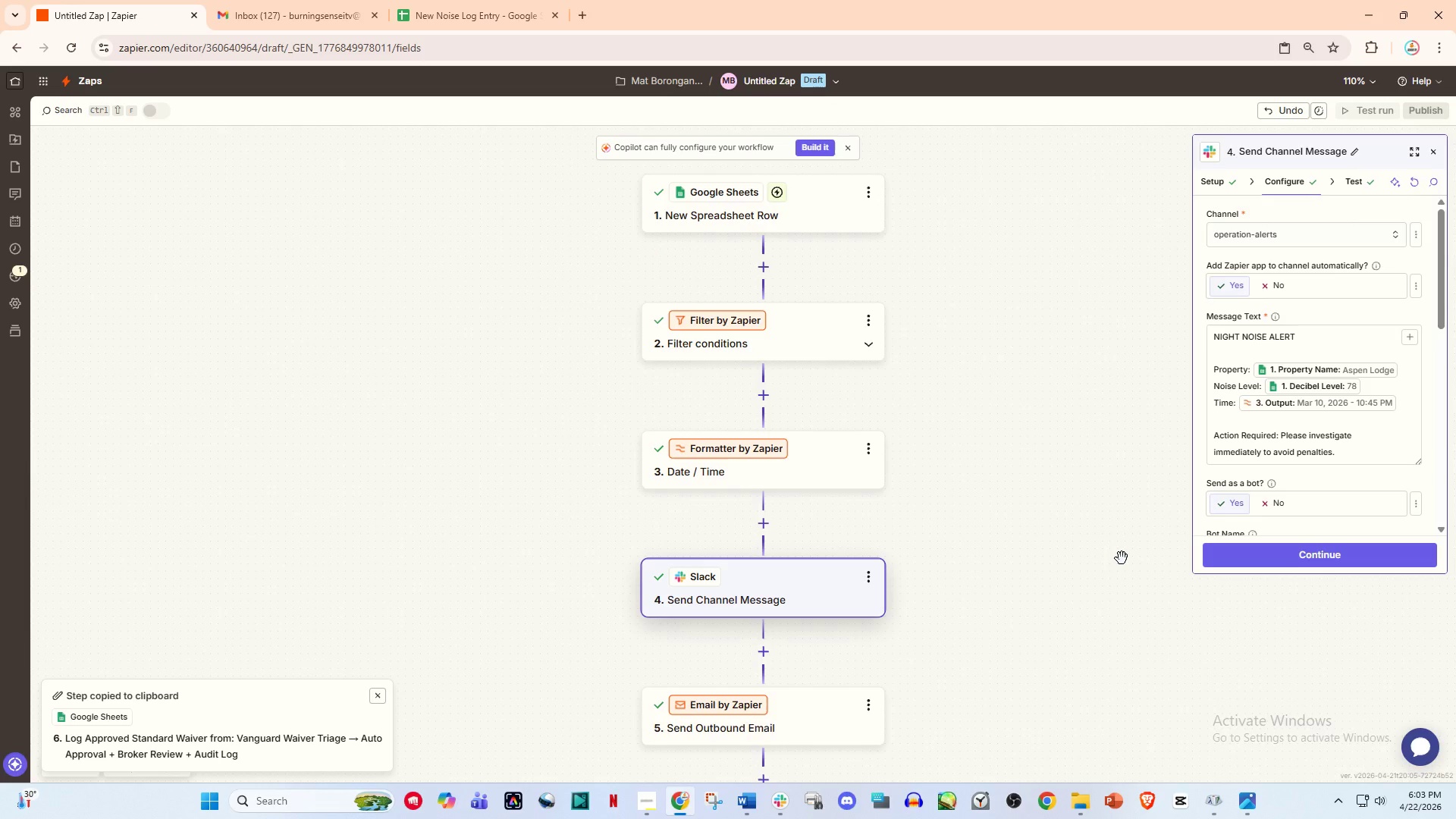 
scroll: coordinate [800, 431], scroll_direction: down, amount: 4.0
 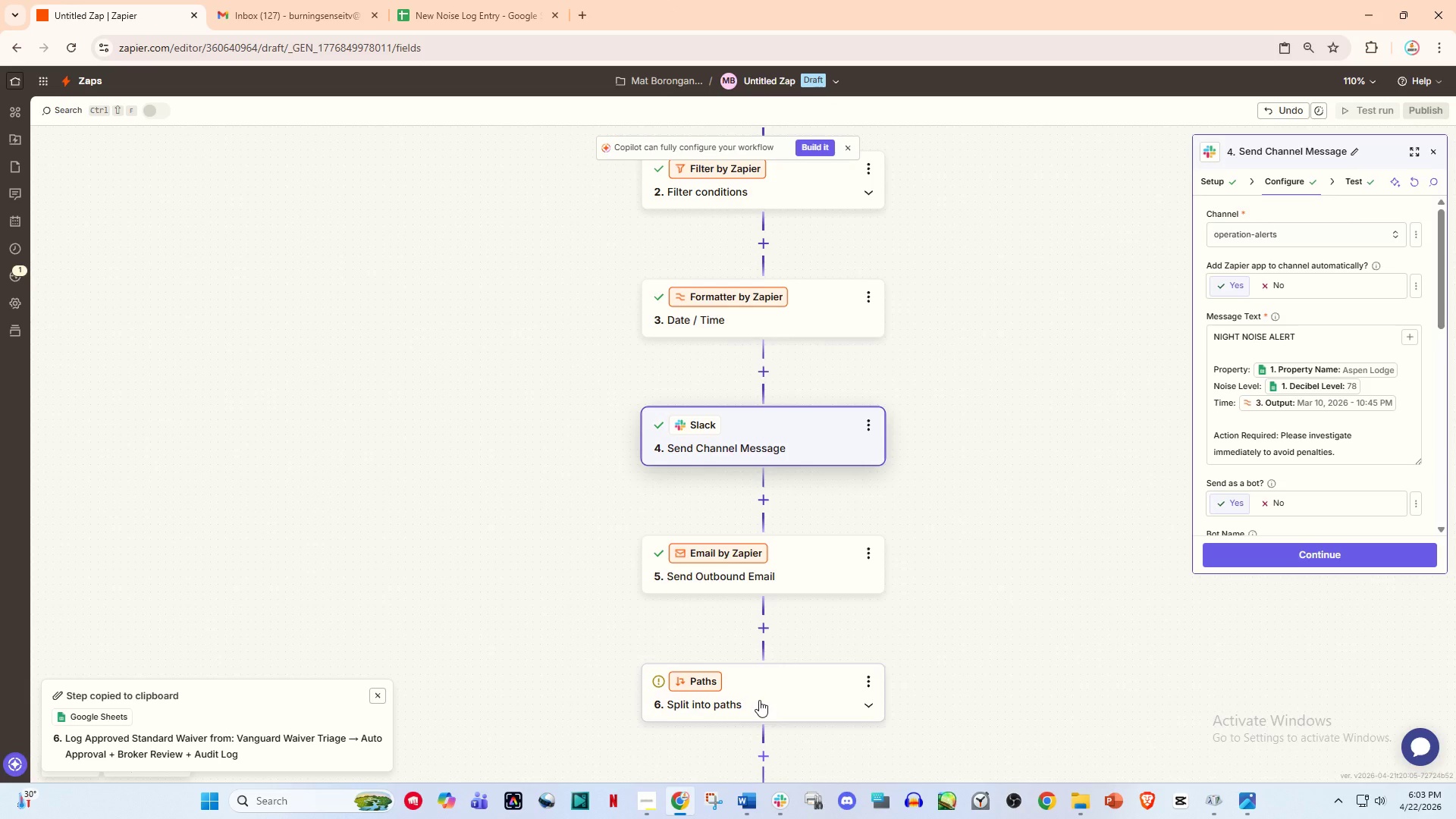 
left_click([758, 704])
 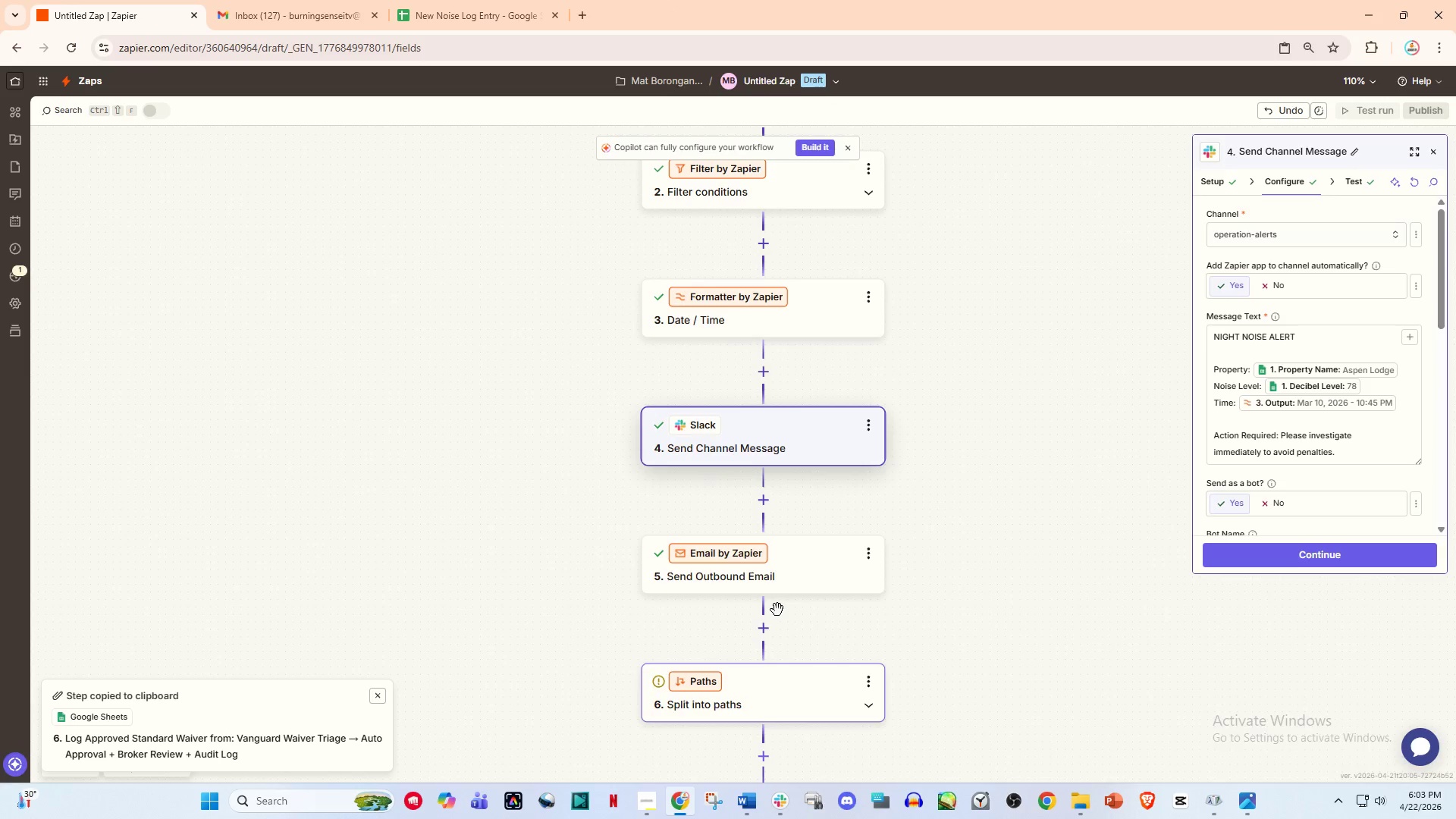 
scroll: coordinate [798, 562], scroll_direction: down, amount: 10.0
 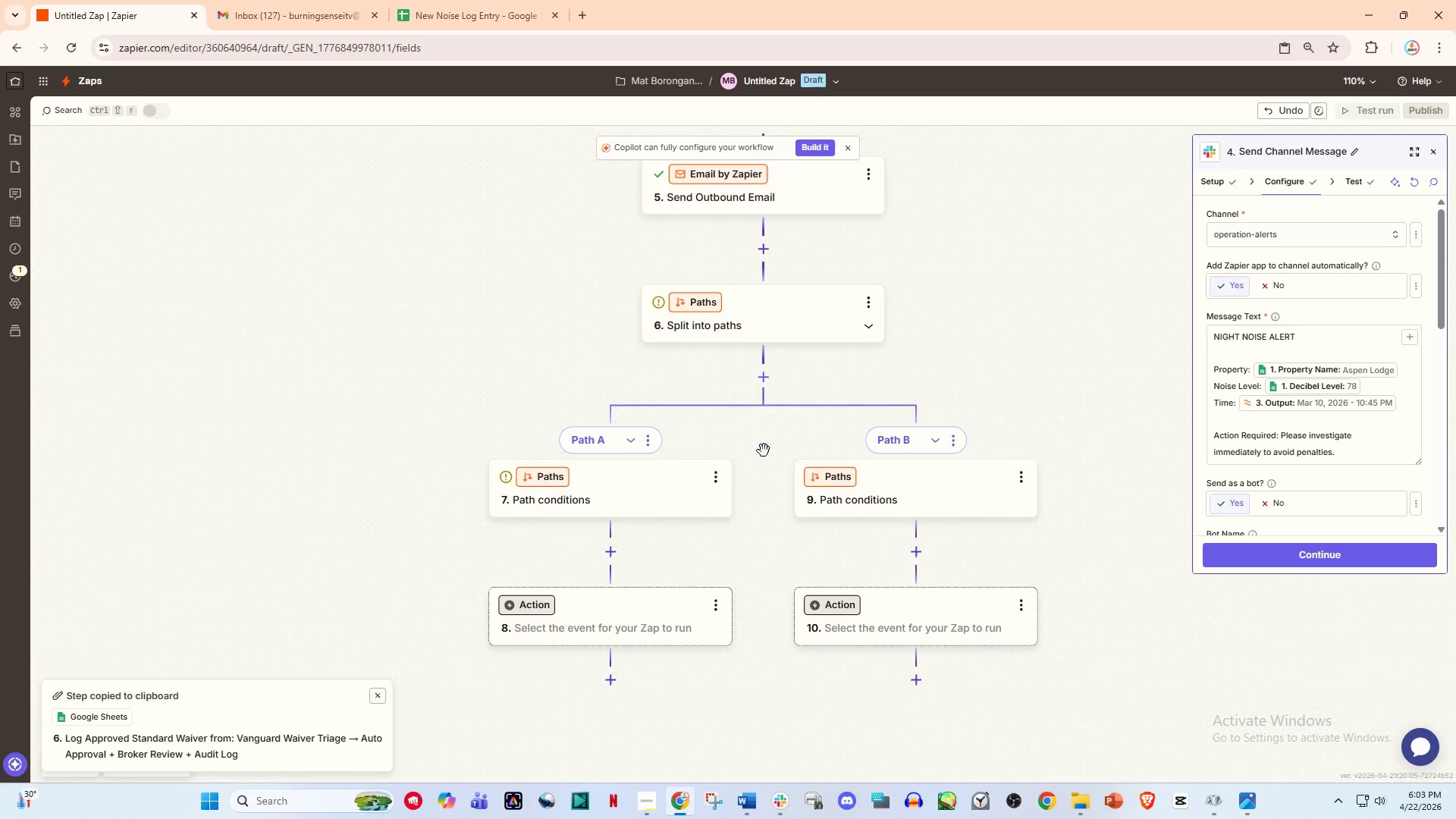 
scroll: coordinate [764, 450], scroll_direction: up, amount: 2.0
 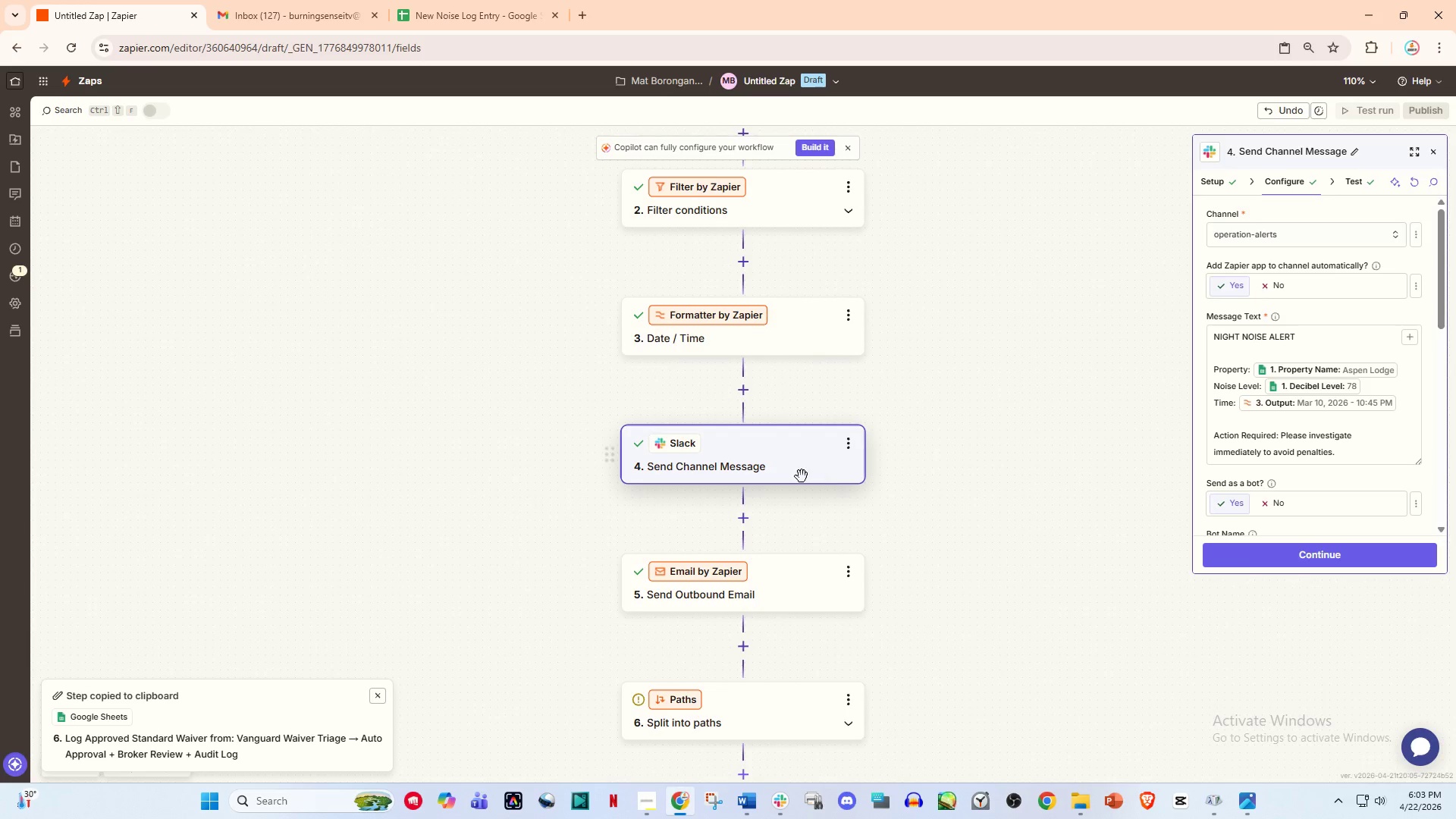 
left_click([483, 0])
 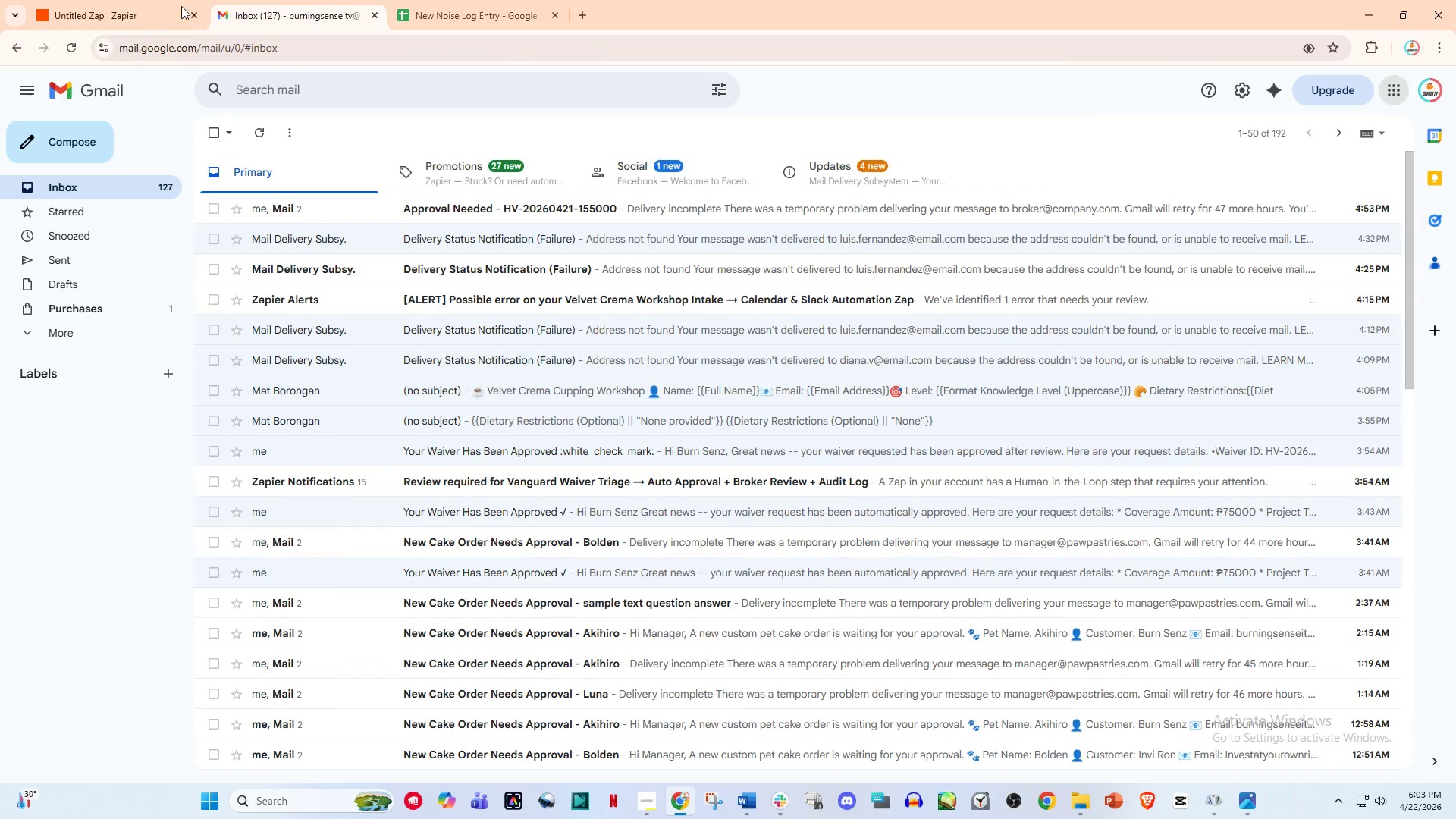 
double_click([127, 6])
 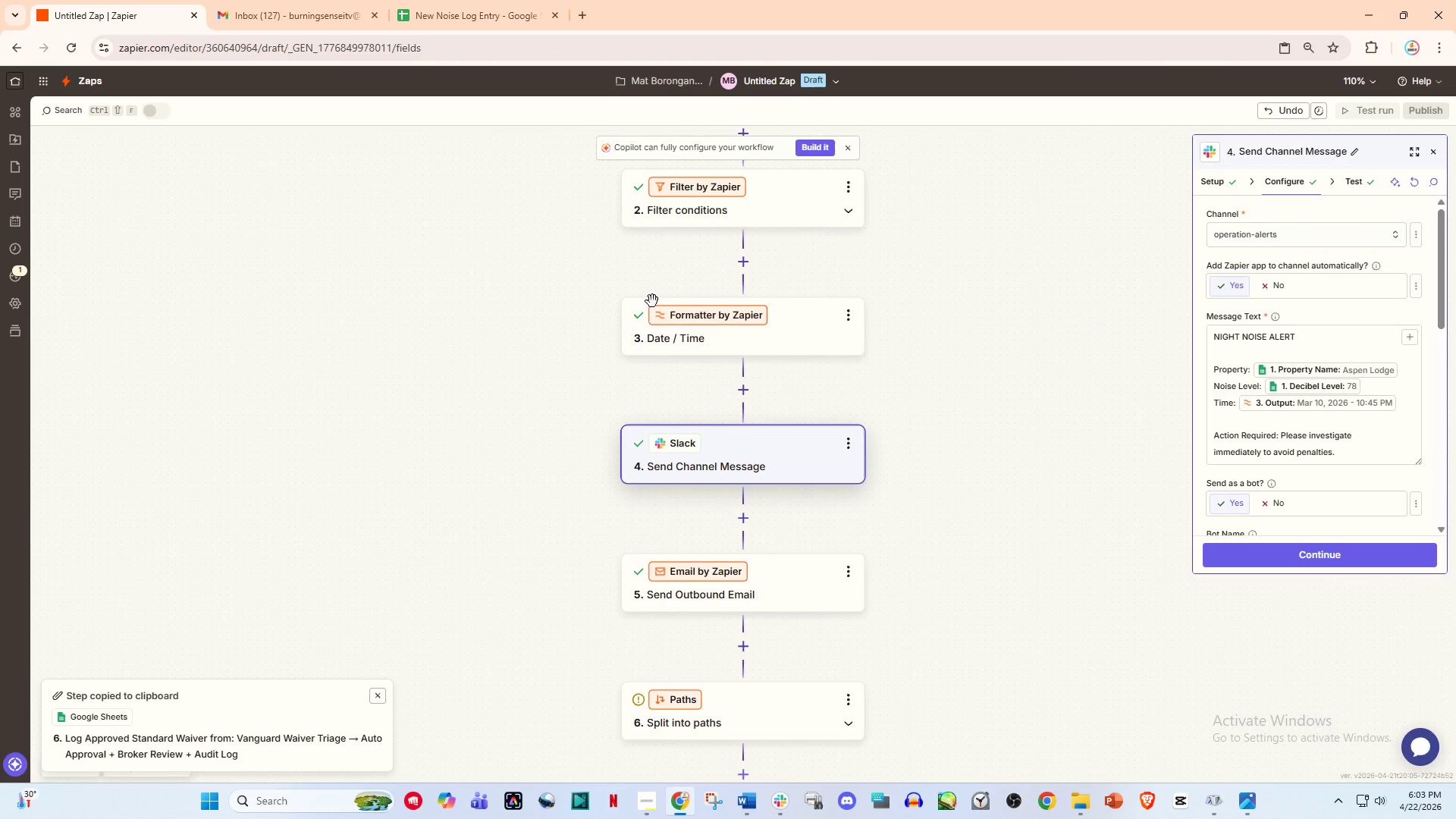 
scroll: coordinate [777, 313], scroll_direction: up, amount: 2.0
 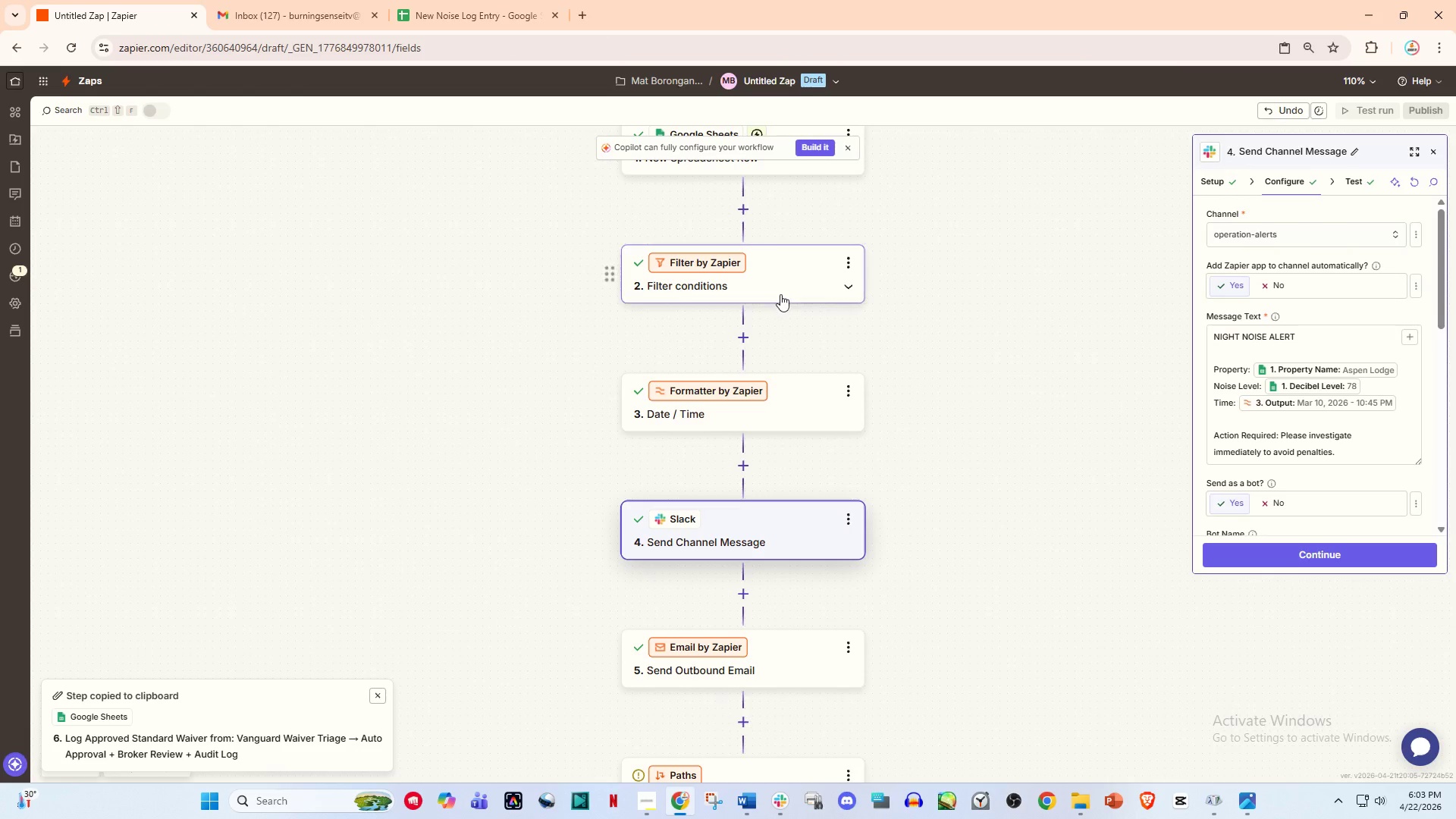 
scroll: coordinate [774, 309], scroll_direction: none, amount: 0.0
 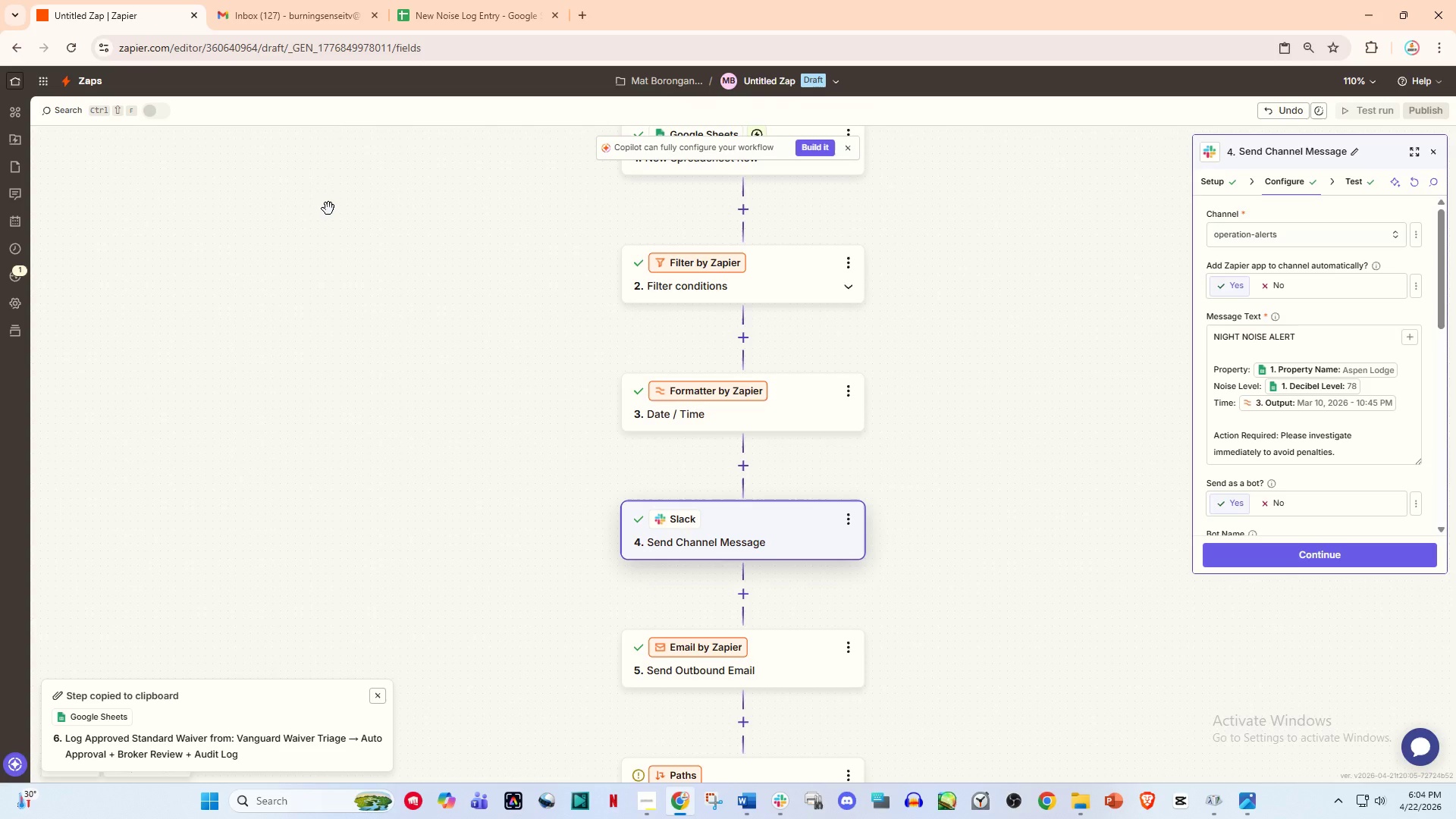 
wait(44.66)
 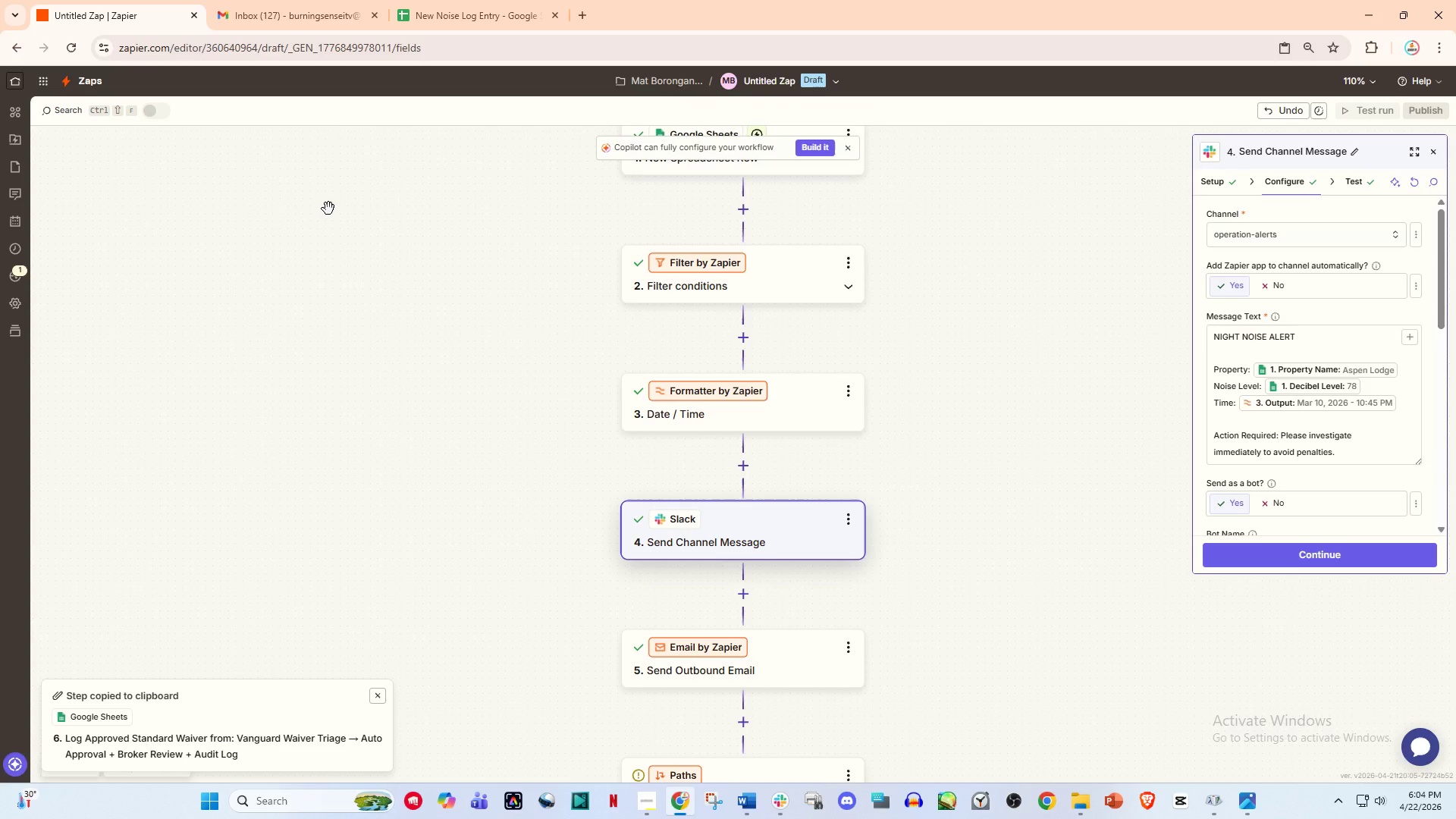 
scroll: coordinate [668, 389], scroll_direction: up, amount: 3.0
 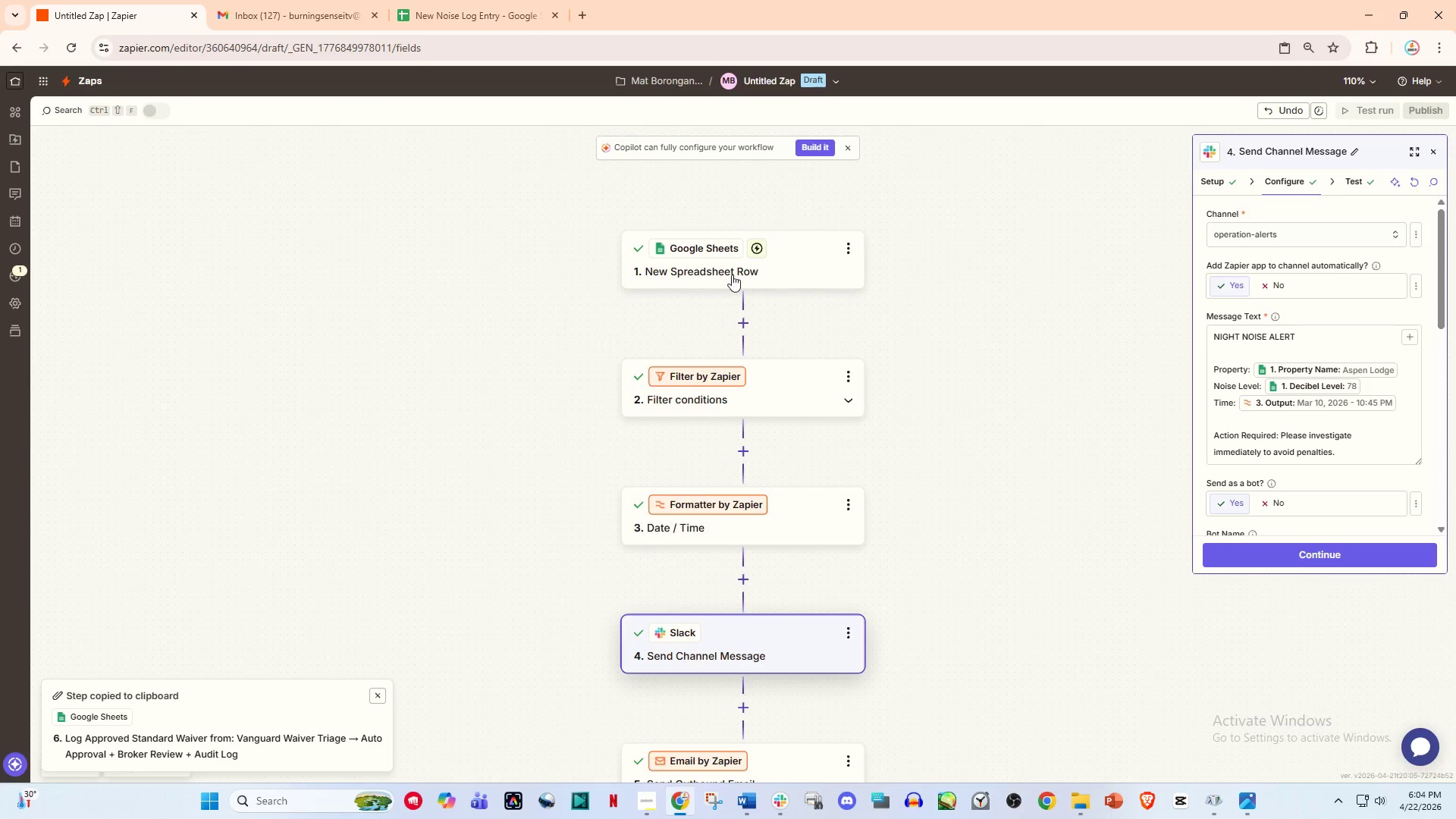 
left_click([735, 270])
 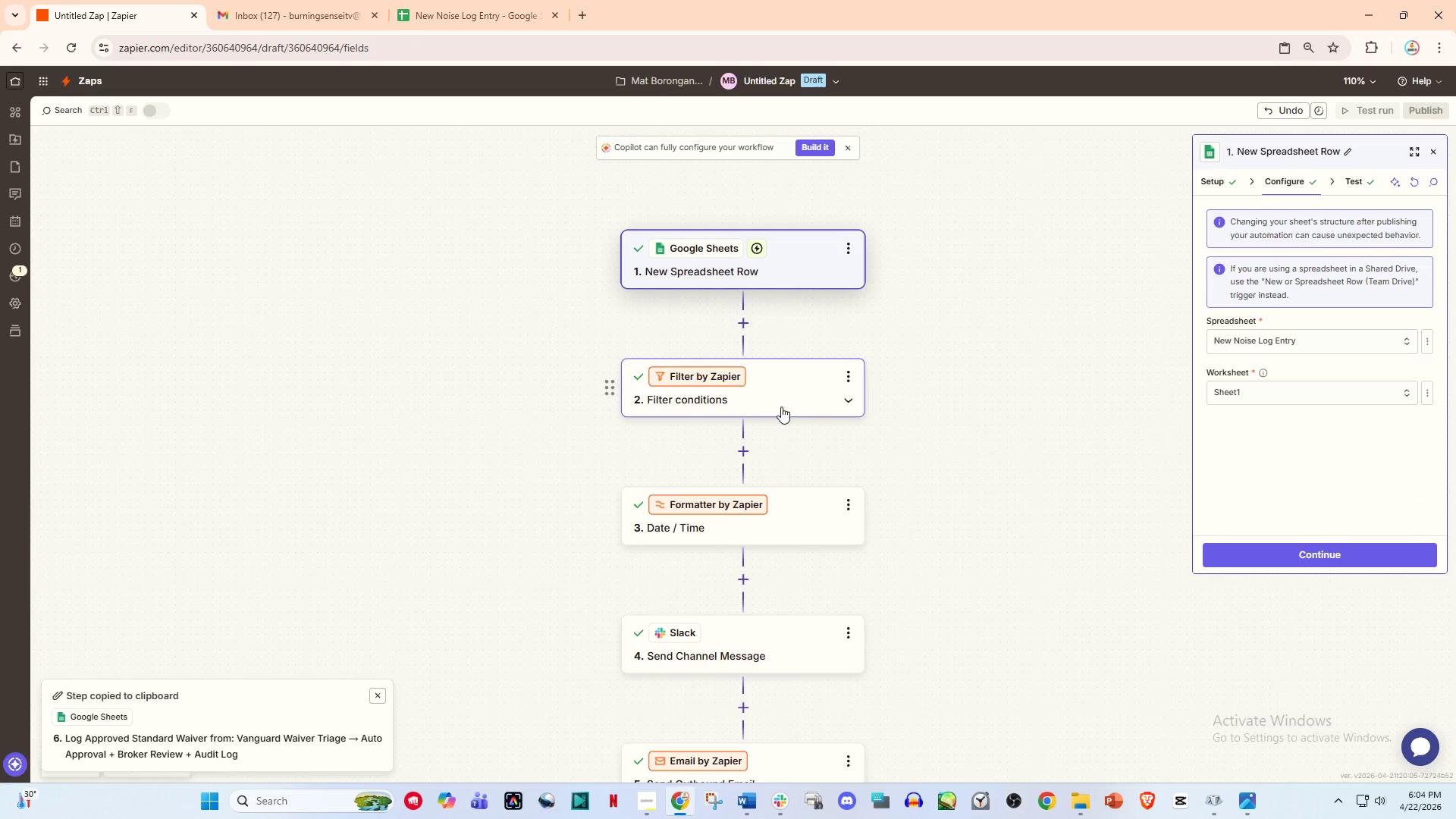 
left_click([781, 406])
 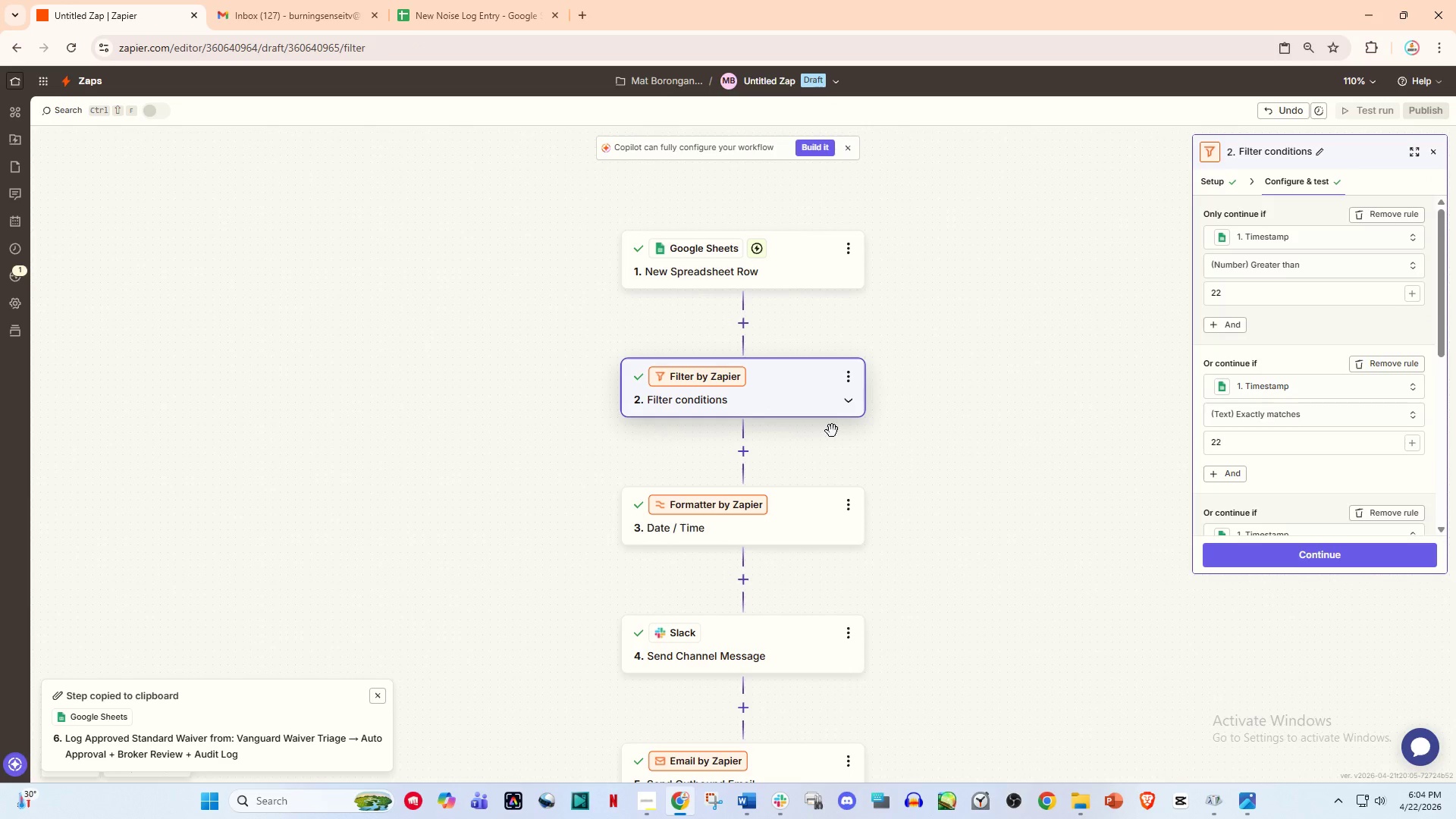 
left_click([730, 514])
 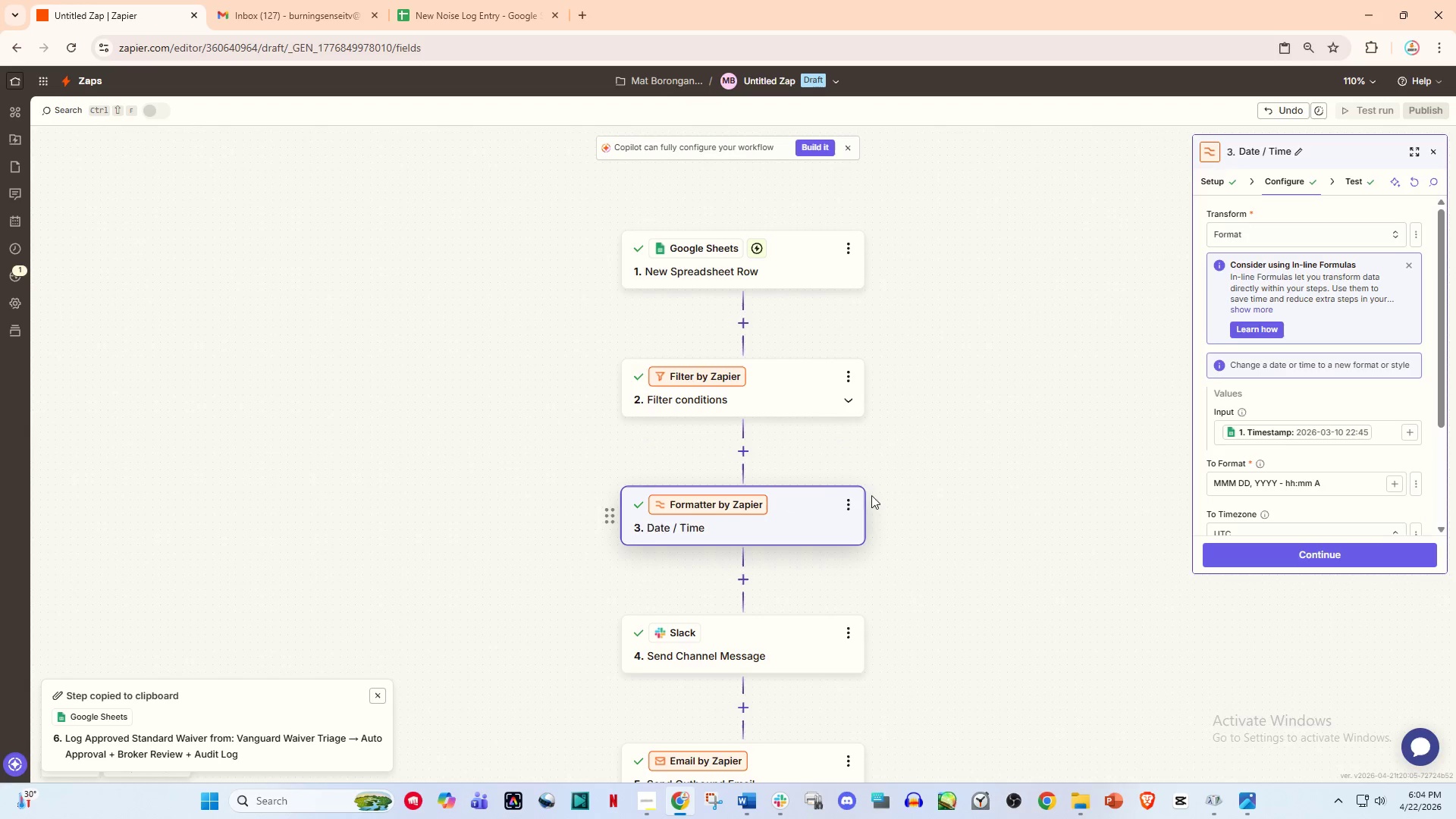 
scroll: coordinate [1012, 495], scroll_direction: down, amount: 3.0
 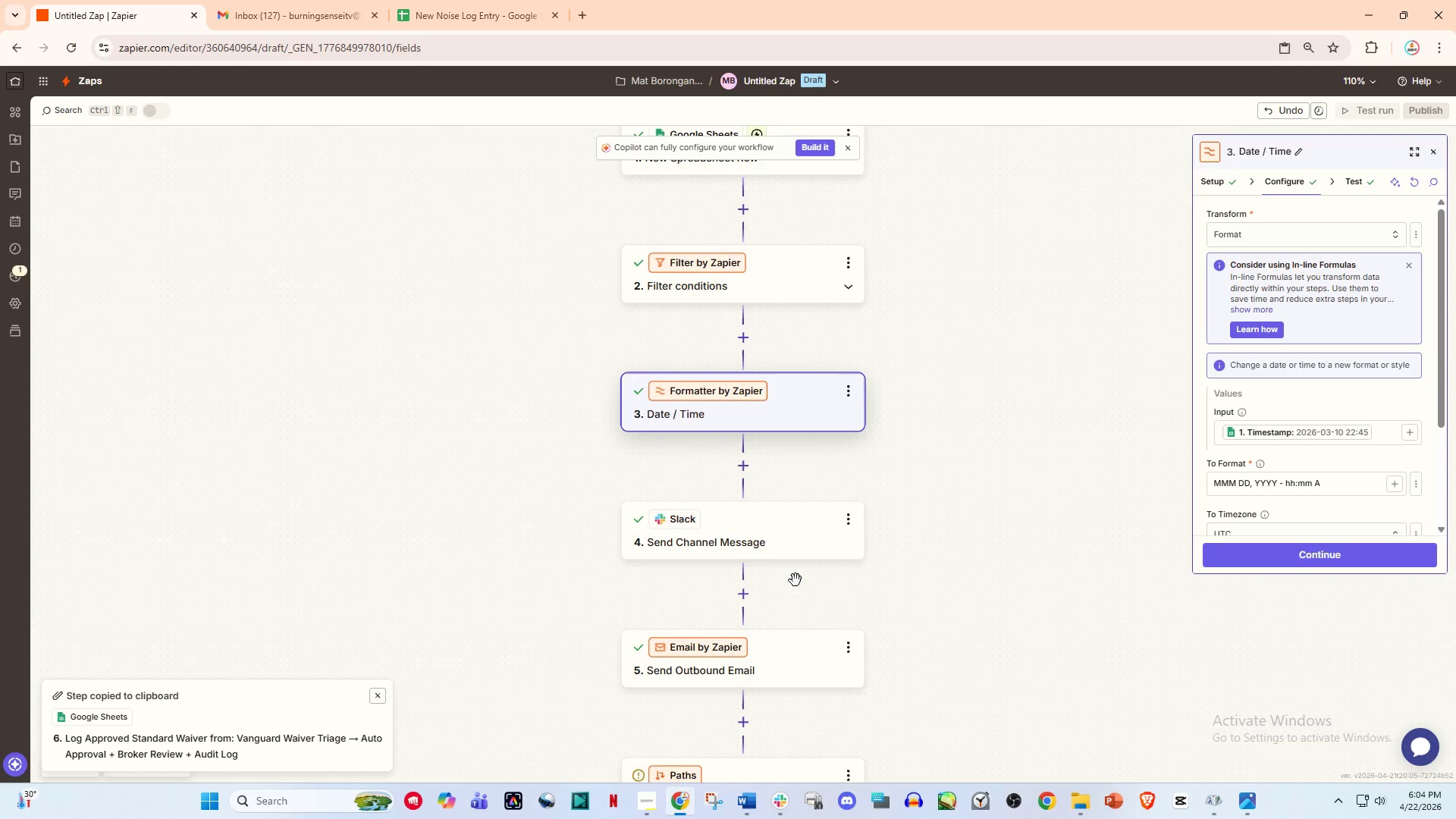 
left_click([743, 541])
 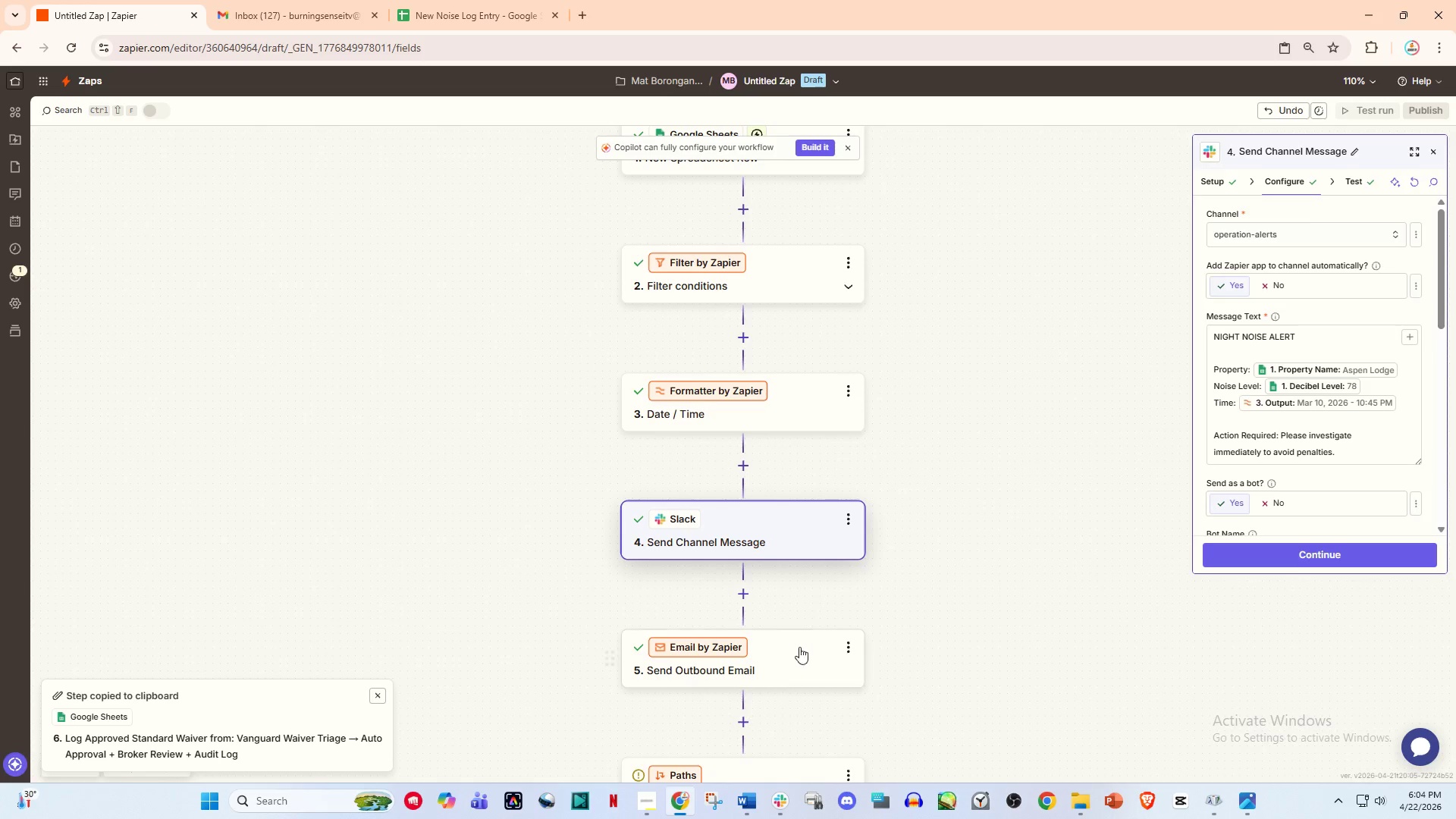 
left_click([770, 661])
 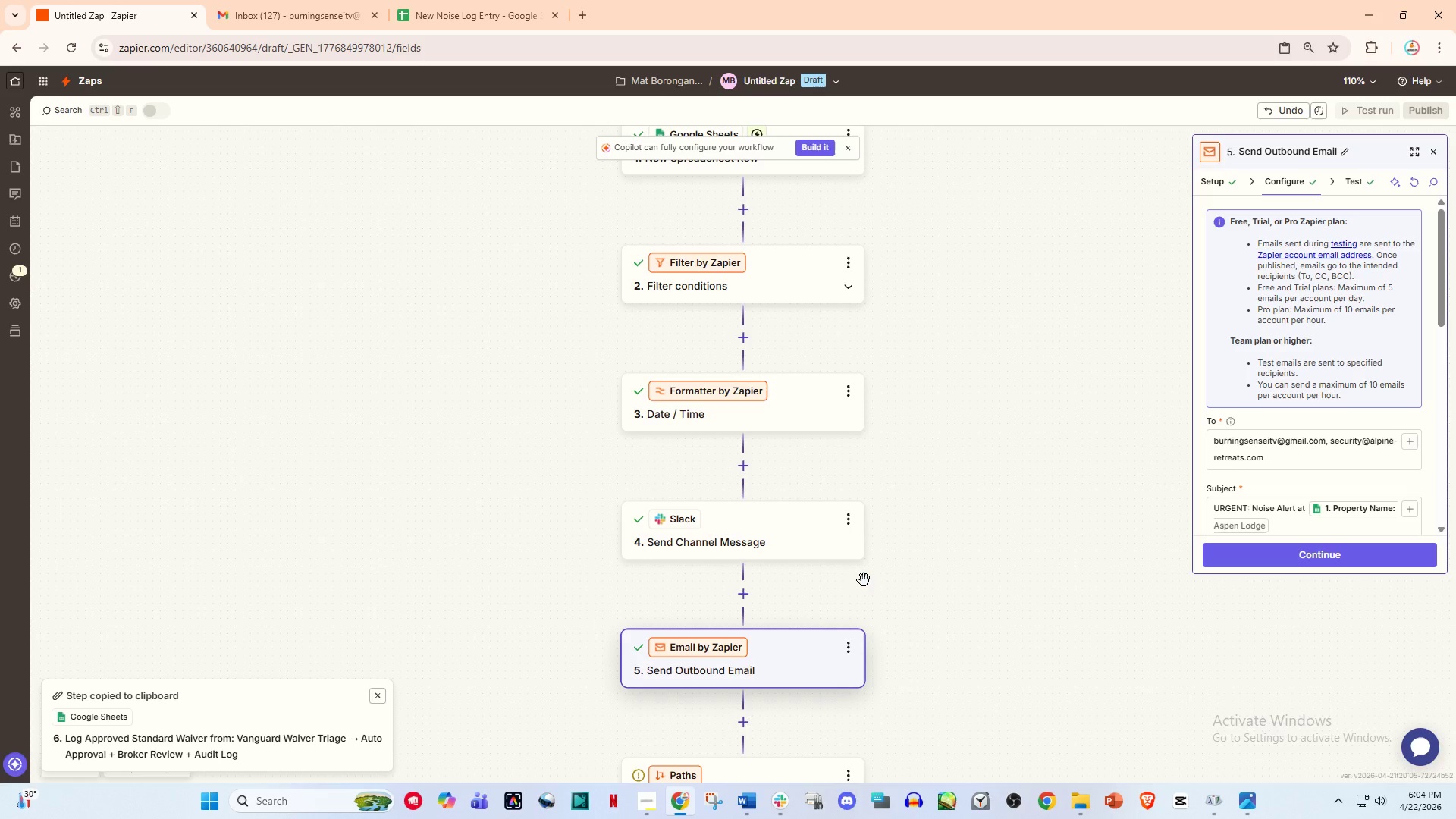 
wait(5.55)
 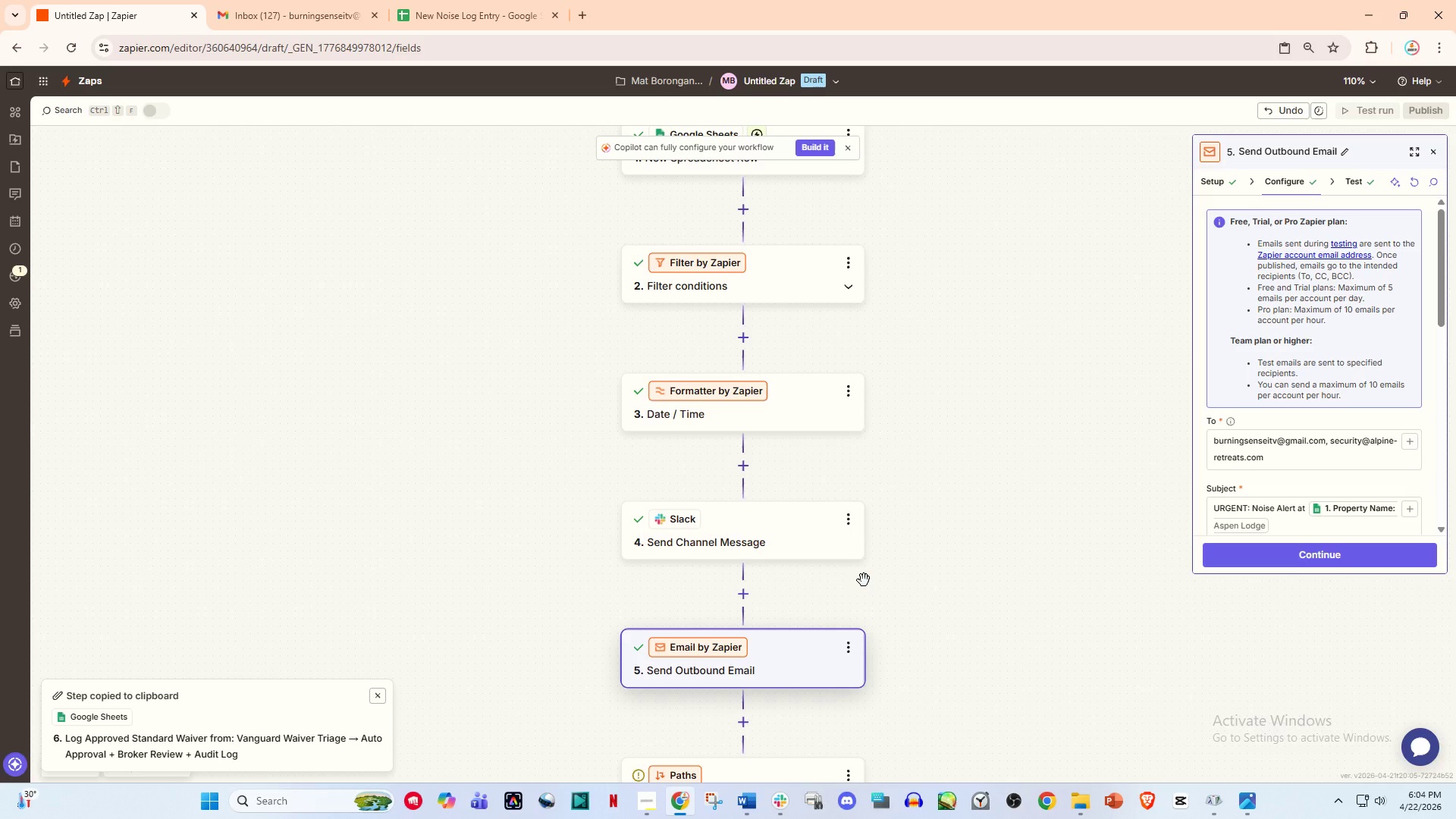 
scroll: coordinate [720, 560], scroll_direction: down, amount: 1.0
 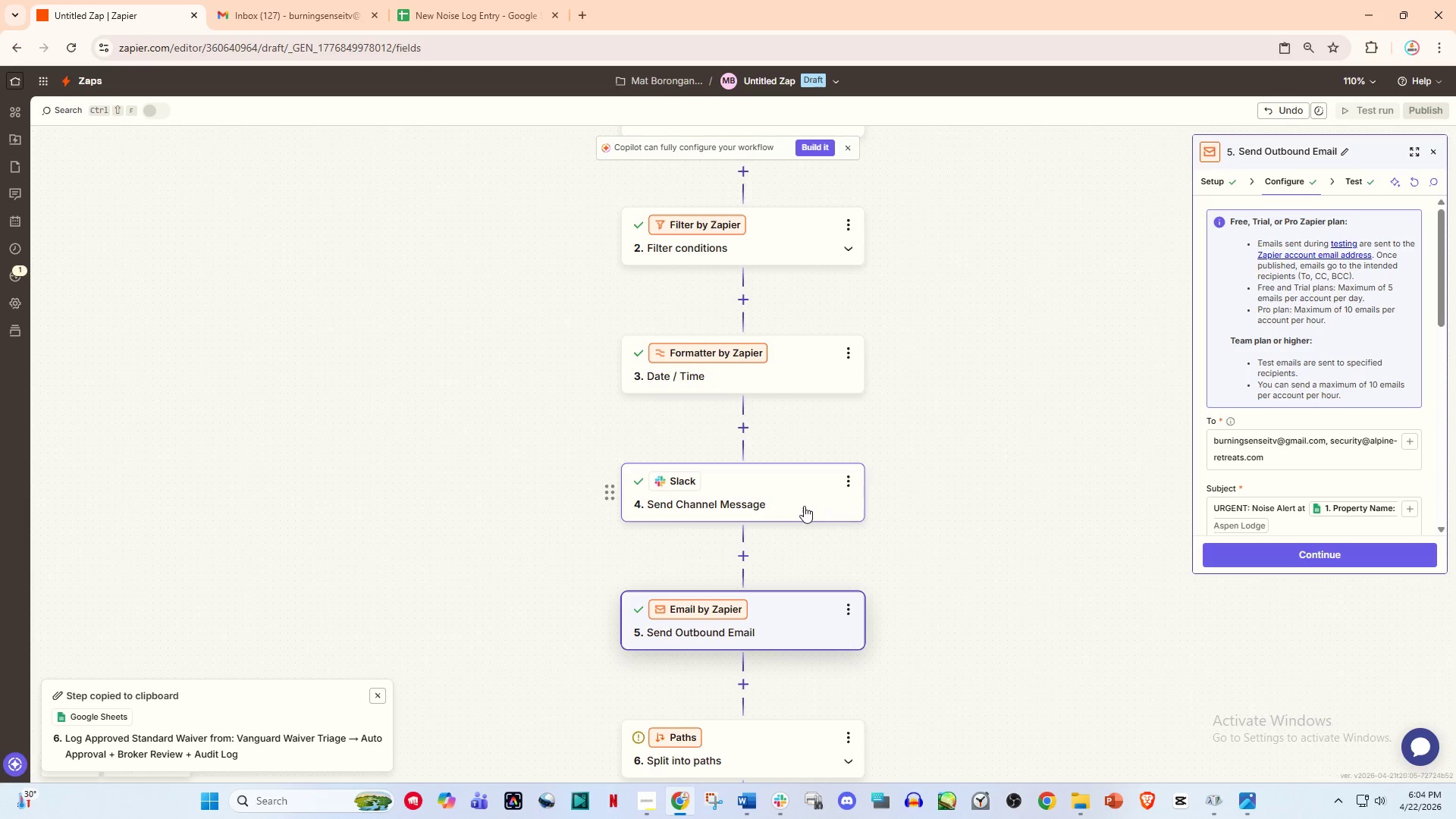 
double_click([768, 617])
 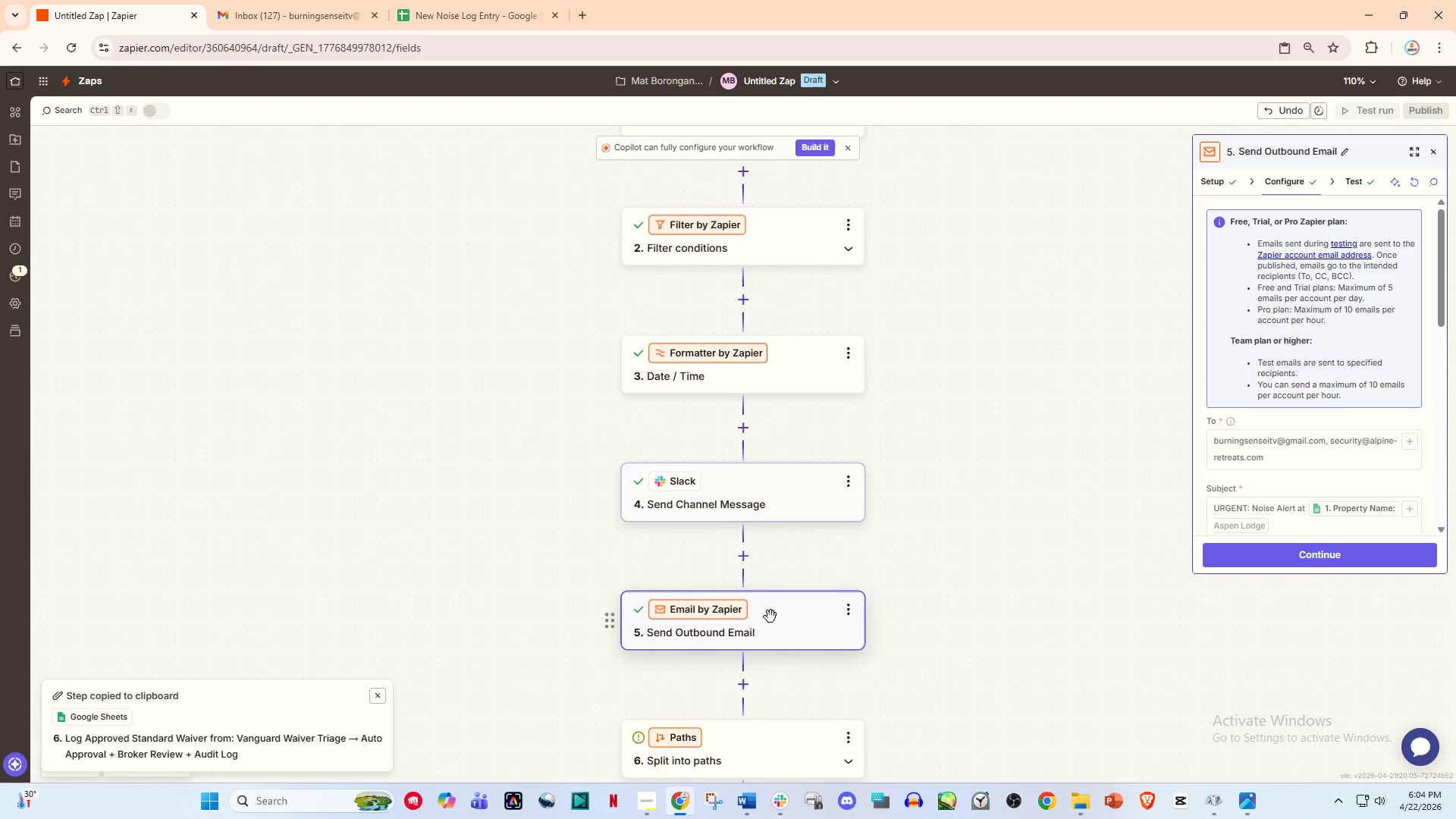 
scroll: coordinate [770, 617], scroll_direction: down, amount: 3.0
 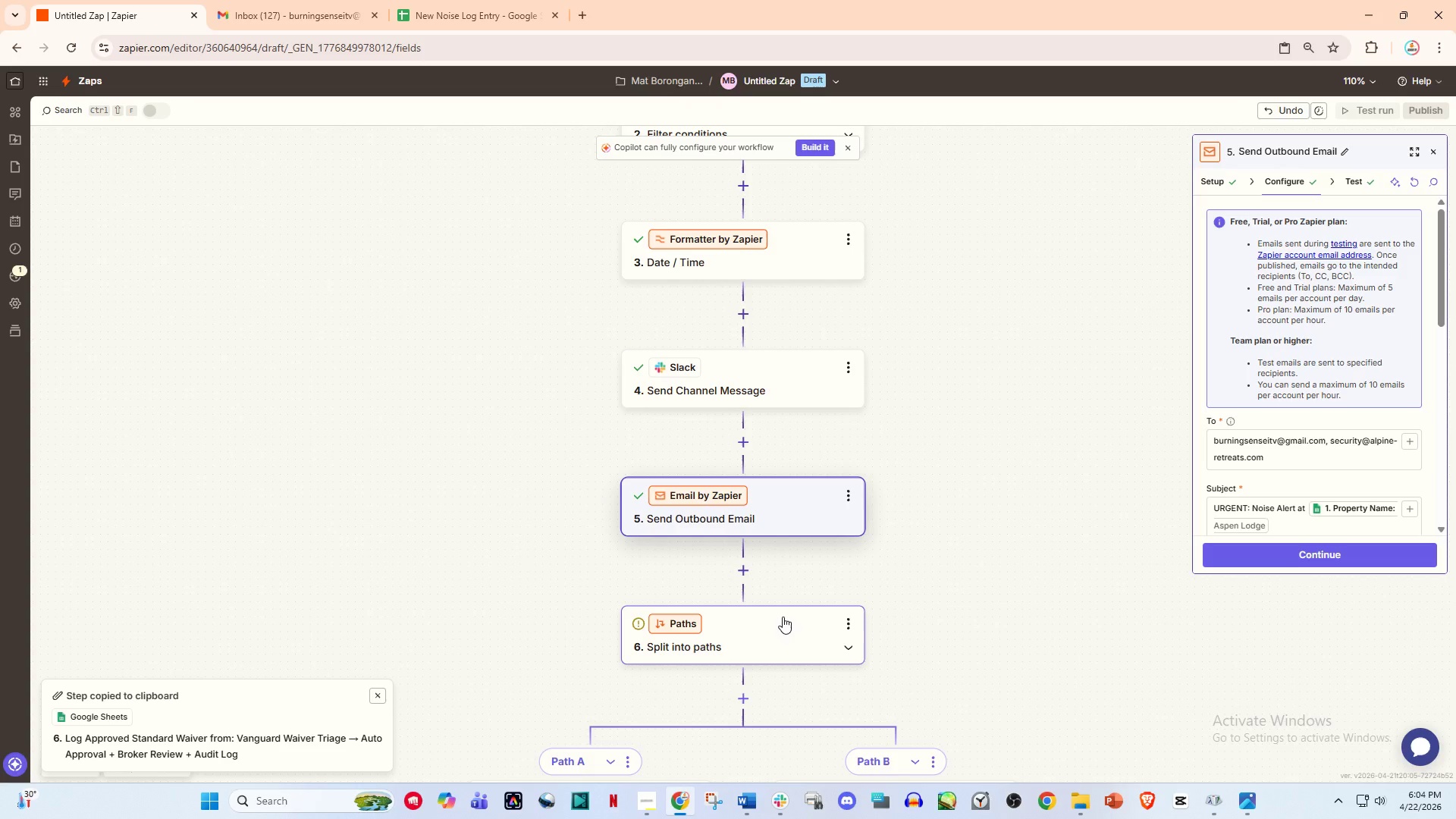 
wait(13.02)
 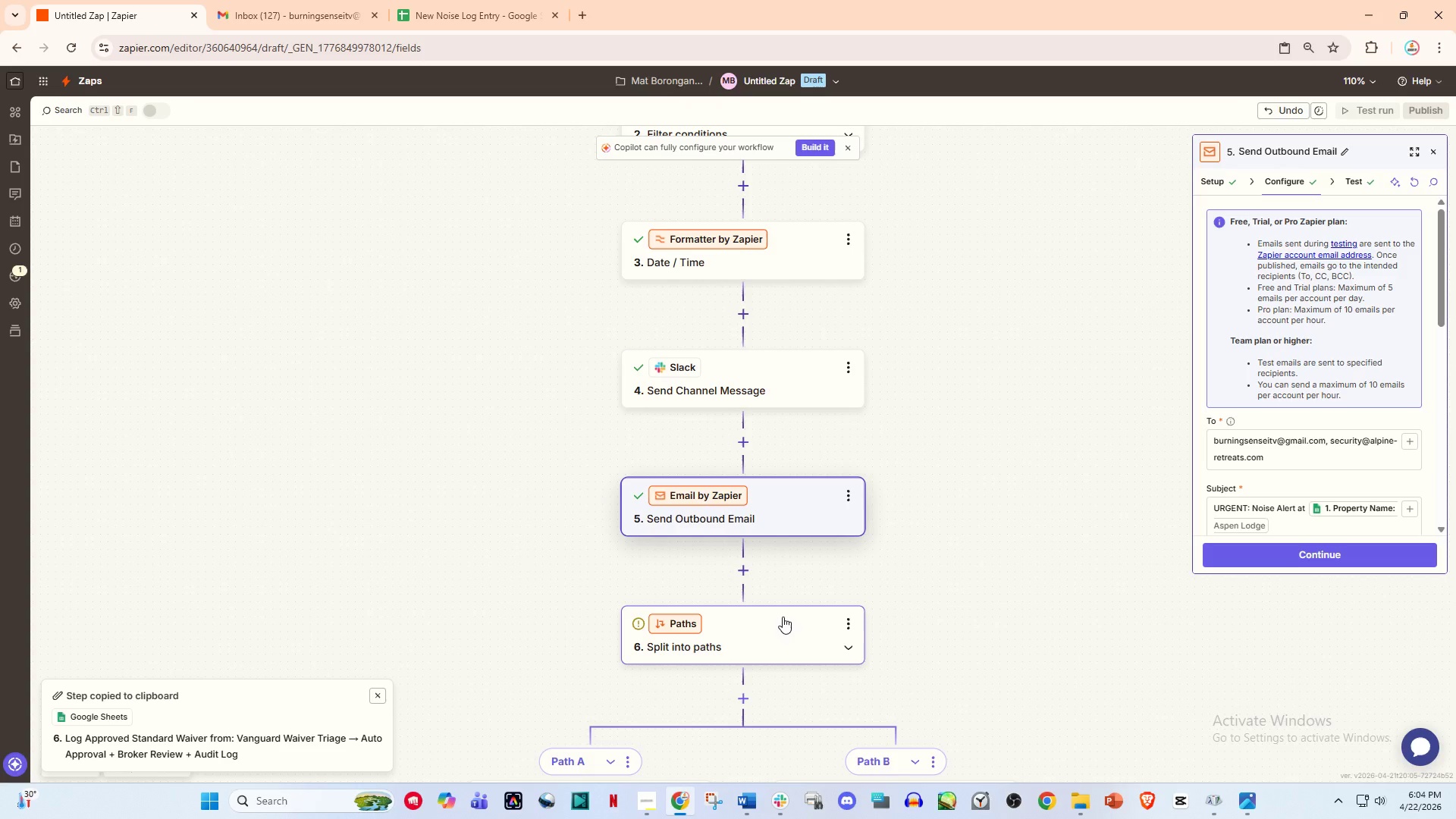 
left_click([780, 89])
 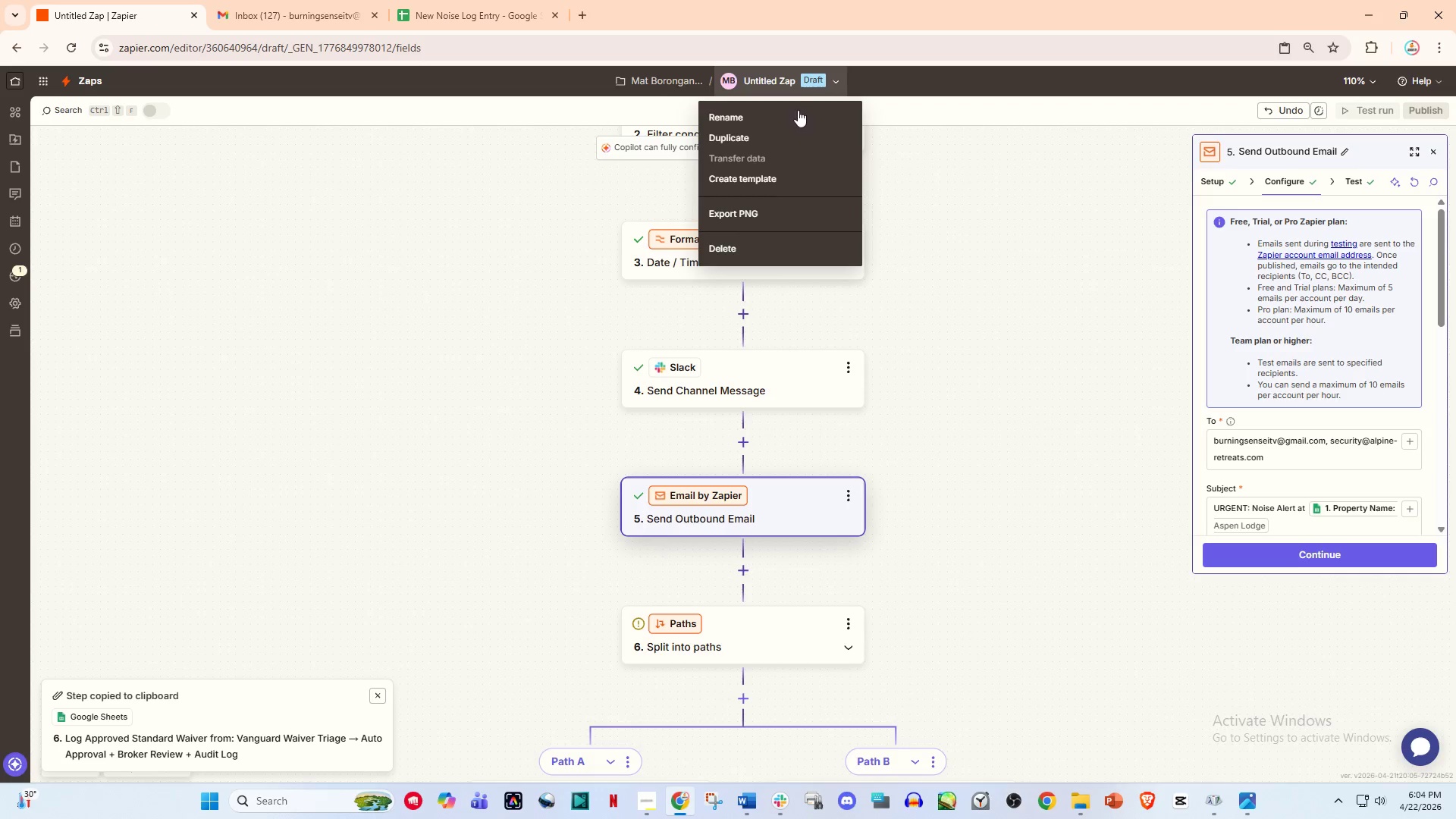 
left_click([795, 116])
 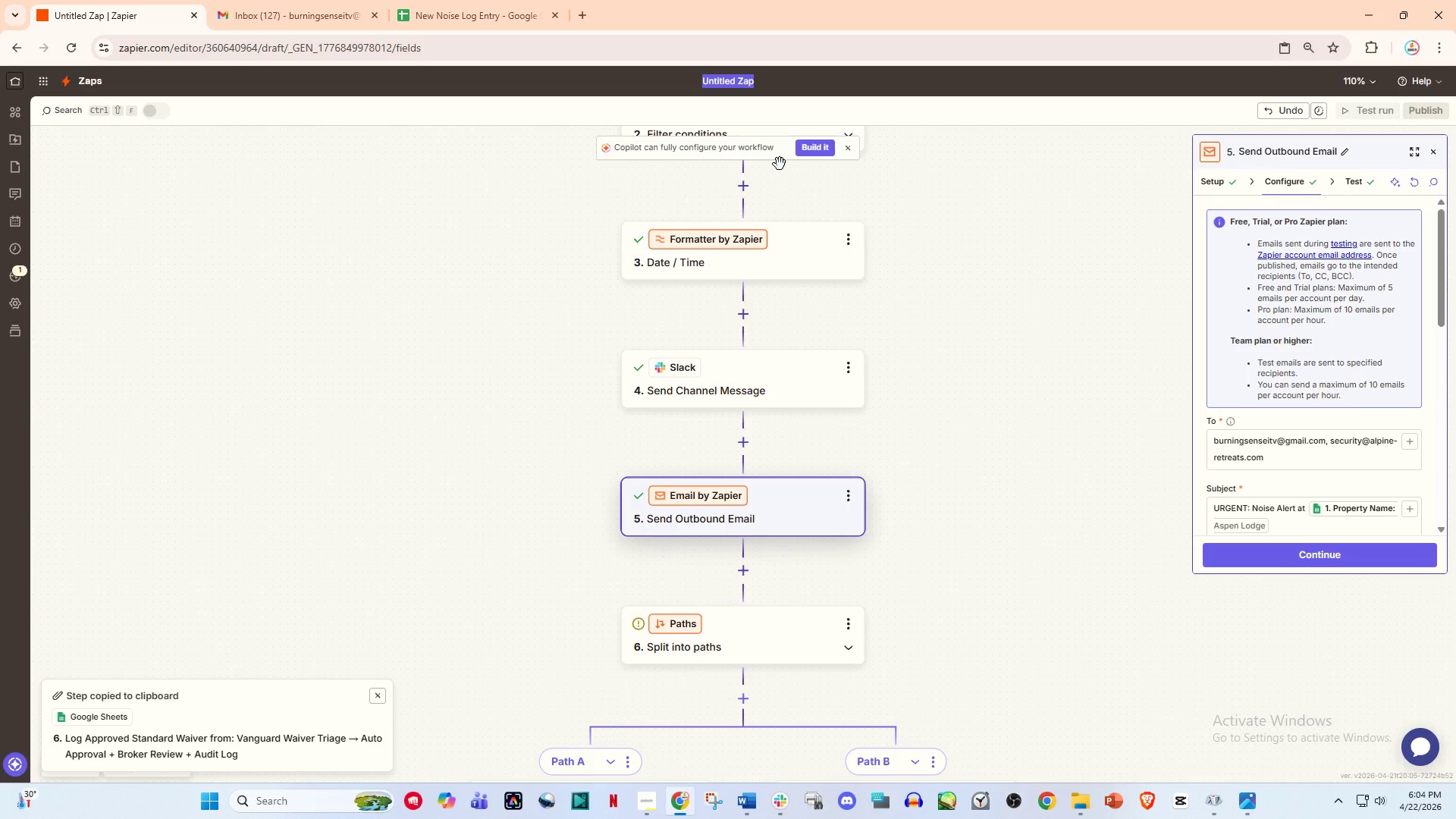 
hold_key(key=ShiftLeft, duration=1.5)
 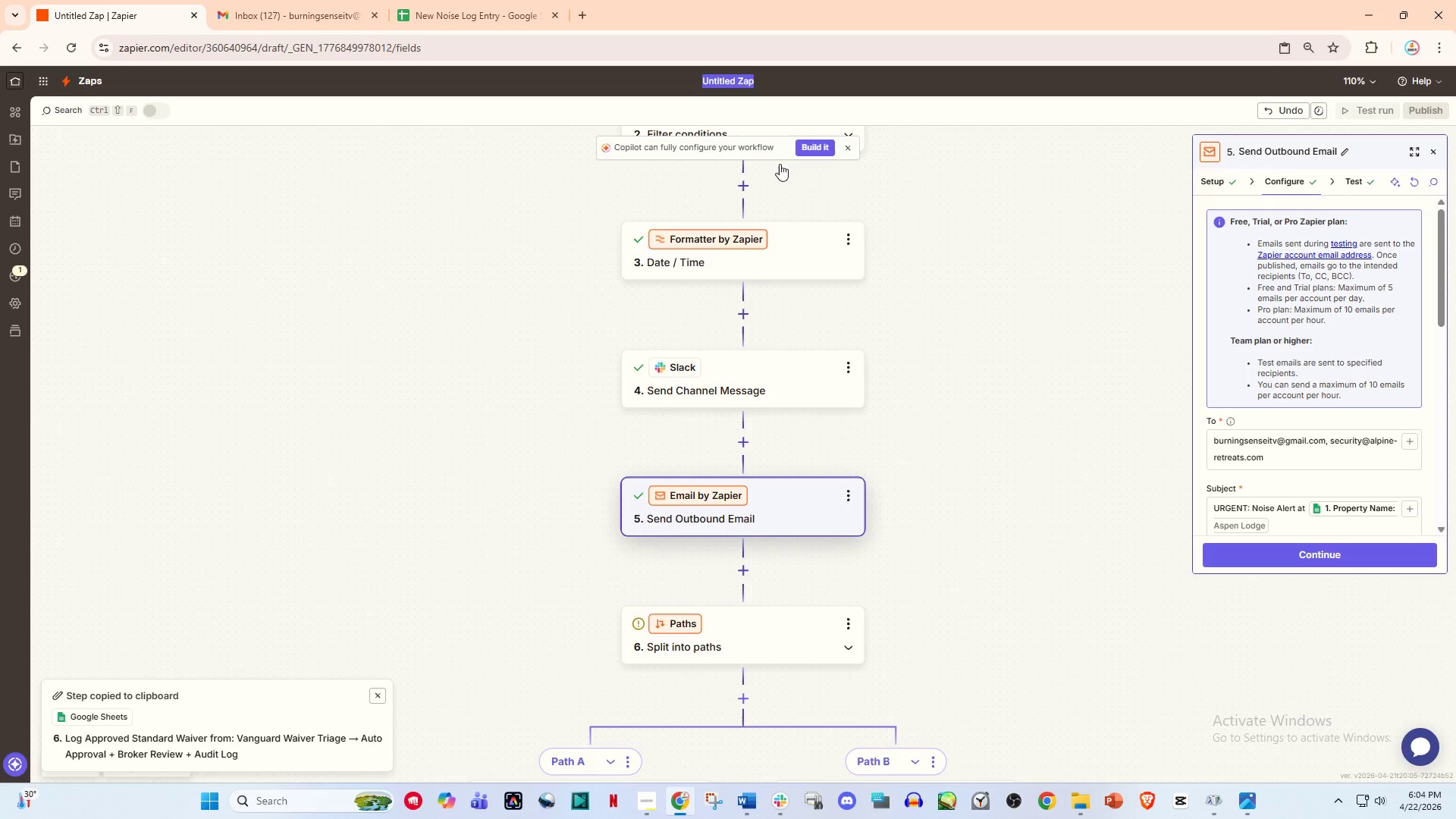 
hold_key(key=ShiftLeft, duration=0.7)
 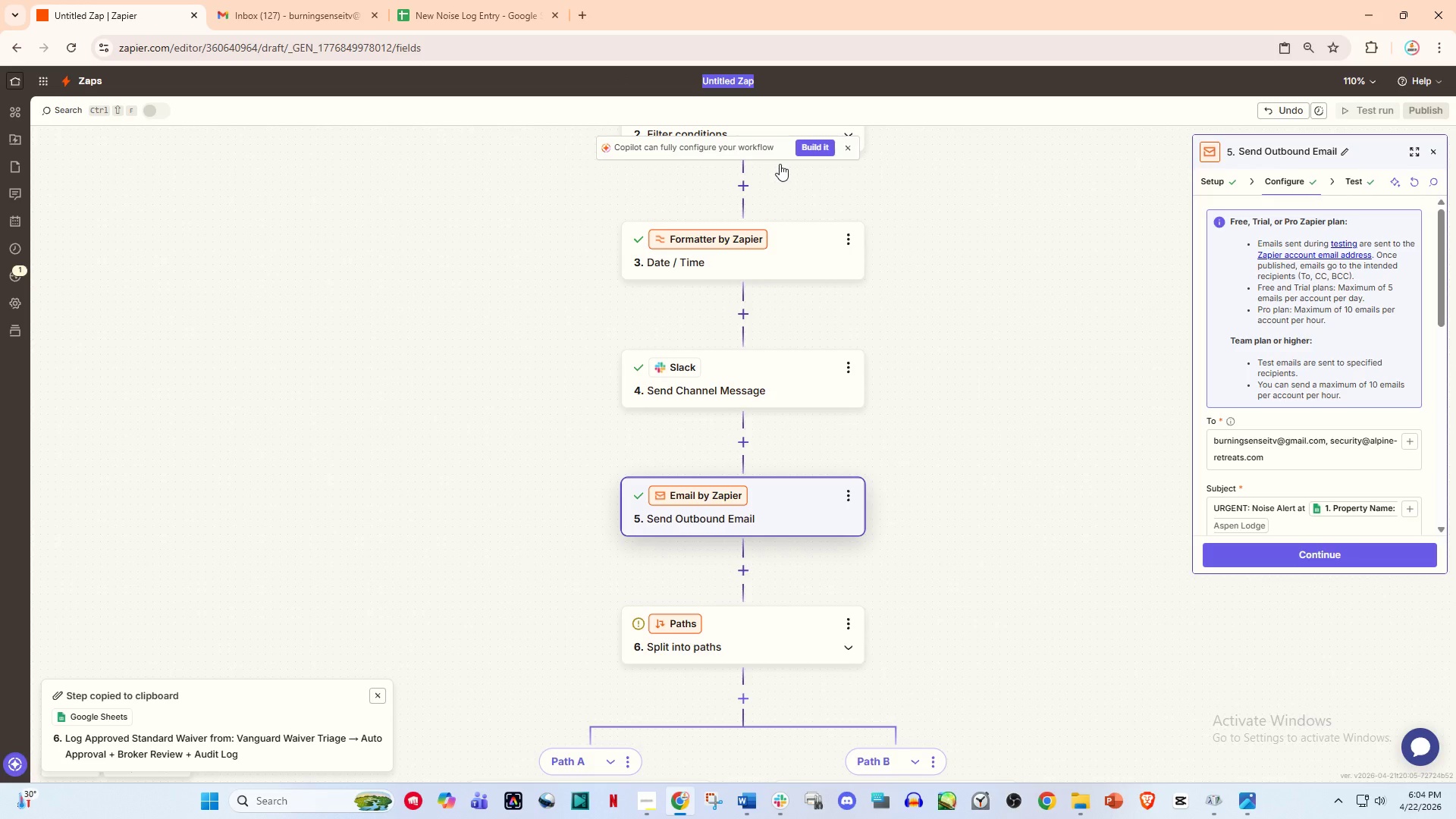 
type(Night Noise Alwe)
key(Backspace)
key(Backspace)
type(et)
key(Backspace)
type(rt __ )
key(Backspace)
key(Backspace)
key(Backspace)
type(-- Slack + Email ( ASp)
key(Backspace)
key(Backspace)
type(lpine Retreats))
 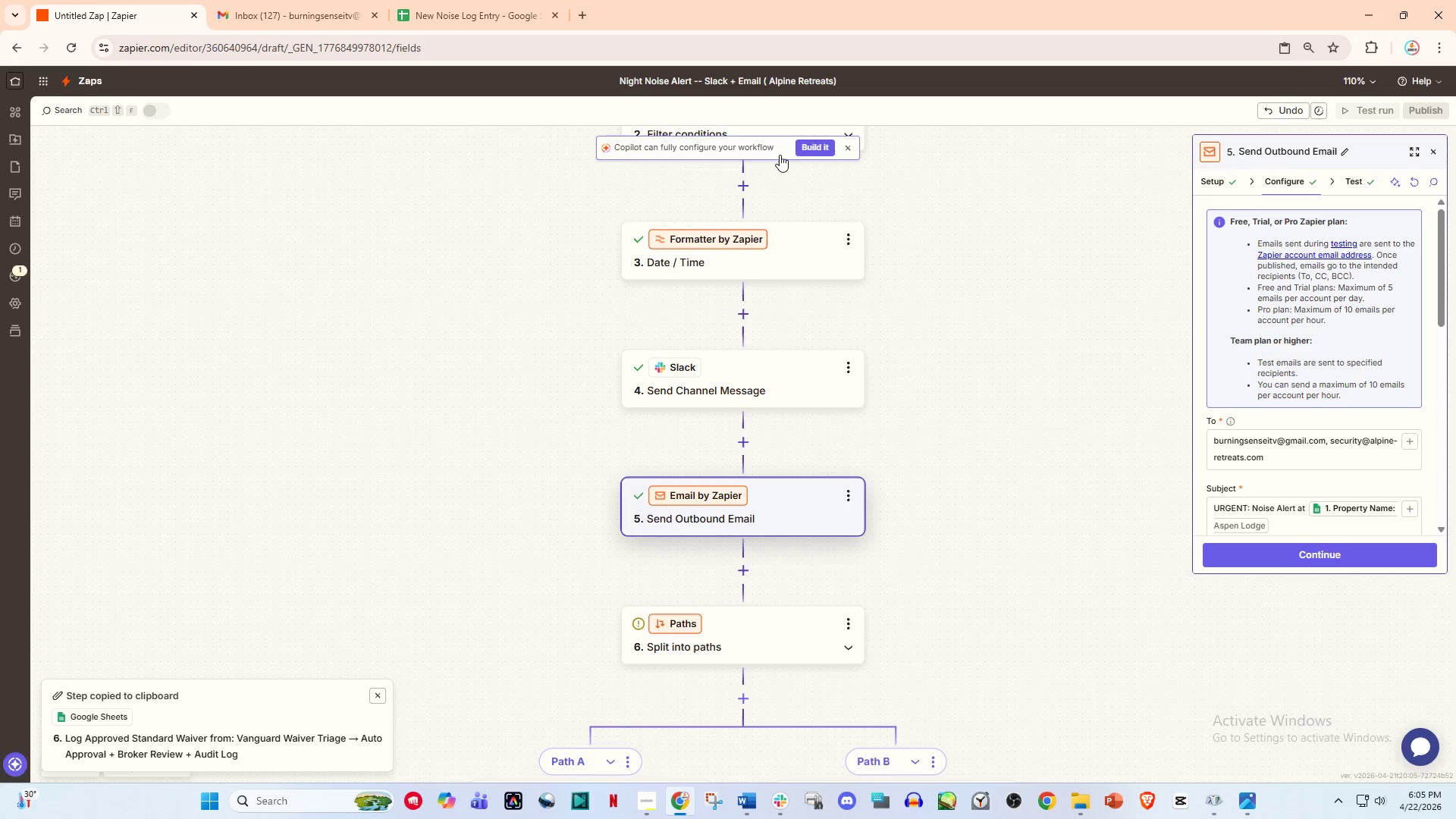 
wait(39.99)
 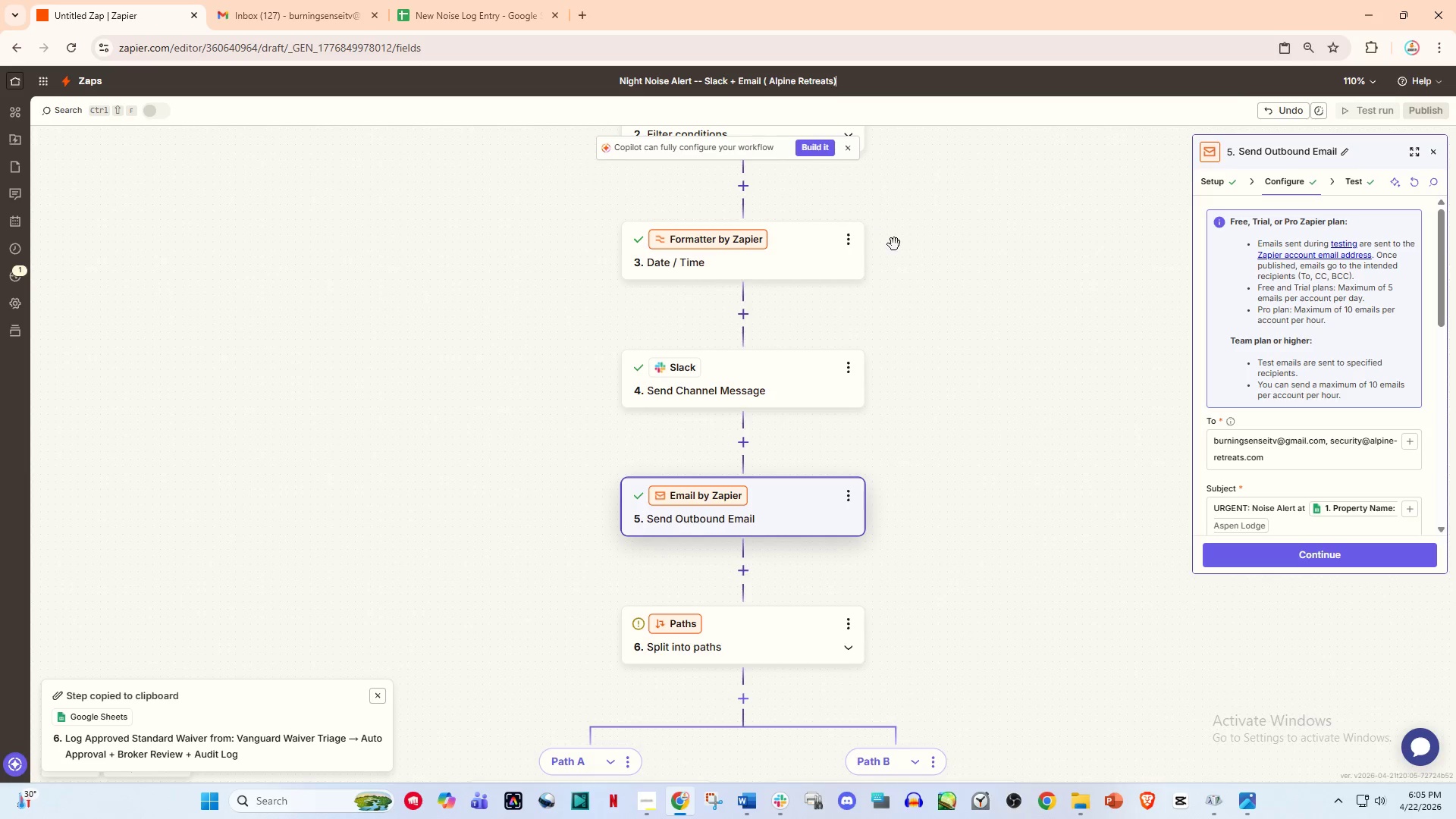 
left_click([848, 148])
 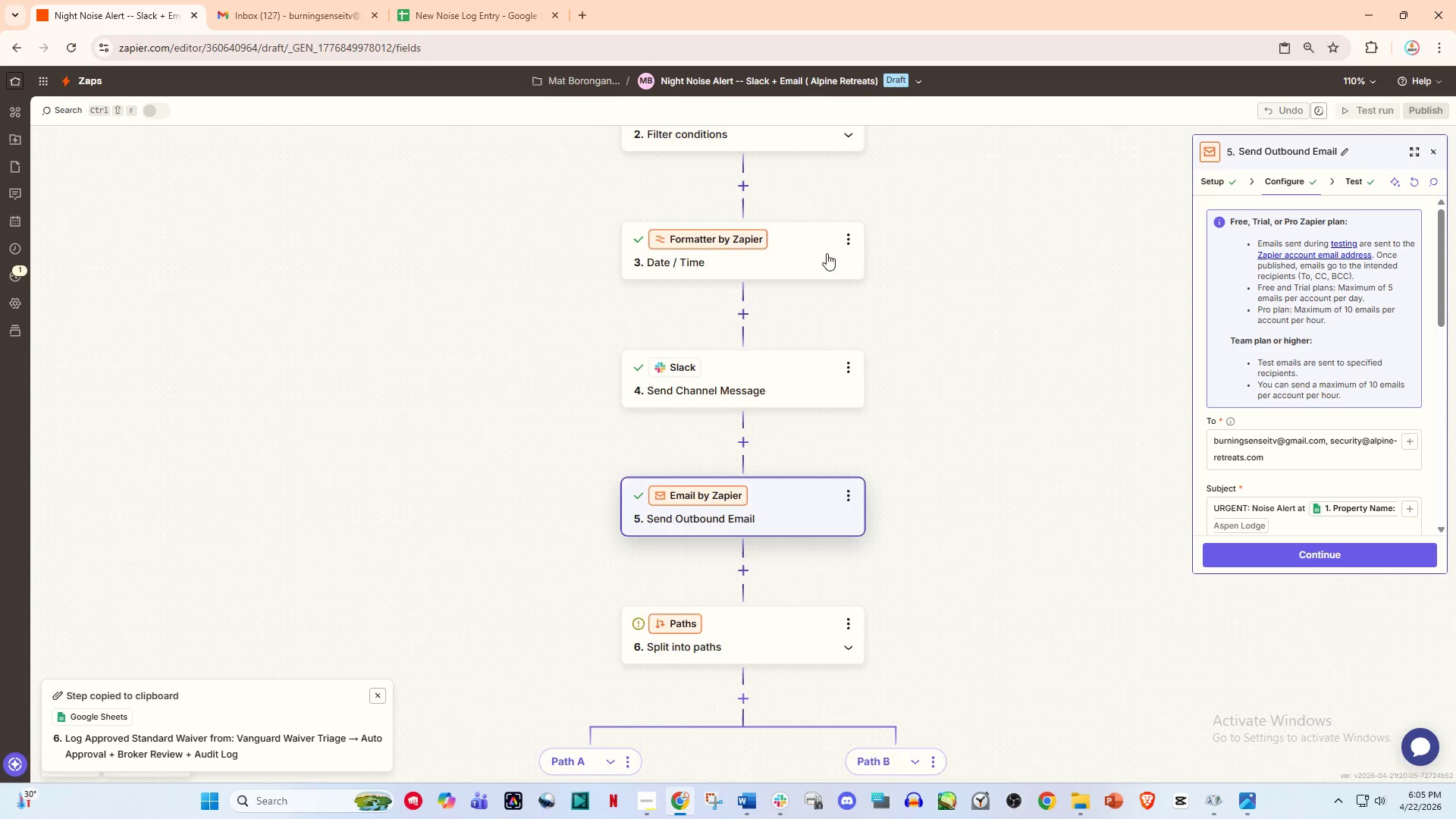 
scroll: coordinate [812, 303], scroll_direction: up, amount: 7.0
 